 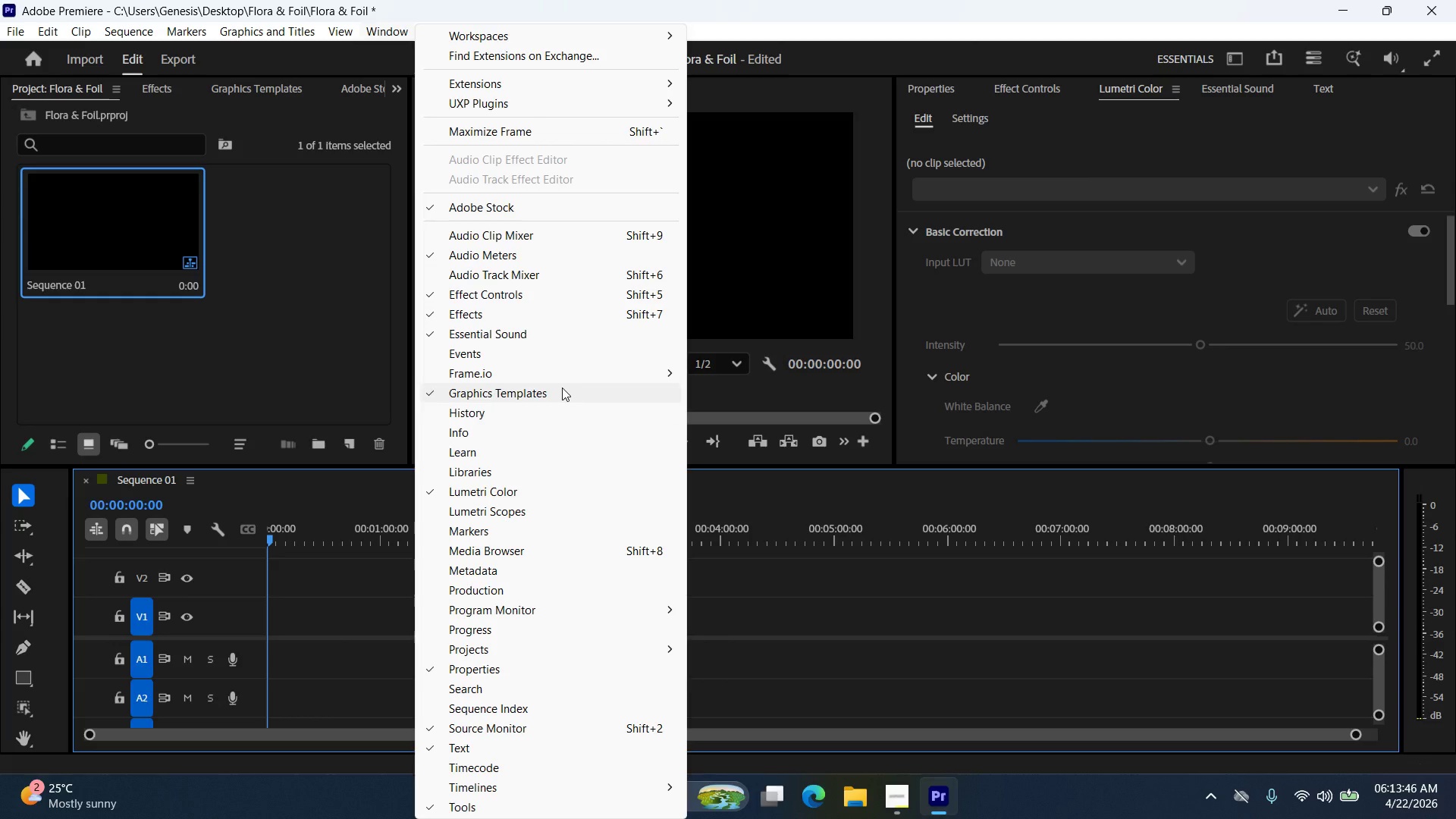 
scroll: coordinate [557, 409], scroll_direction: down, amount: 5.0
 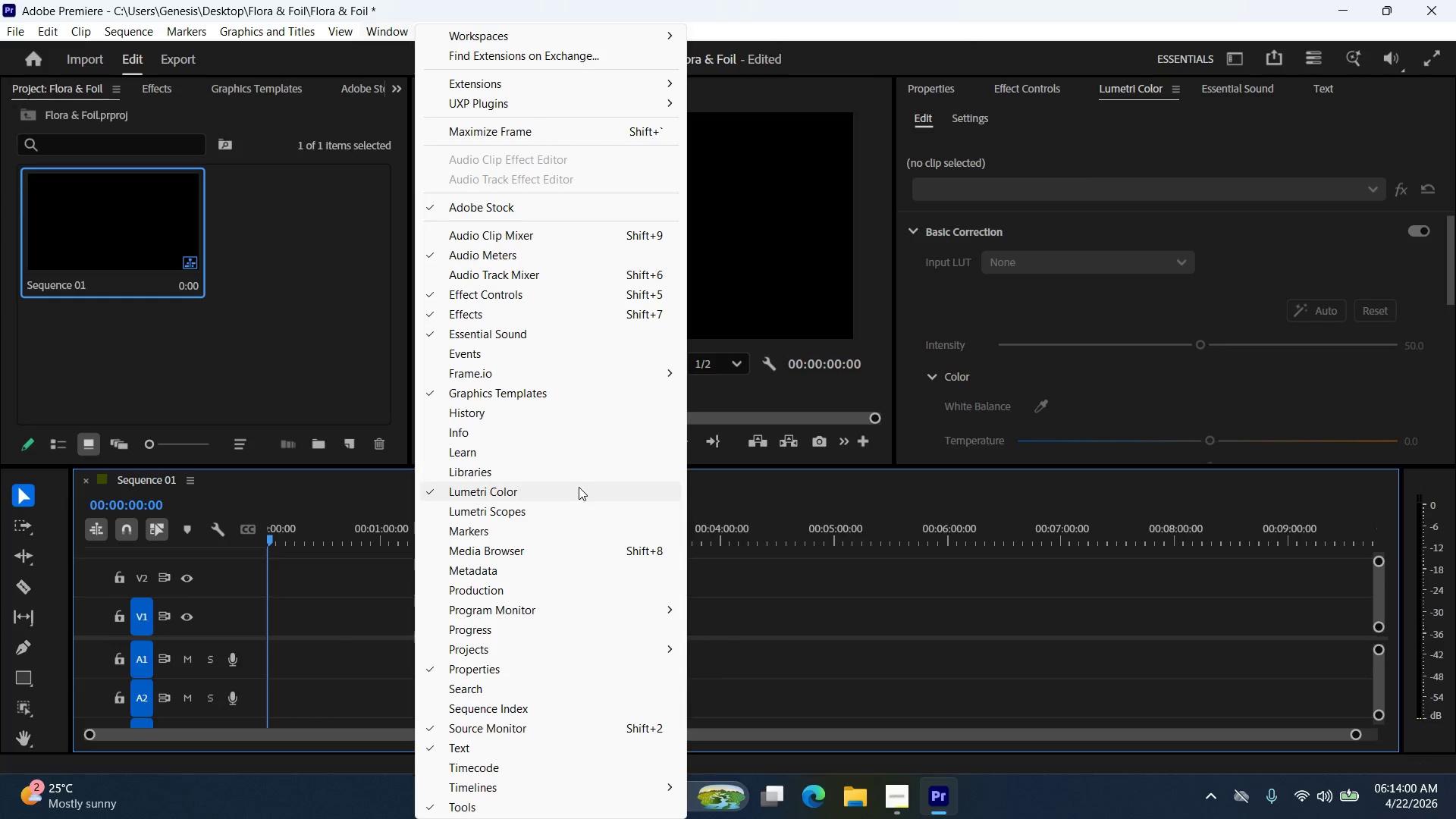 
wait(12.9)
 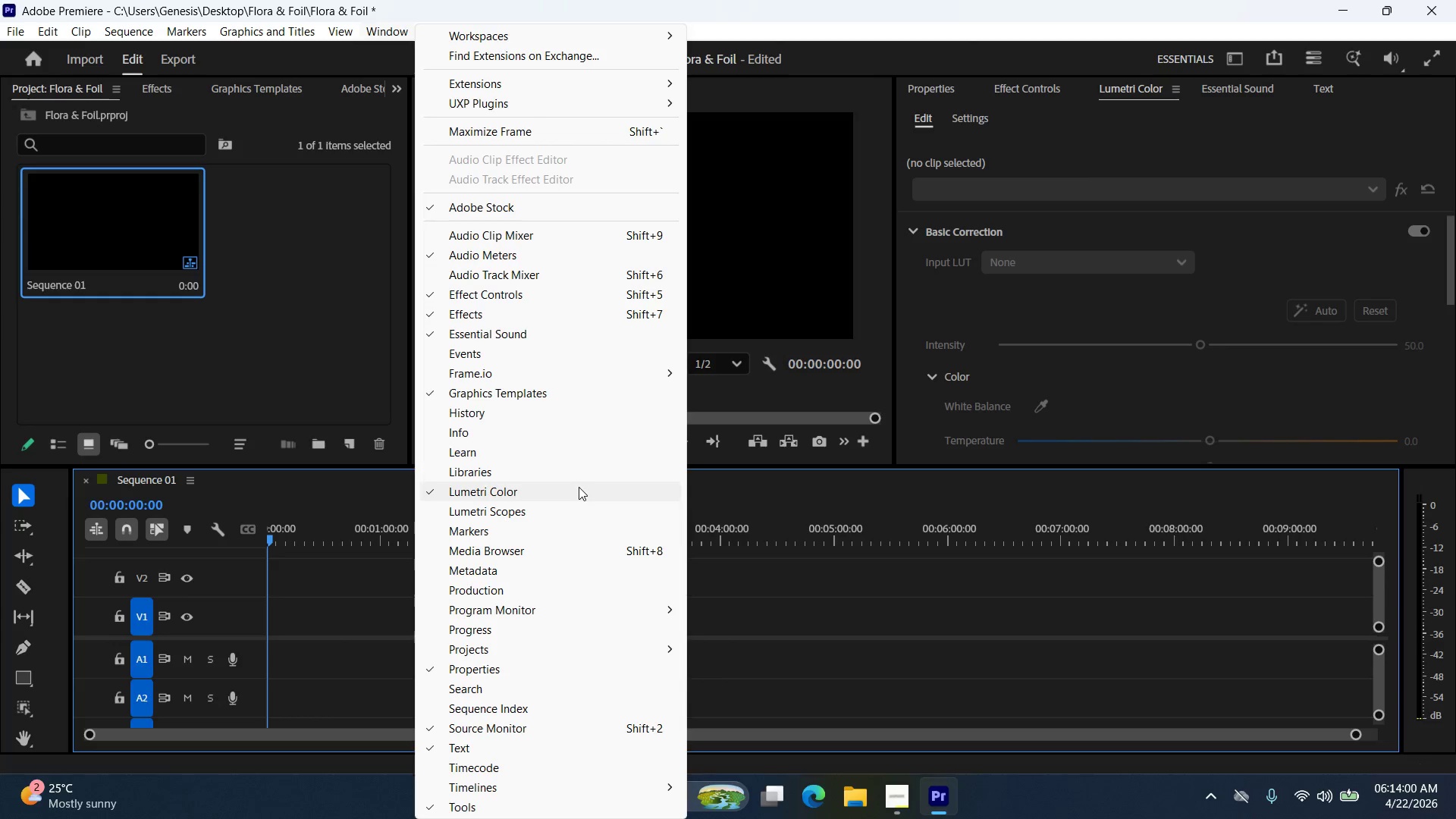 
key(Space)
 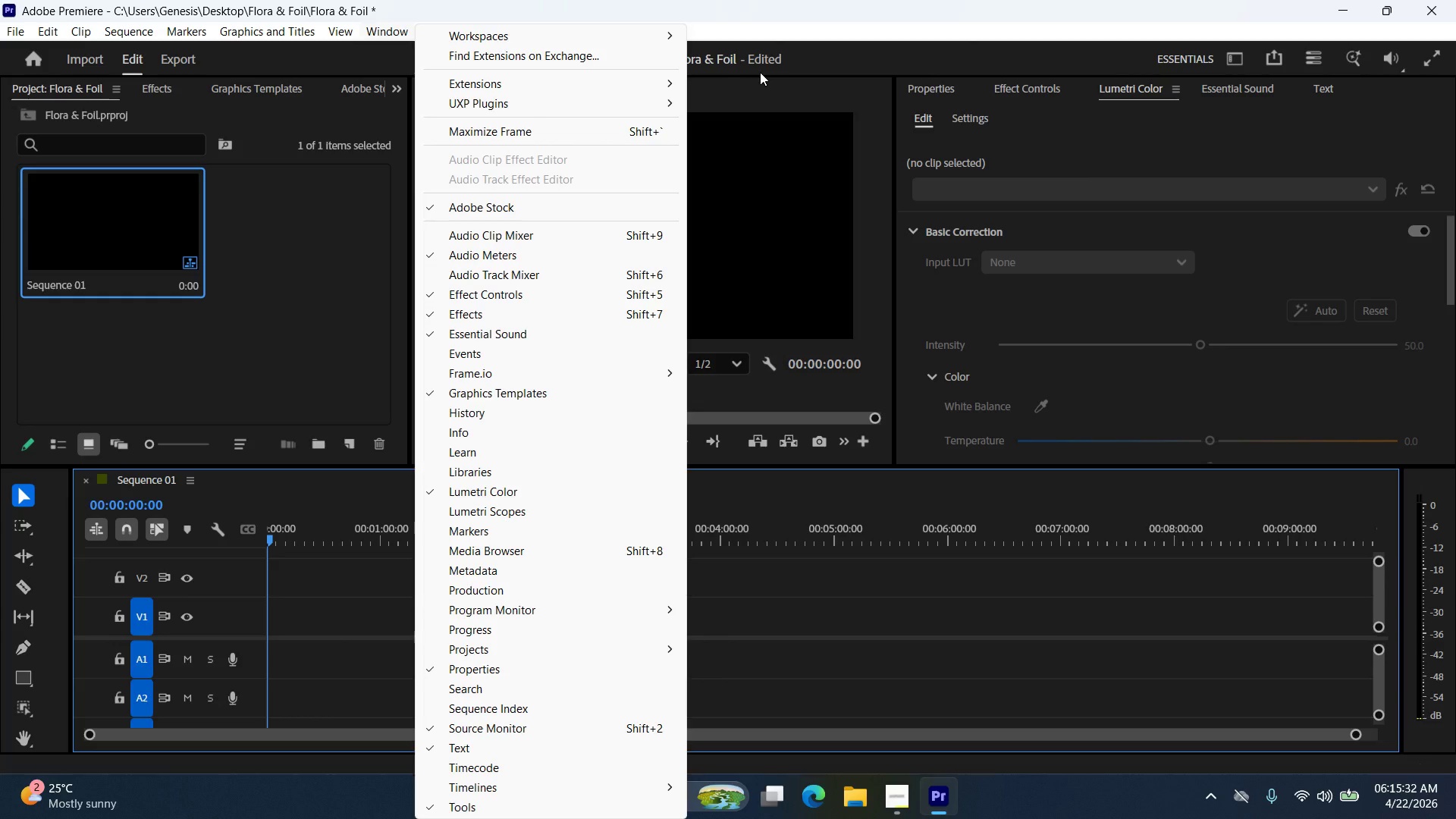 
wait(92.39)
 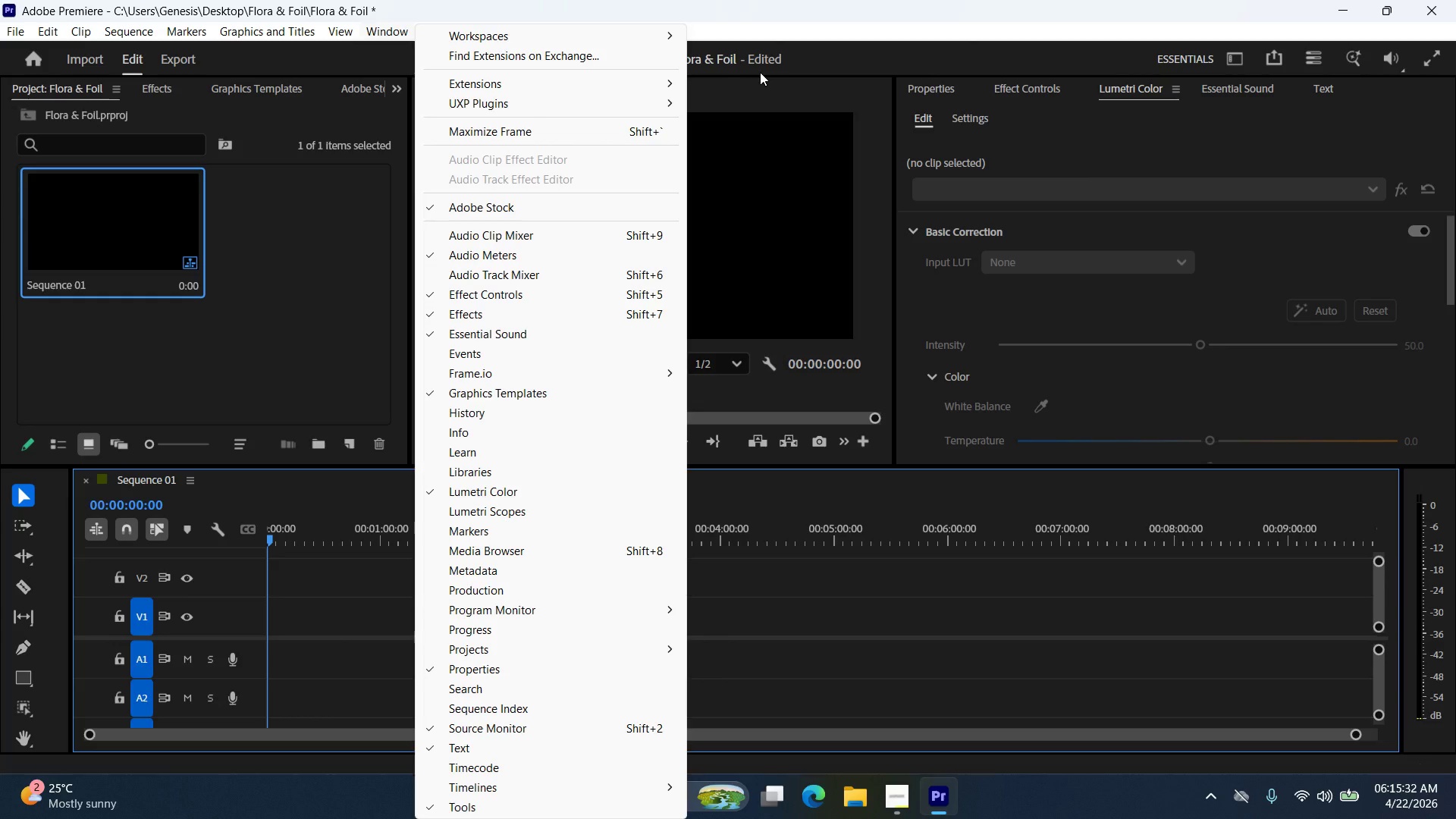 
left_click([711, 143])
 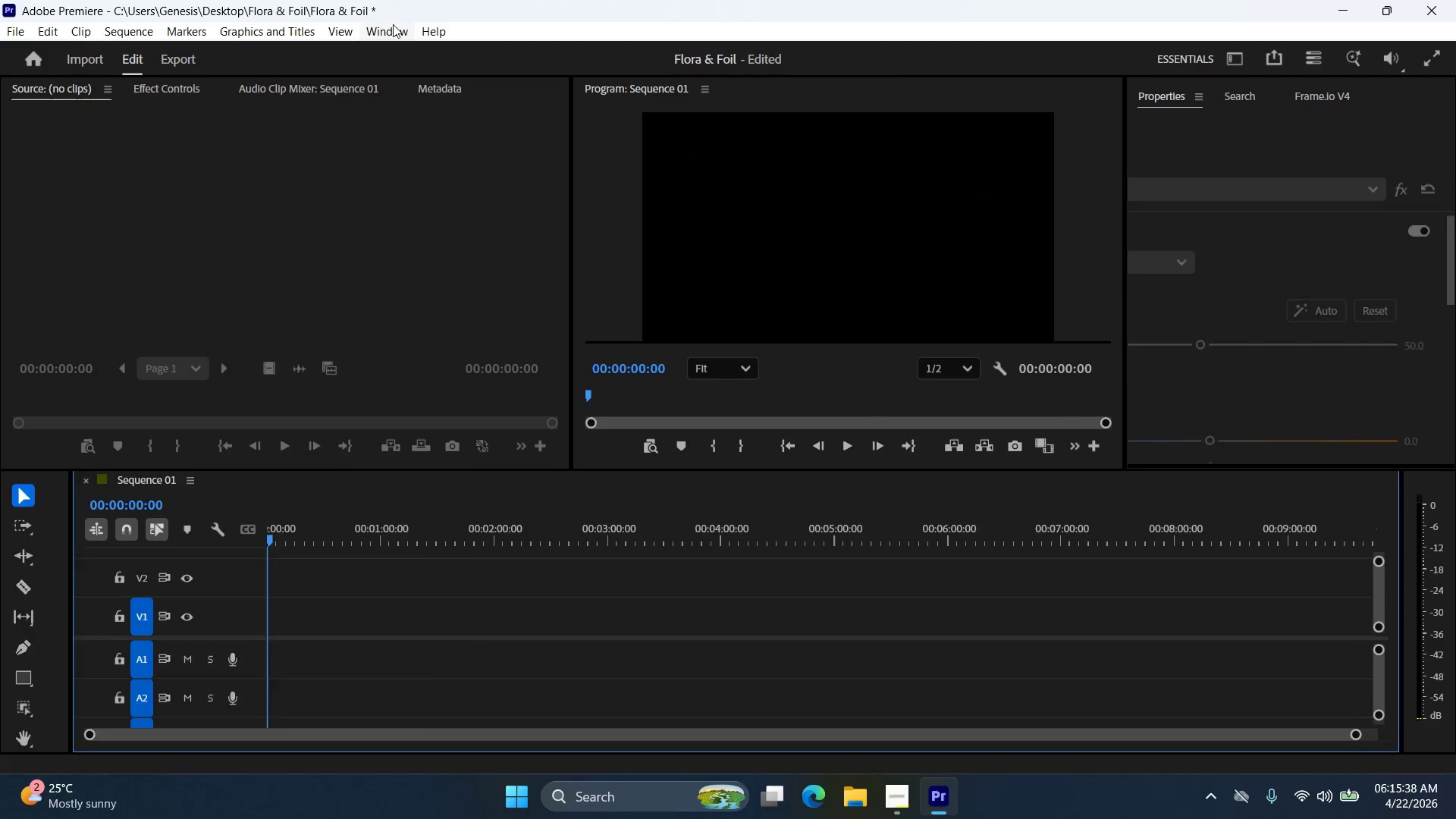 
left_click([392, 24])
 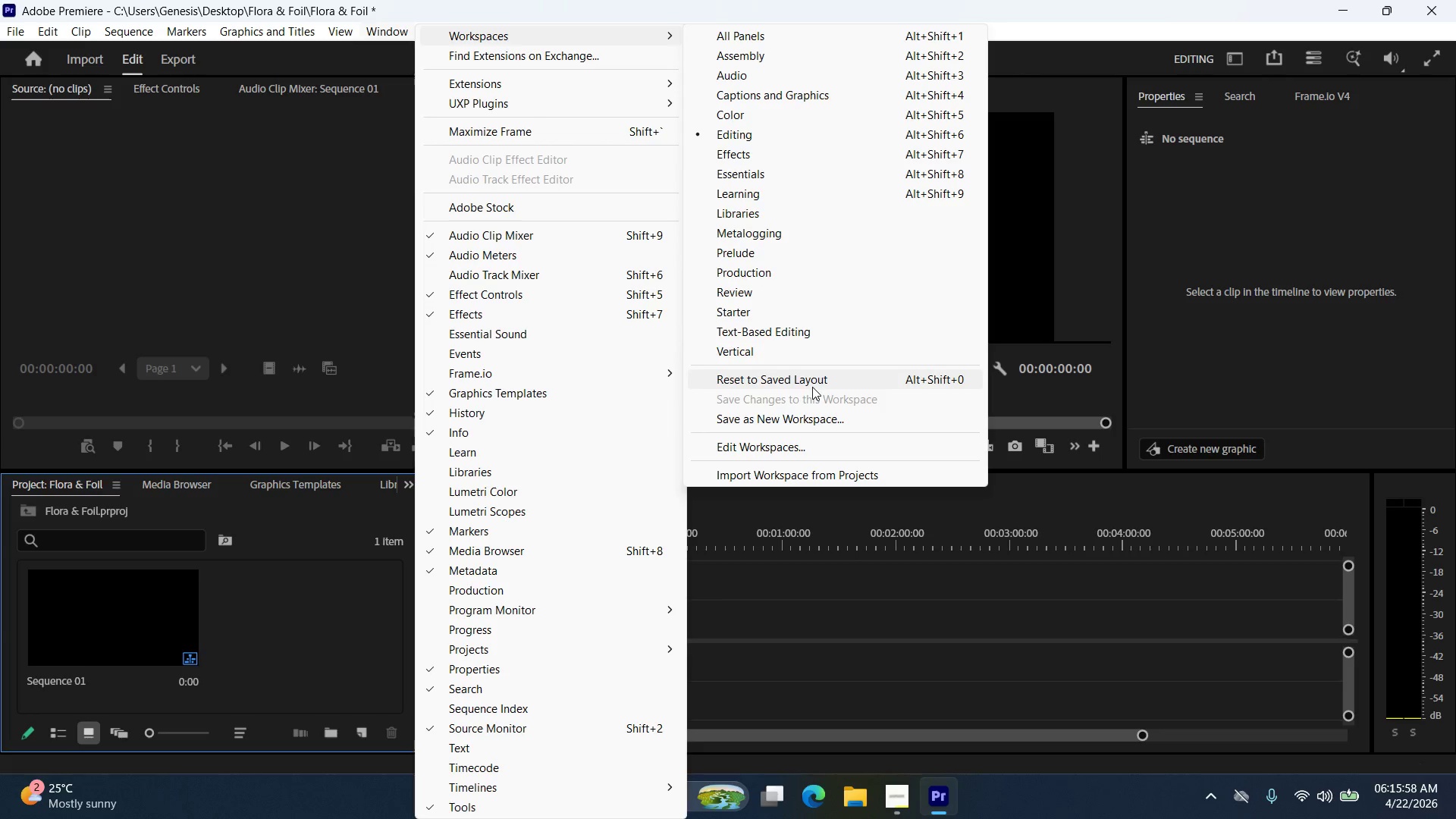 
wait(24.08)
 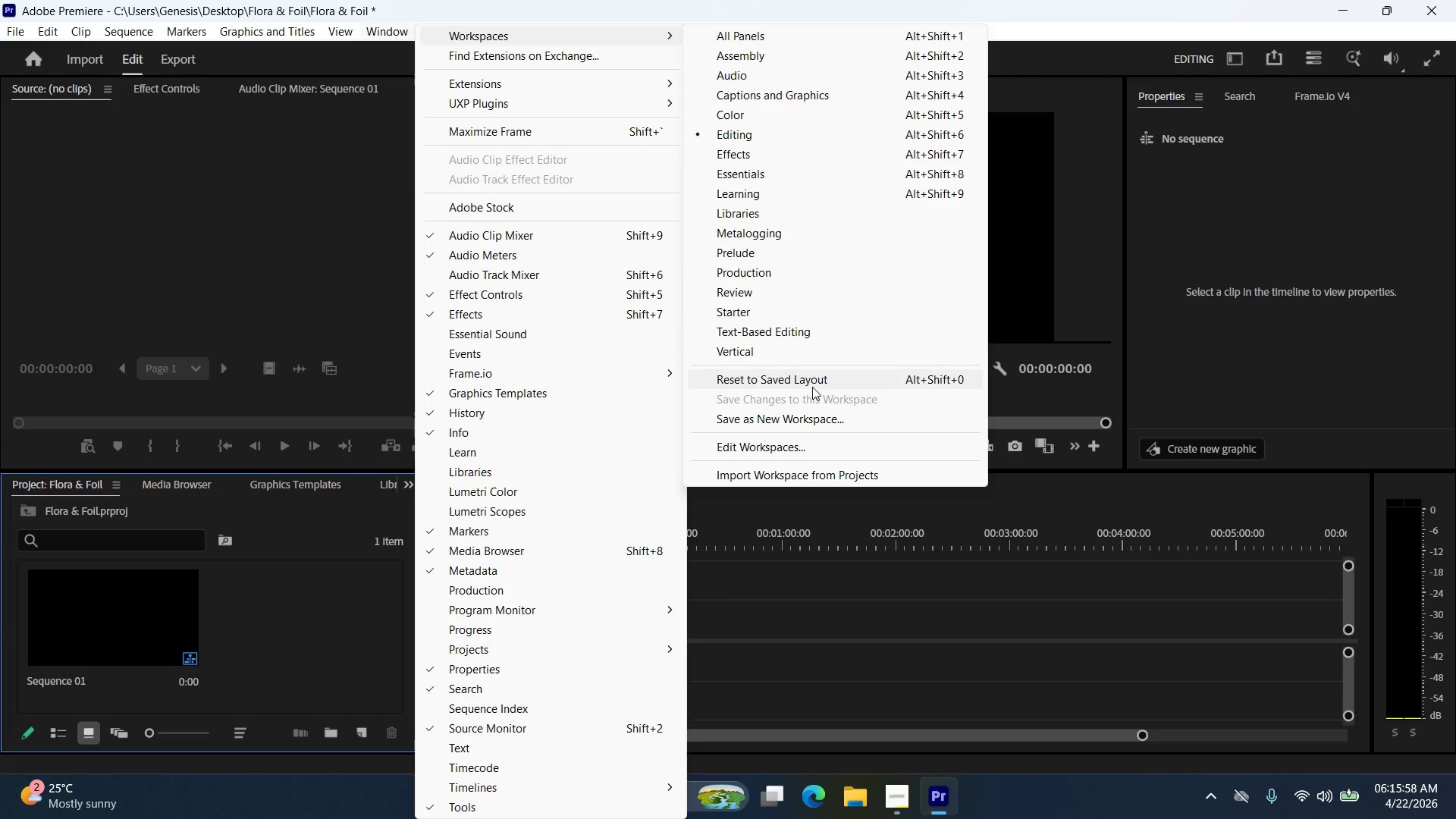 
left_click([812, 380])
 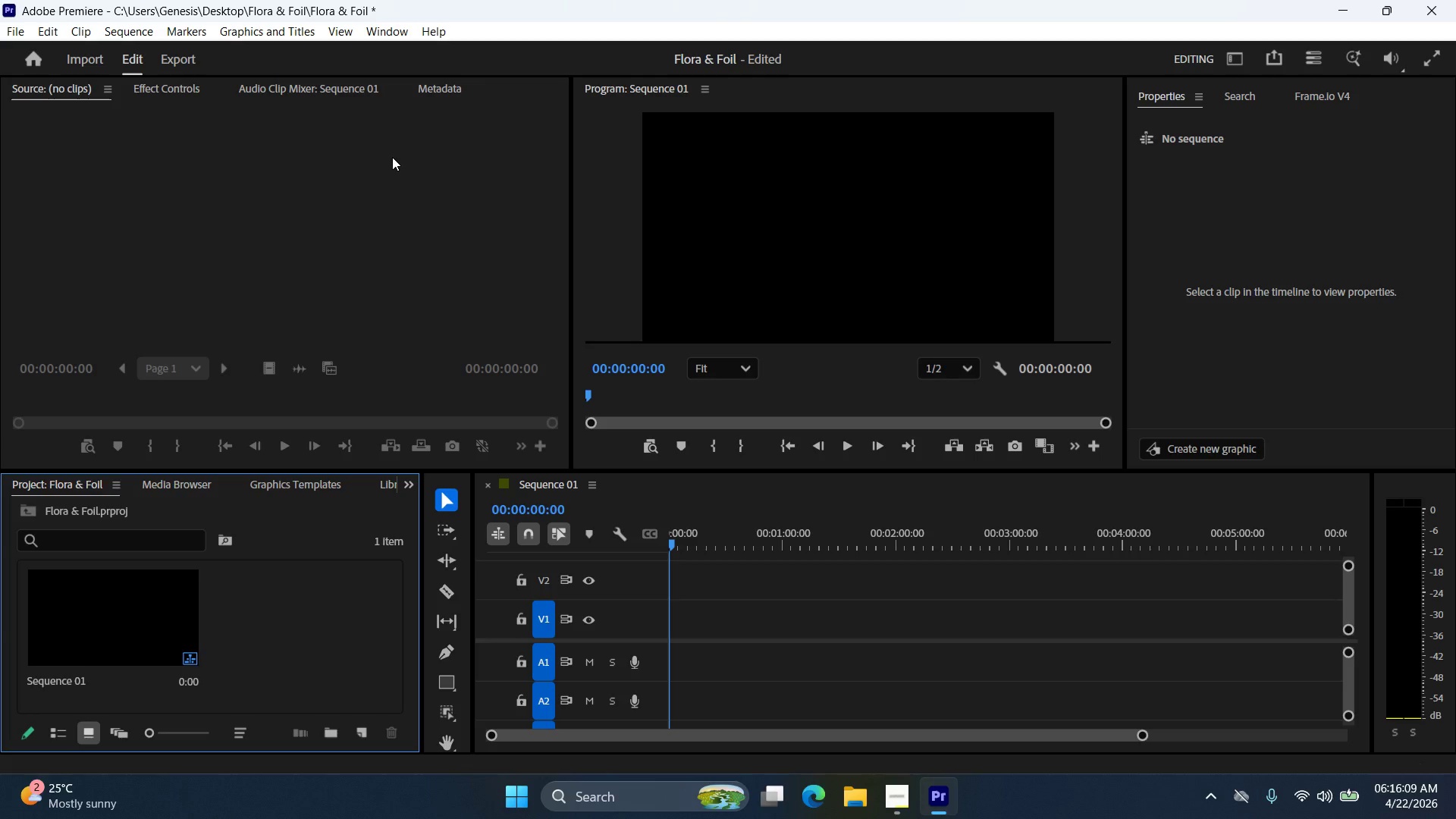 
wait(10.95)
 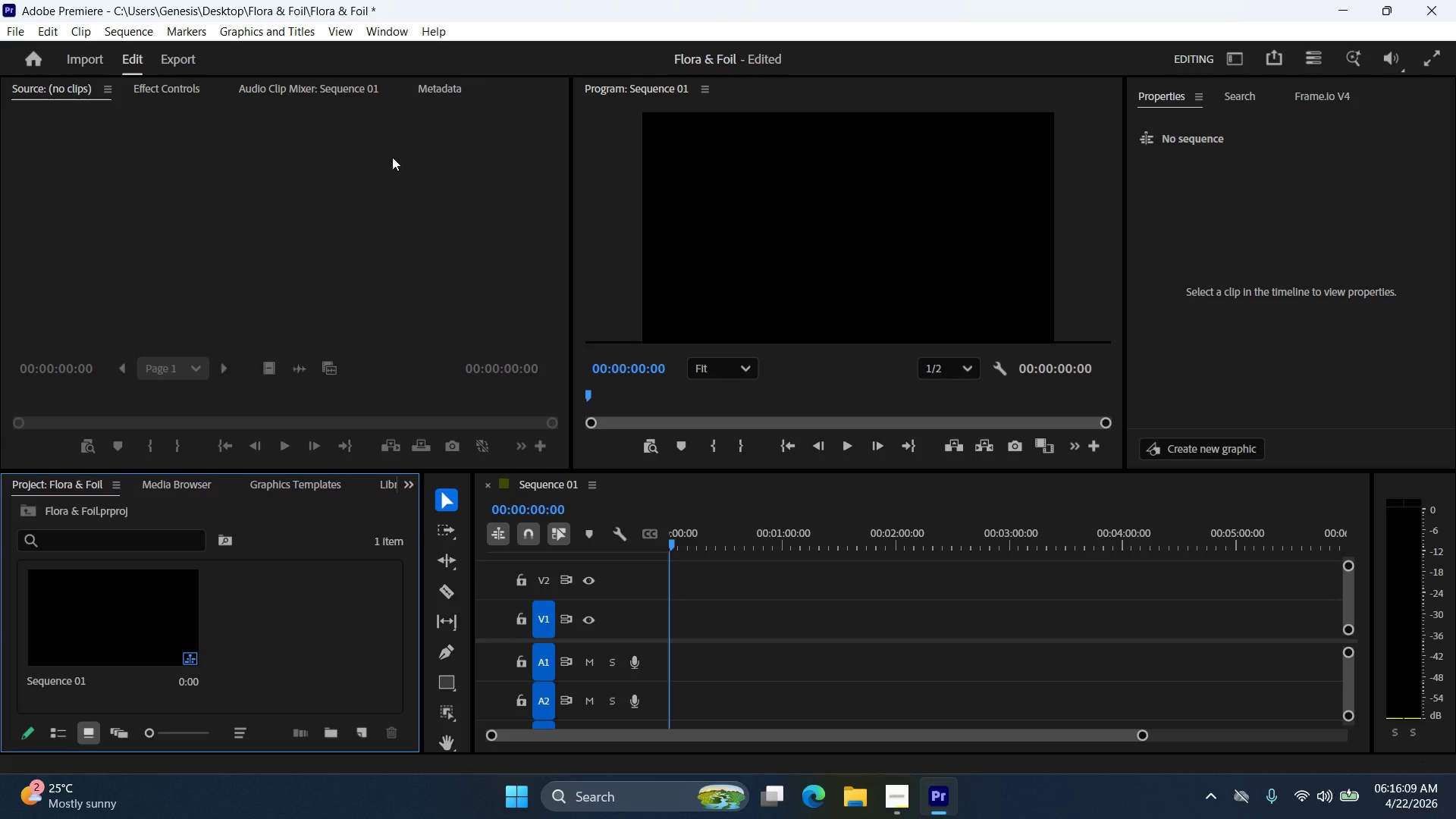 
left_click([391, 26])
 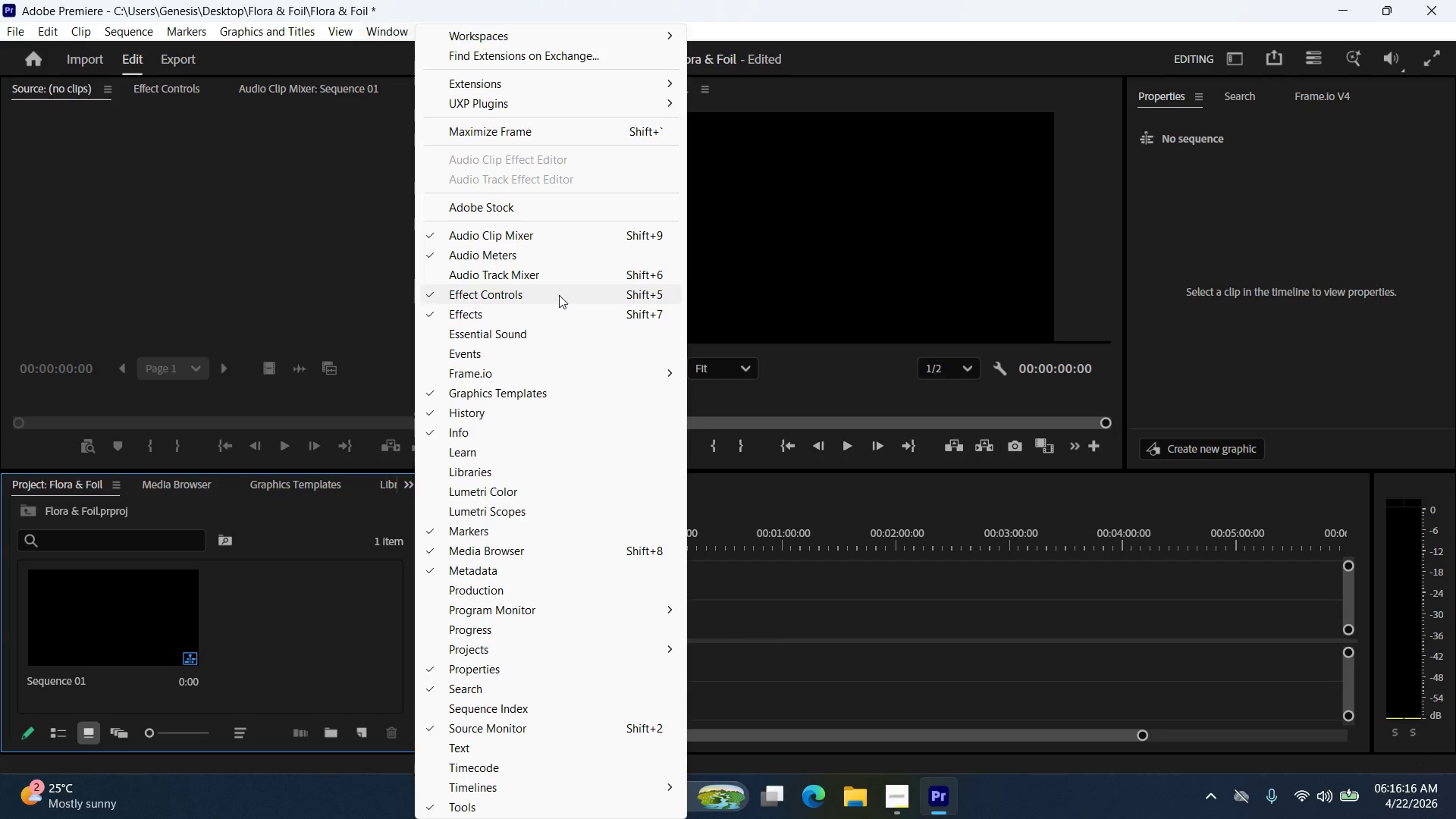 
scroll: coordinate [565, 307], scroll_direction: down, amount: 3.0
 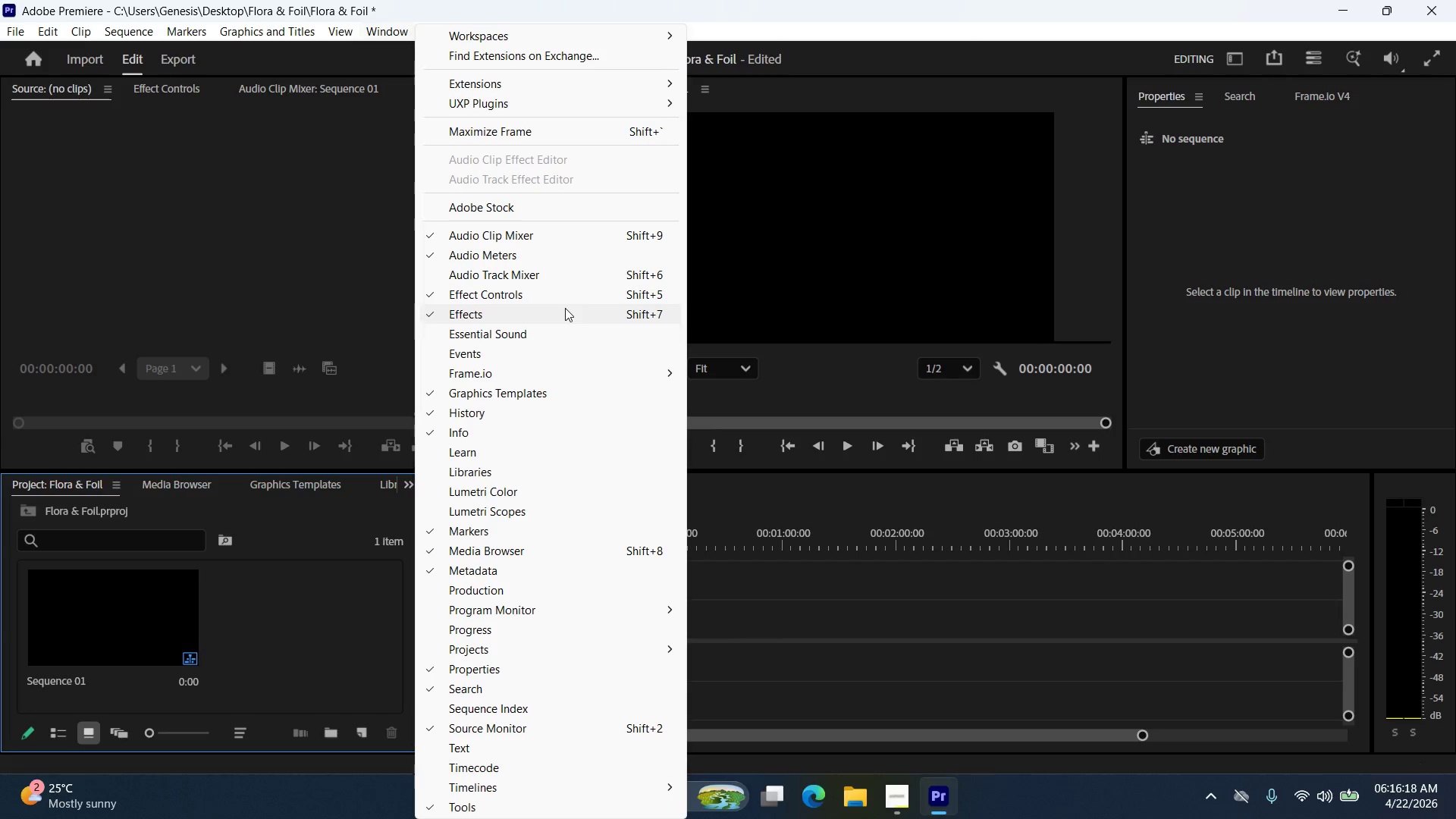 
scroll: coordinate [565, 308], scroll_direction: up, amount: 3.0
 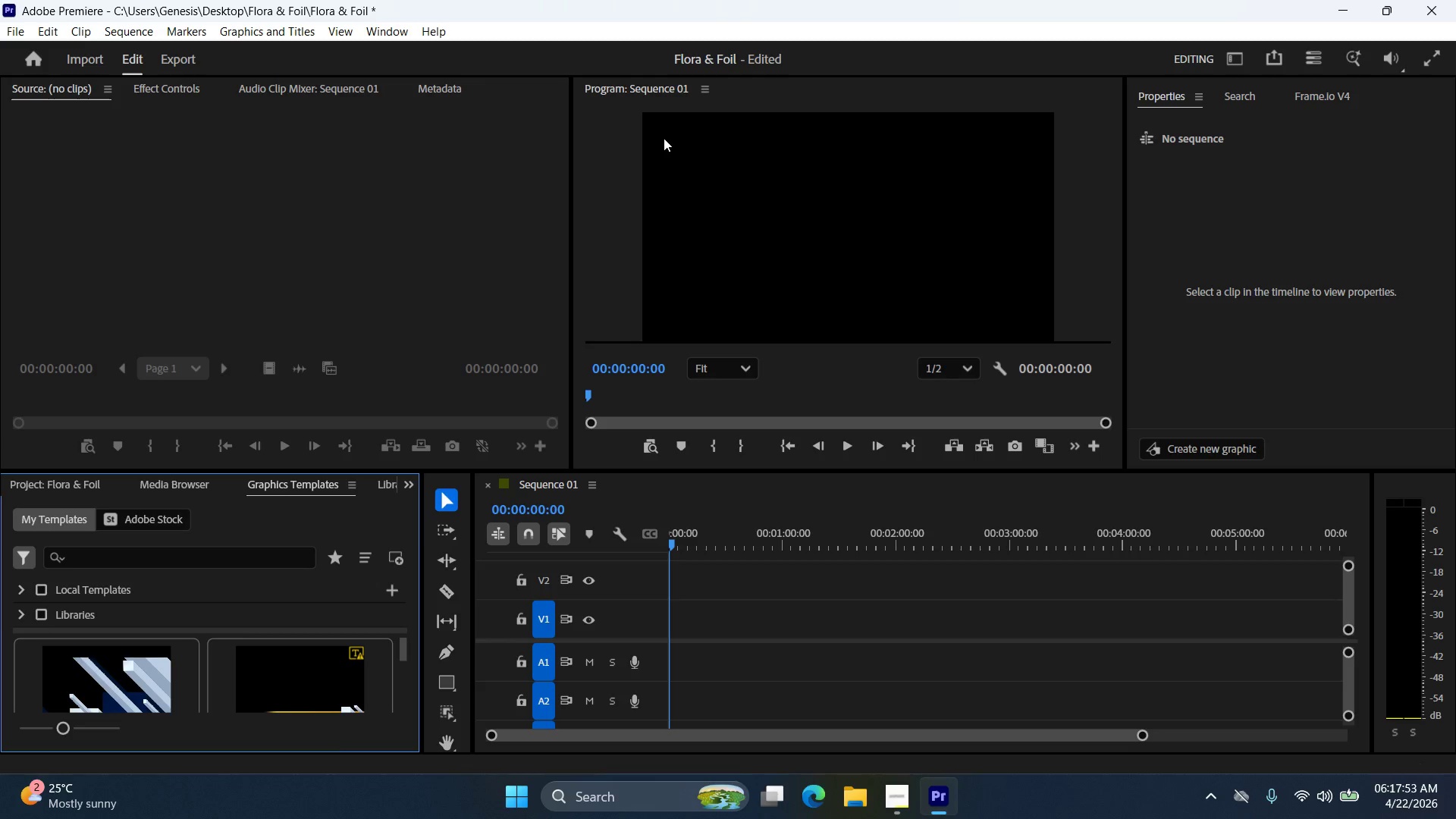 
wait(99.28)
 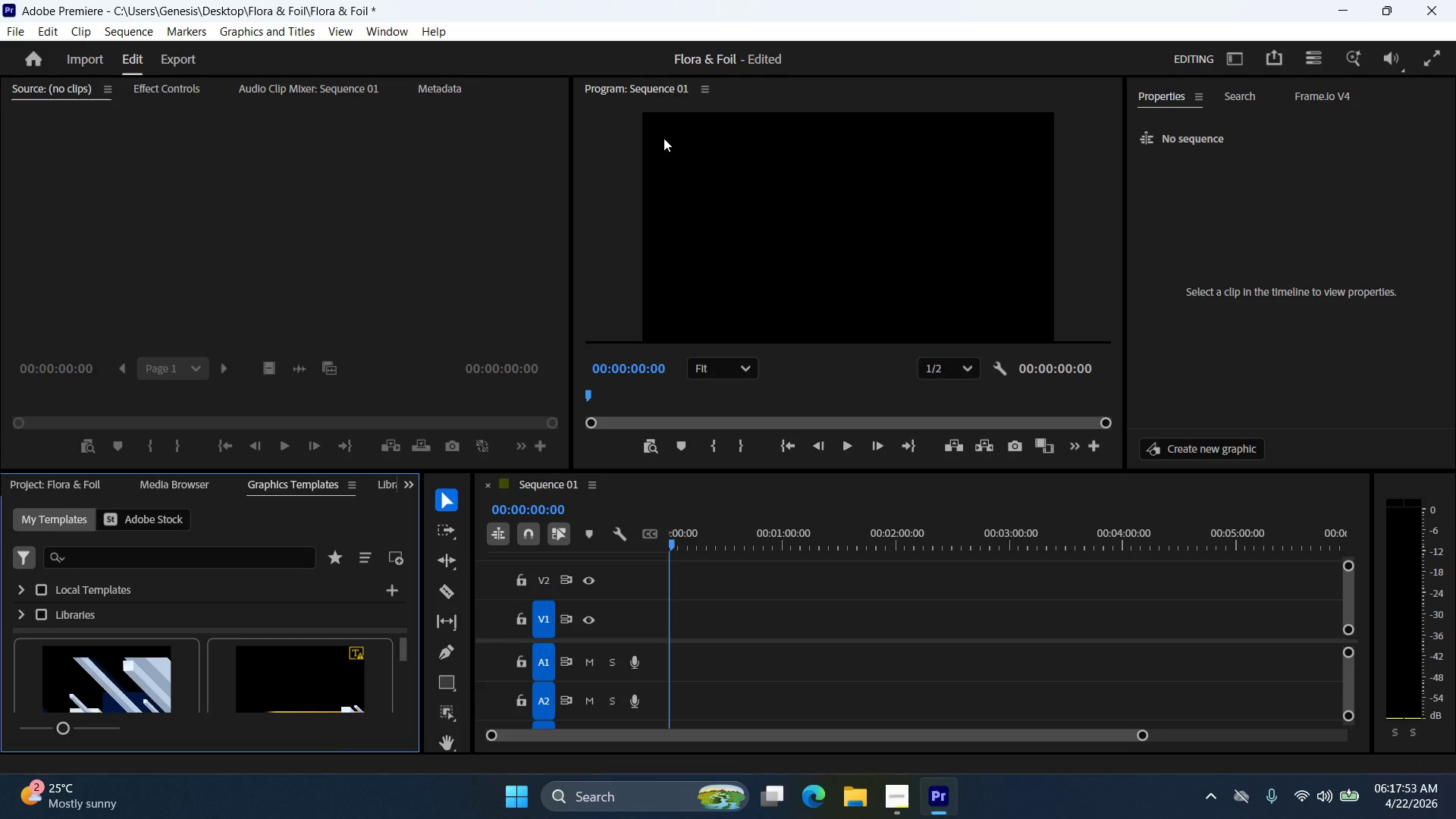 
left_click([734, 275])
 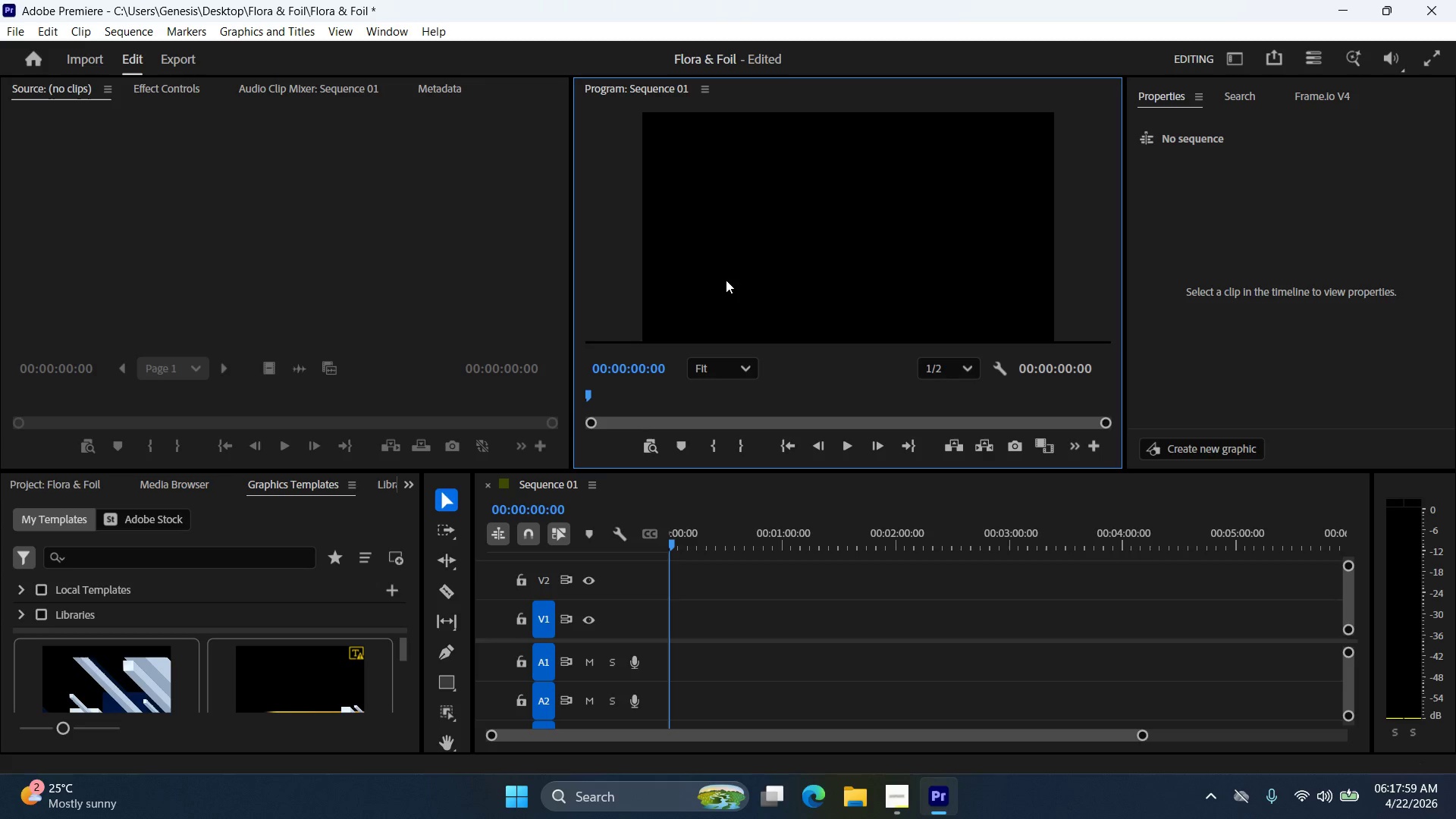 
key(T)
 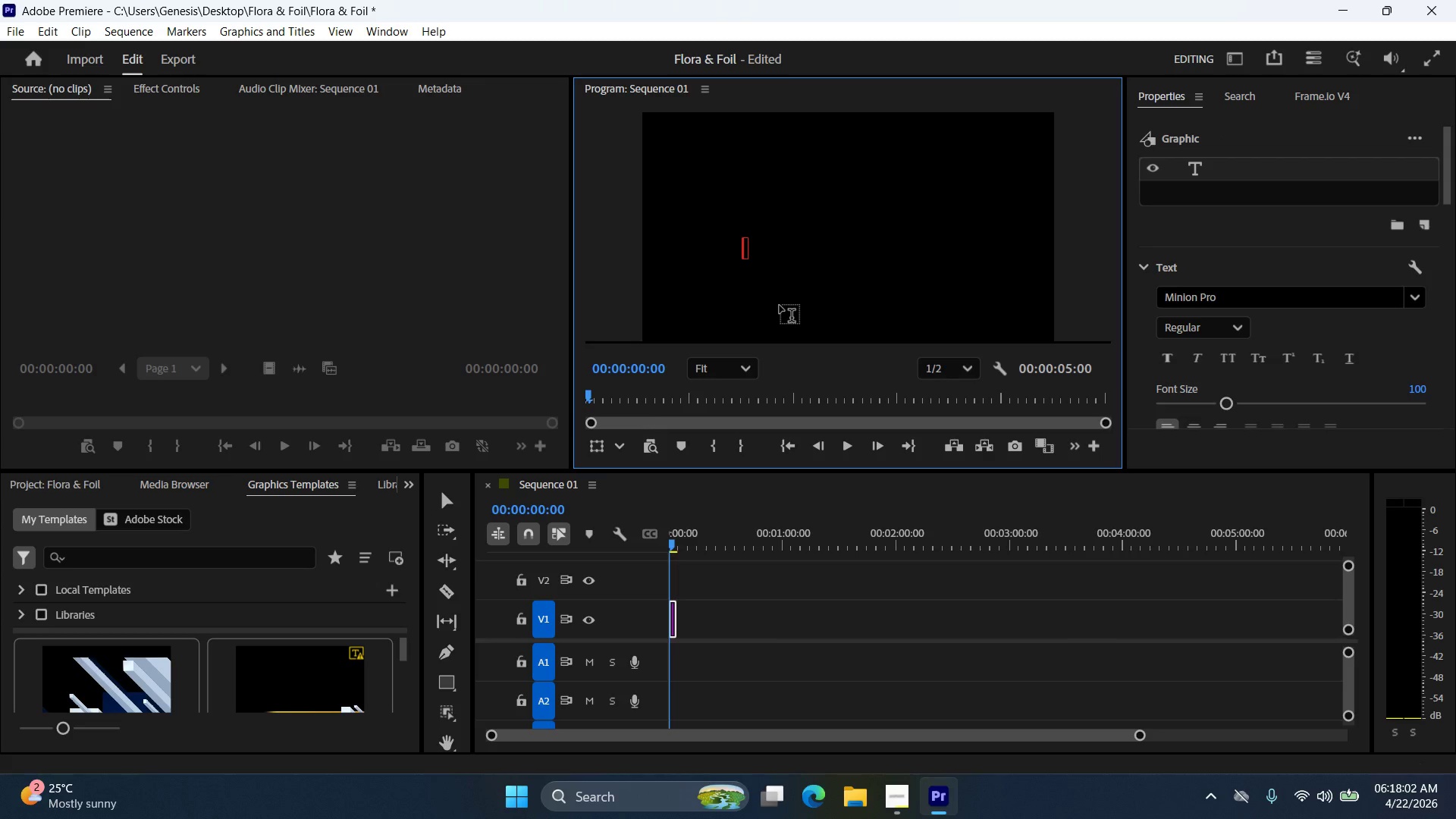 
type(FLORA)
 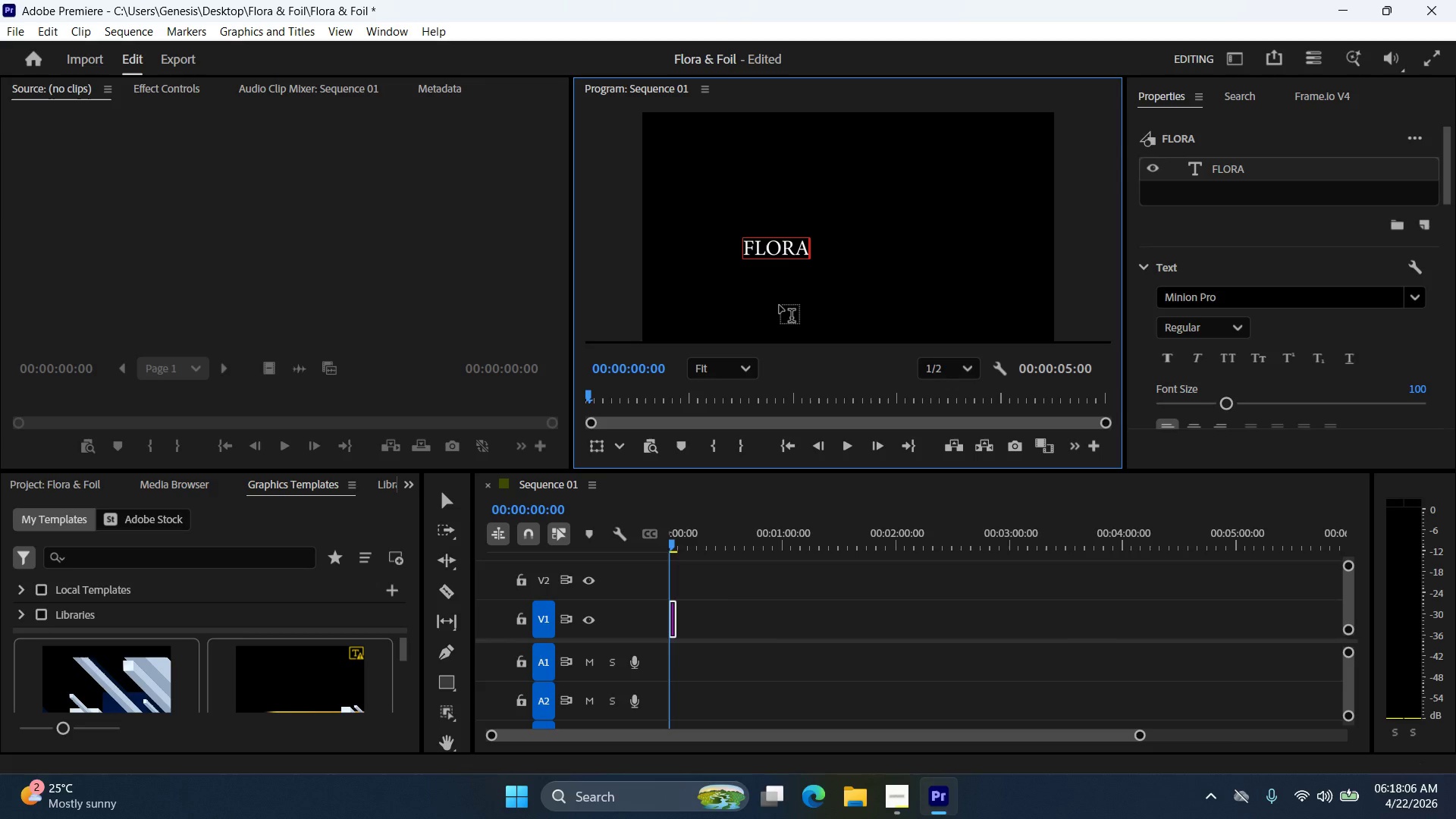 
type( & FOIL)
 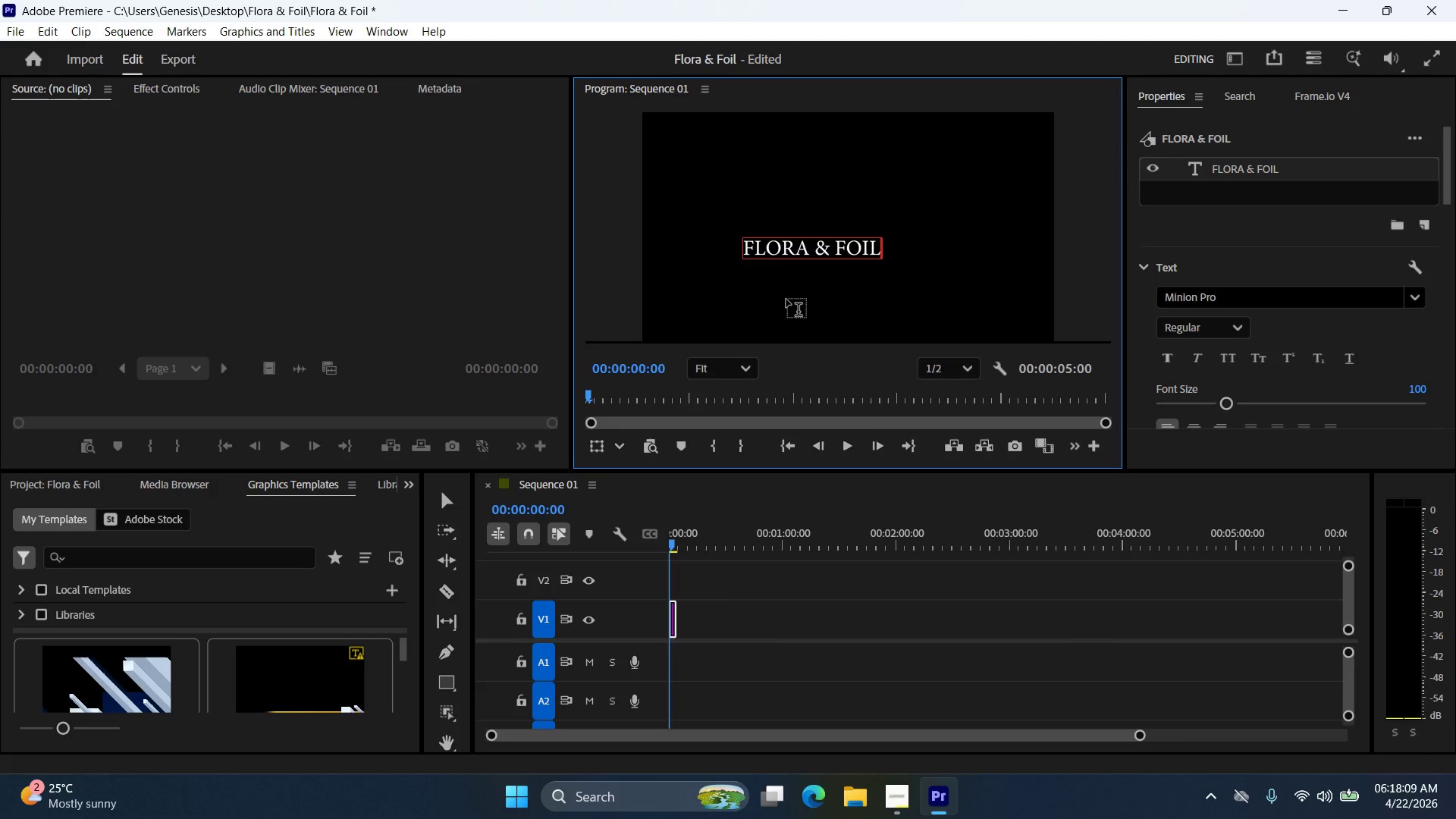 
left_click([519, 162])
 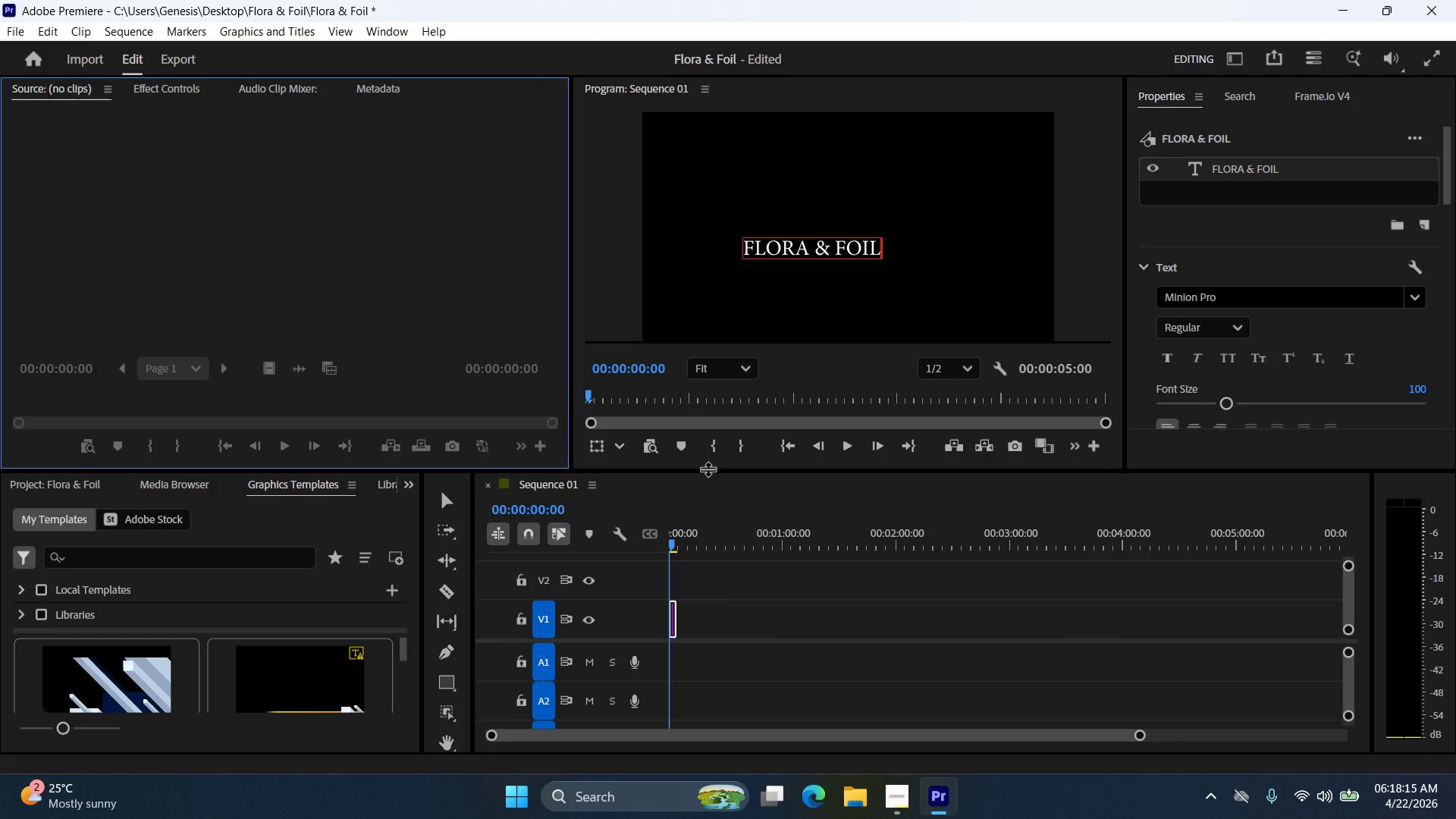 
wait(5.45)
 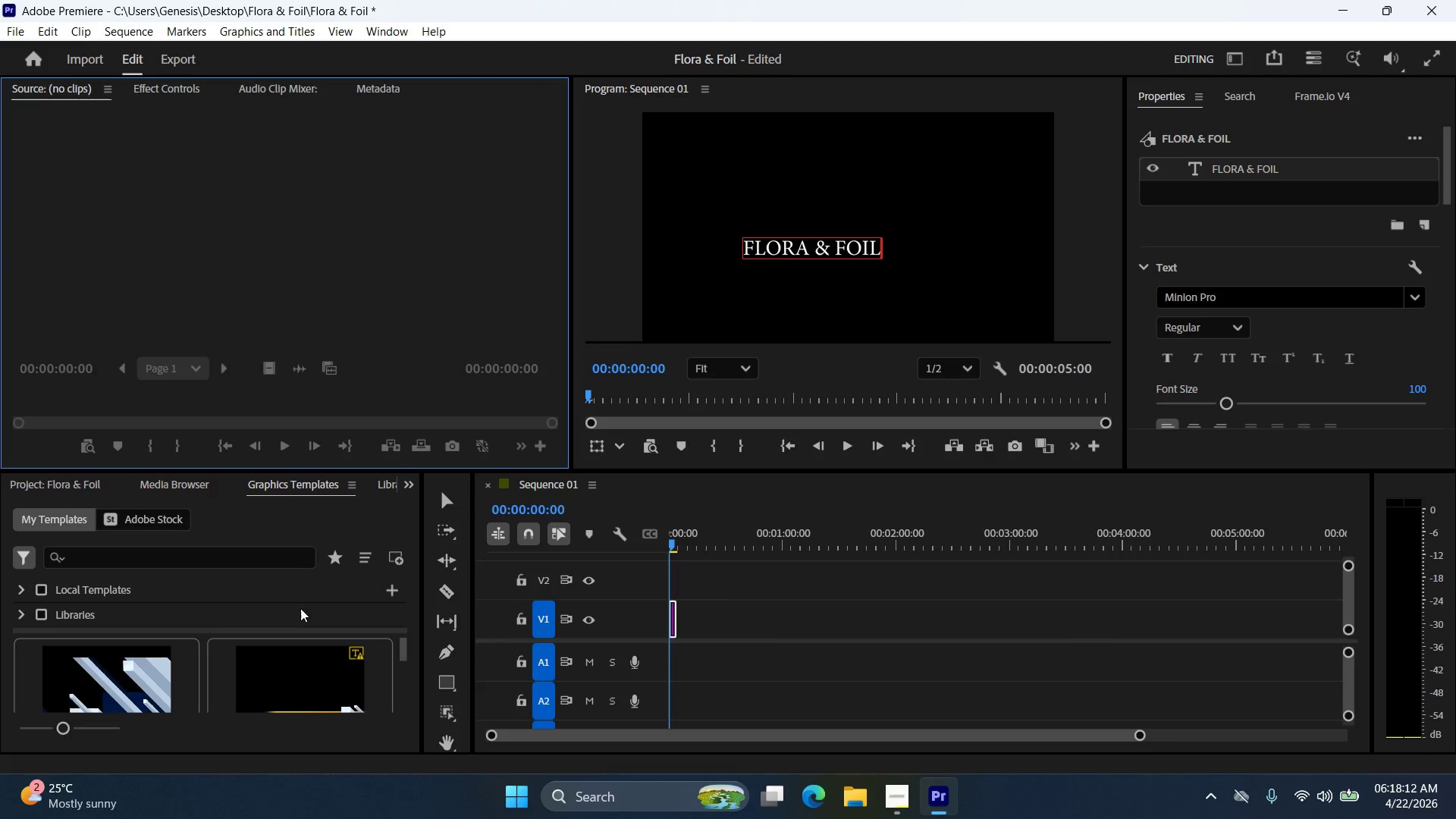 
left_click([447, 510])
 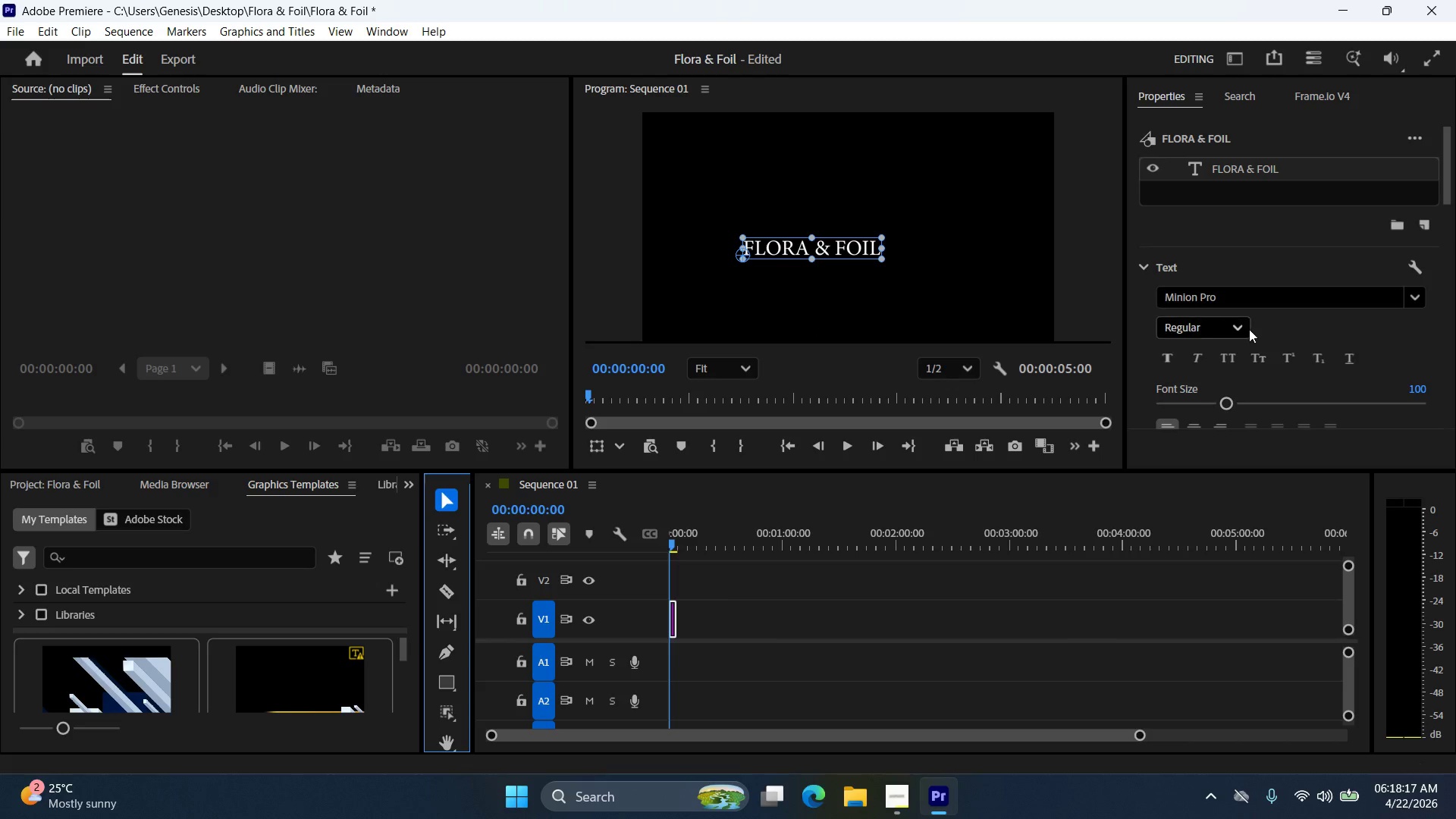 
scroll: coordinate [1267, 336], scroll_direction: down, amount: 33.0
 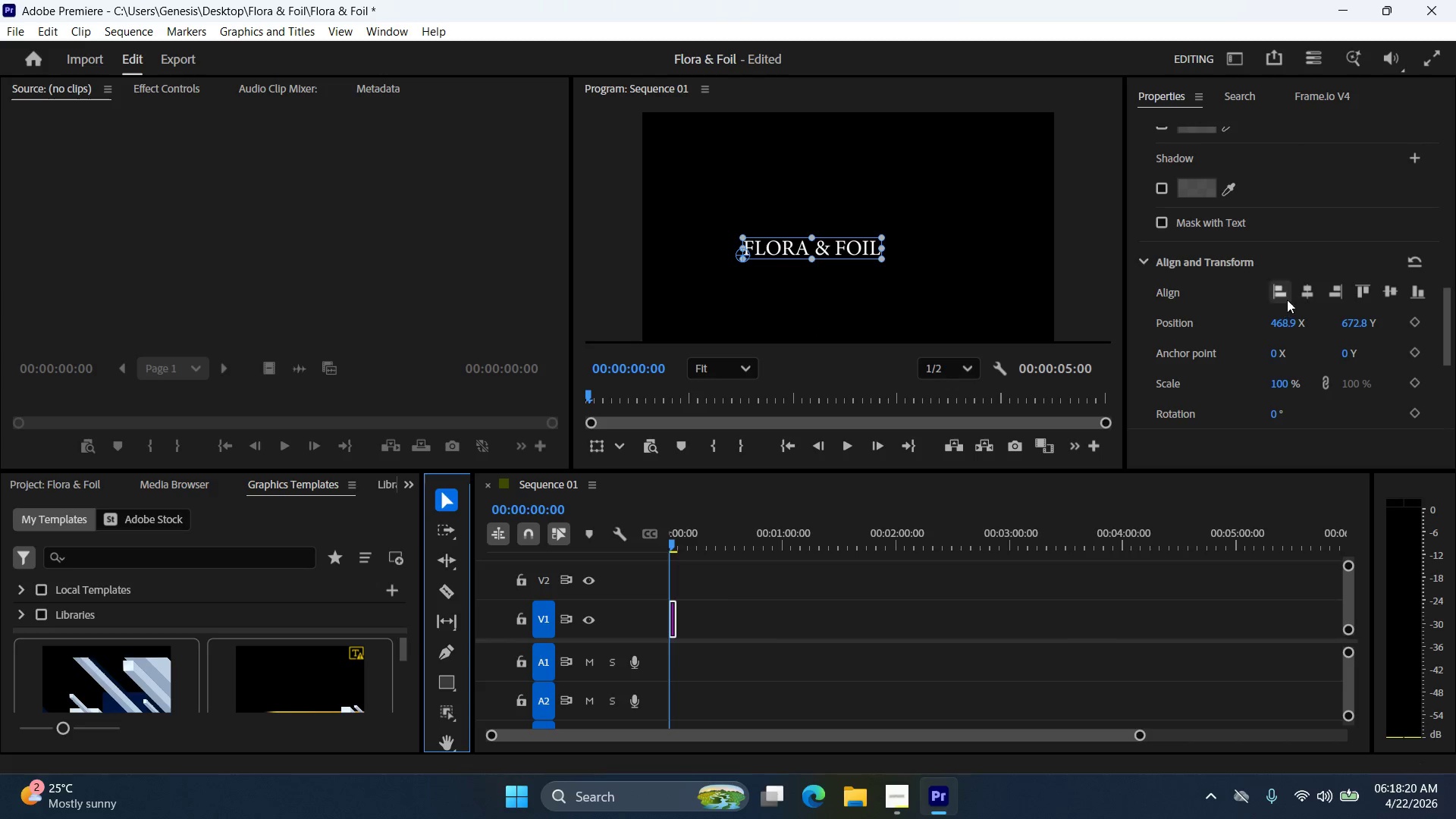 
left_click([1309, 287])
 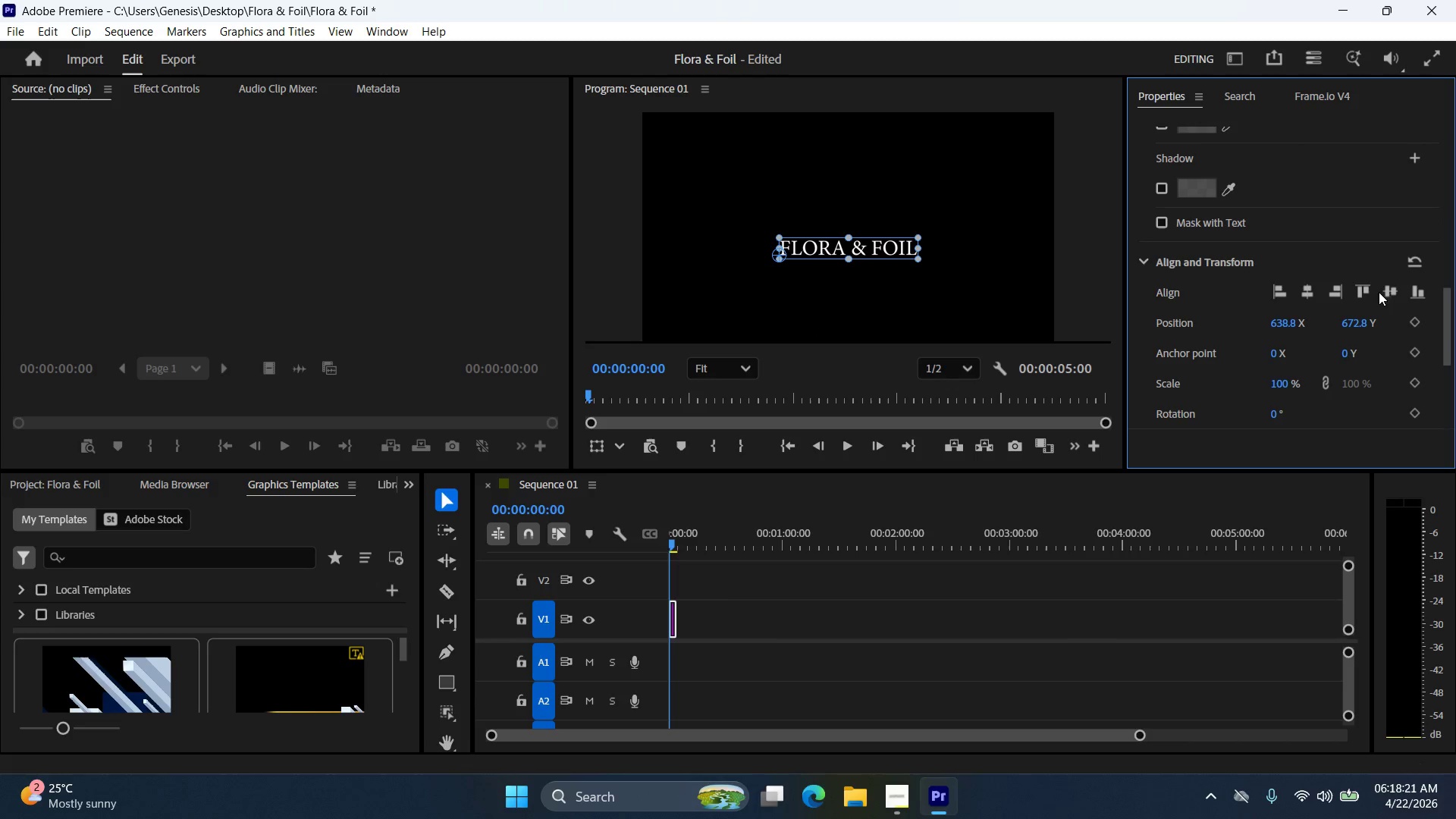 
left_click([1389, 292])
 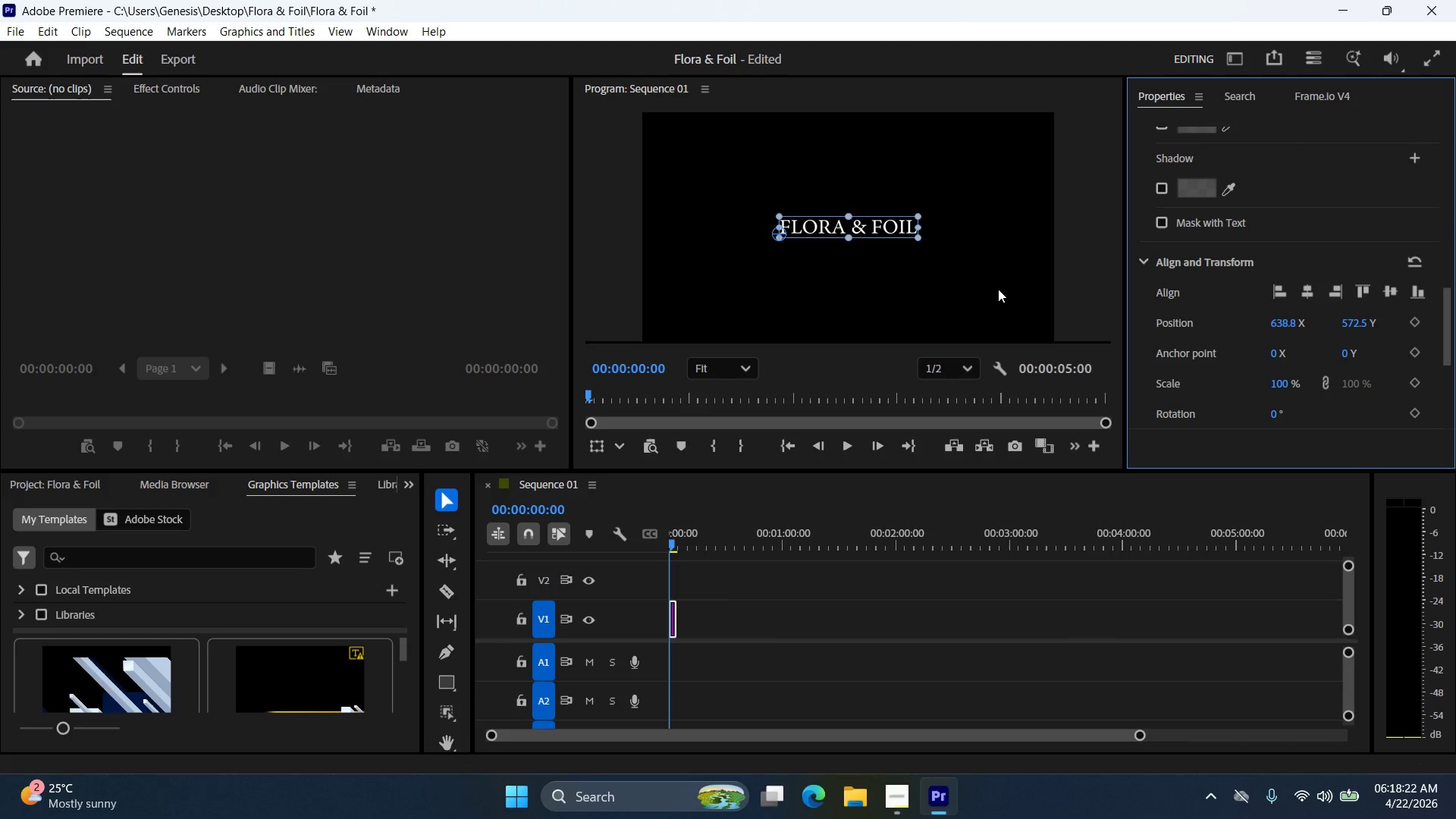 
hold_key(key=AltLeft, duration=0.47)
scroll: coordinate [984, 291], scroll_direction: down, amount: 4.0
 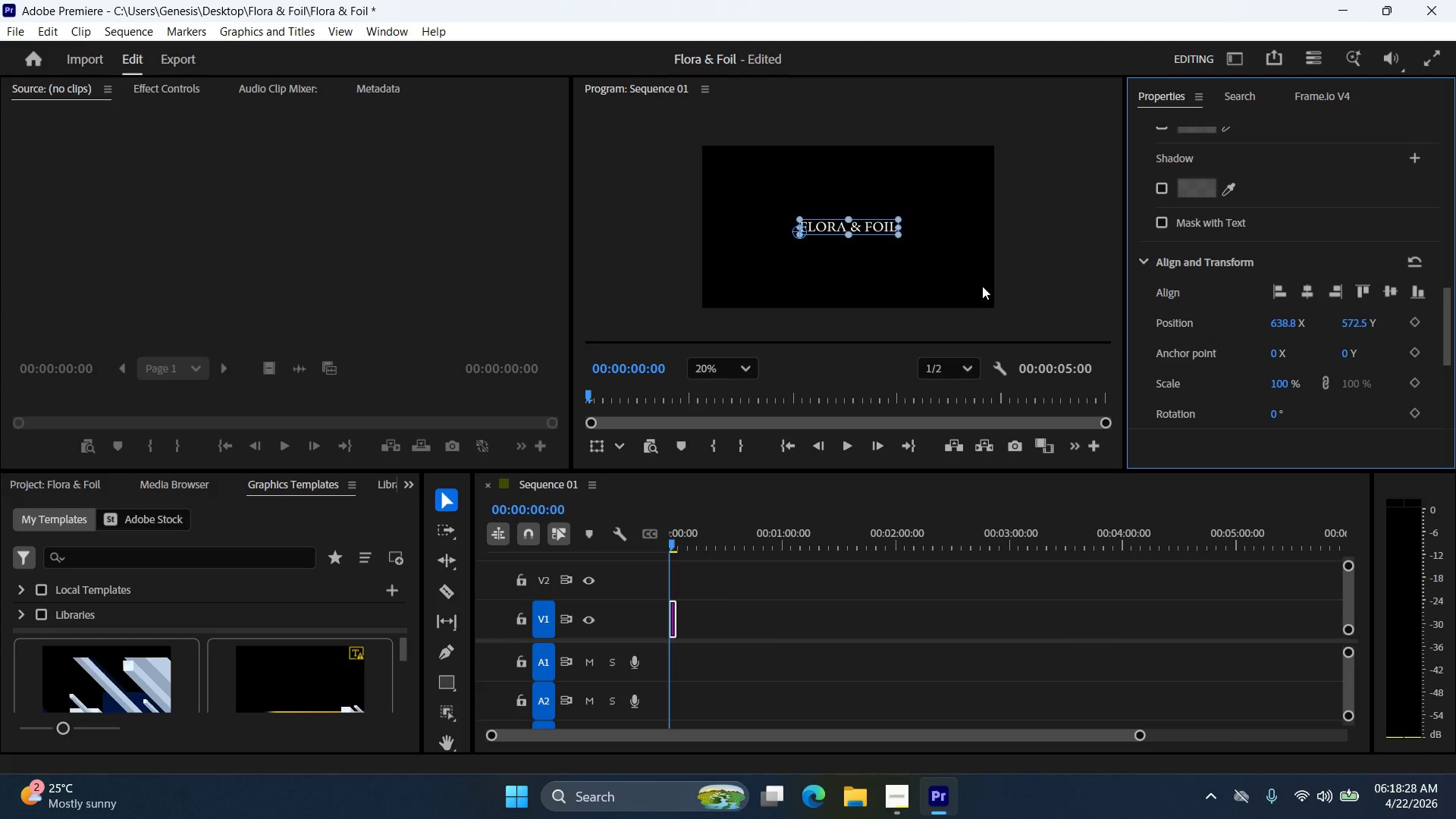 
wait(9.58)
 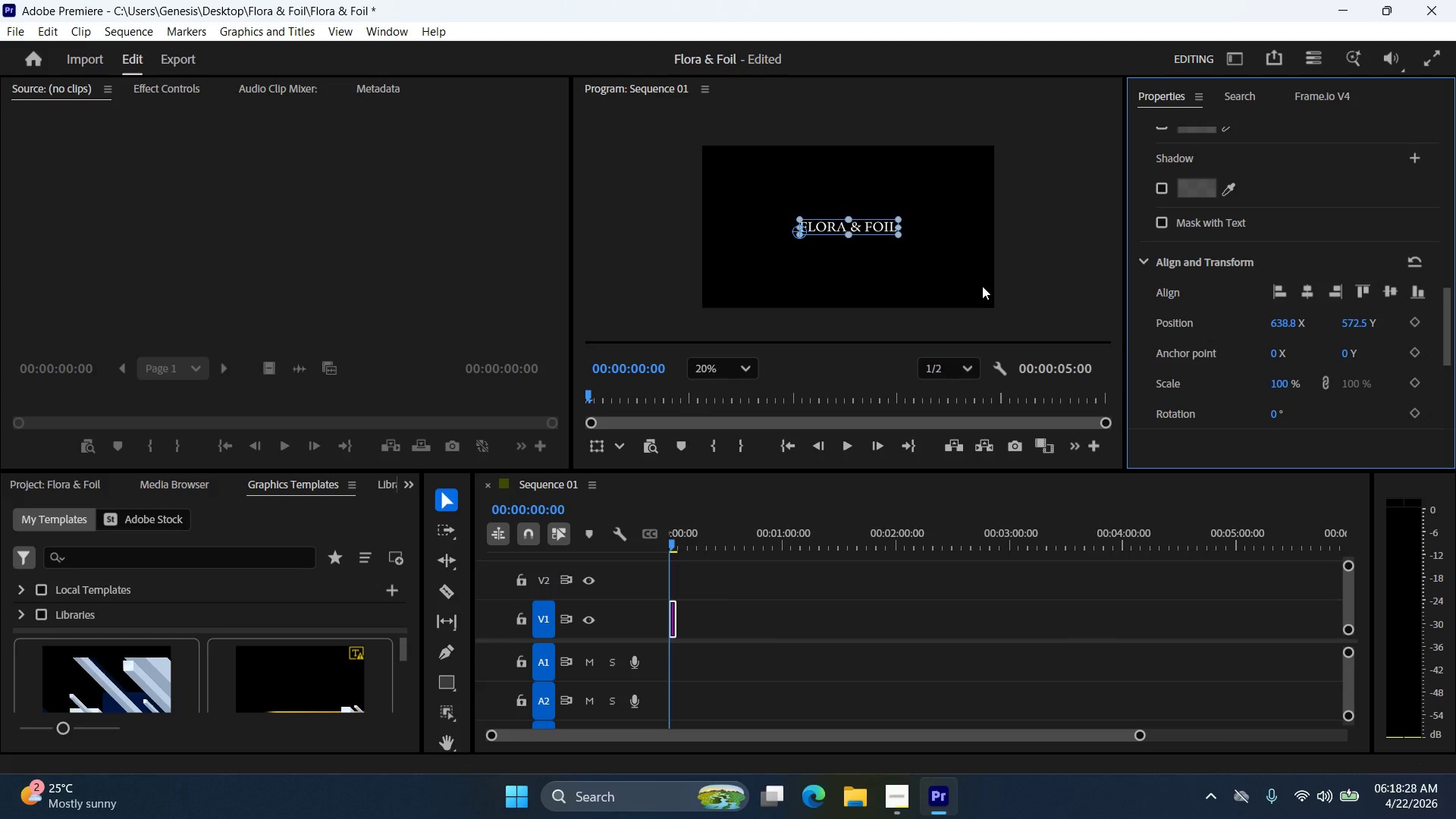 
left_click([384, 29])
 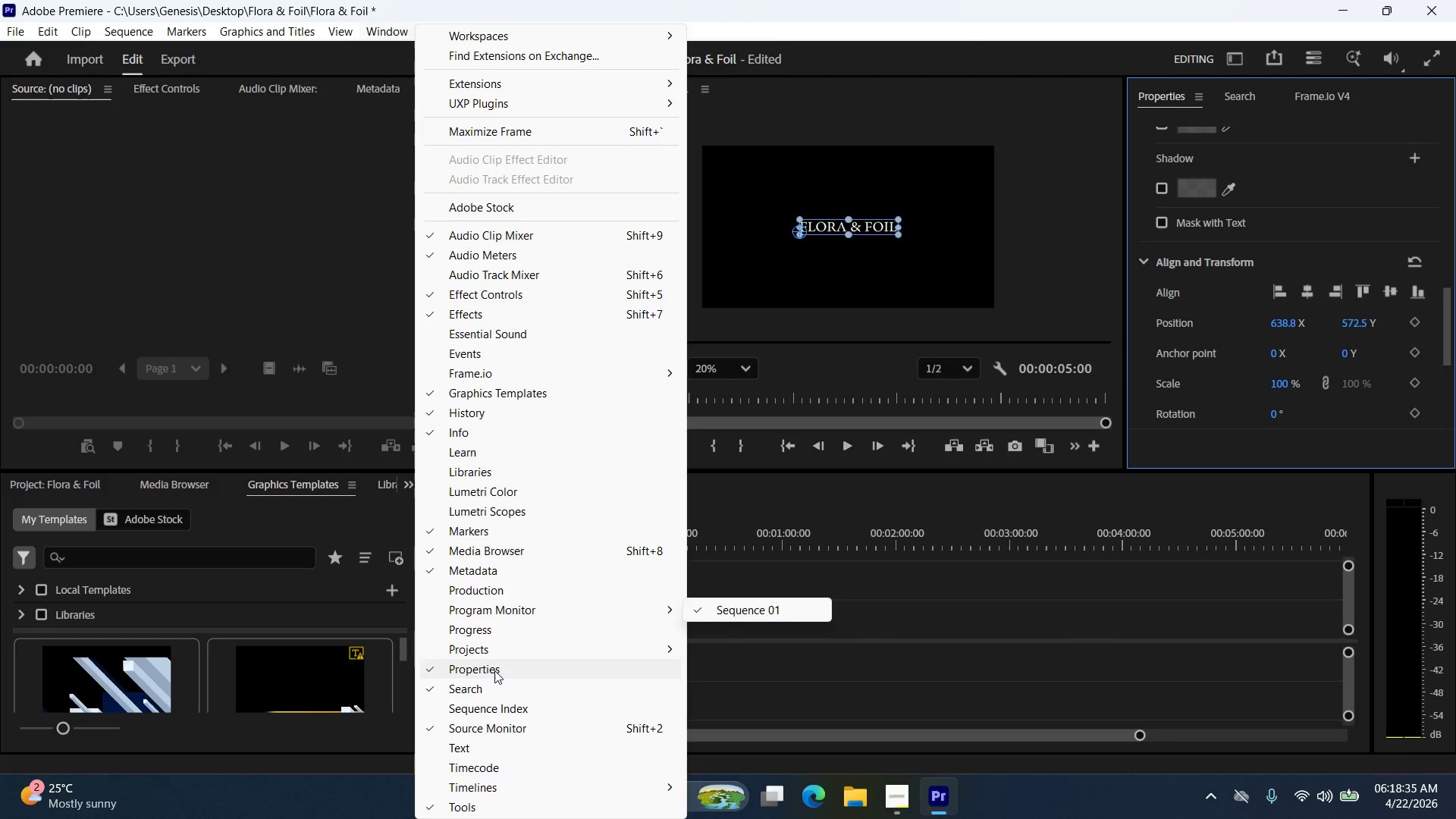 
left_click([494, 670])
 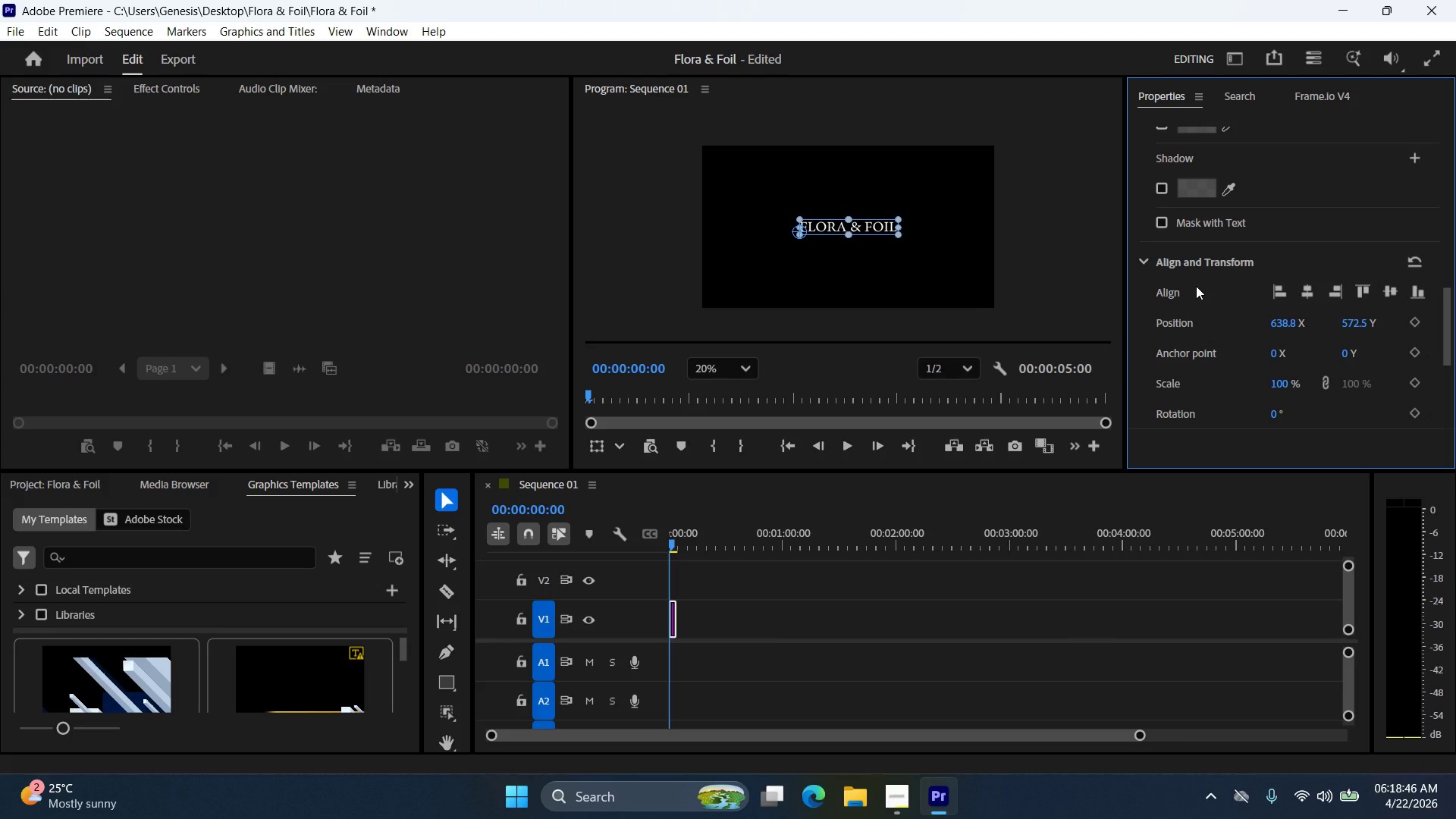 
wait(15.53)
 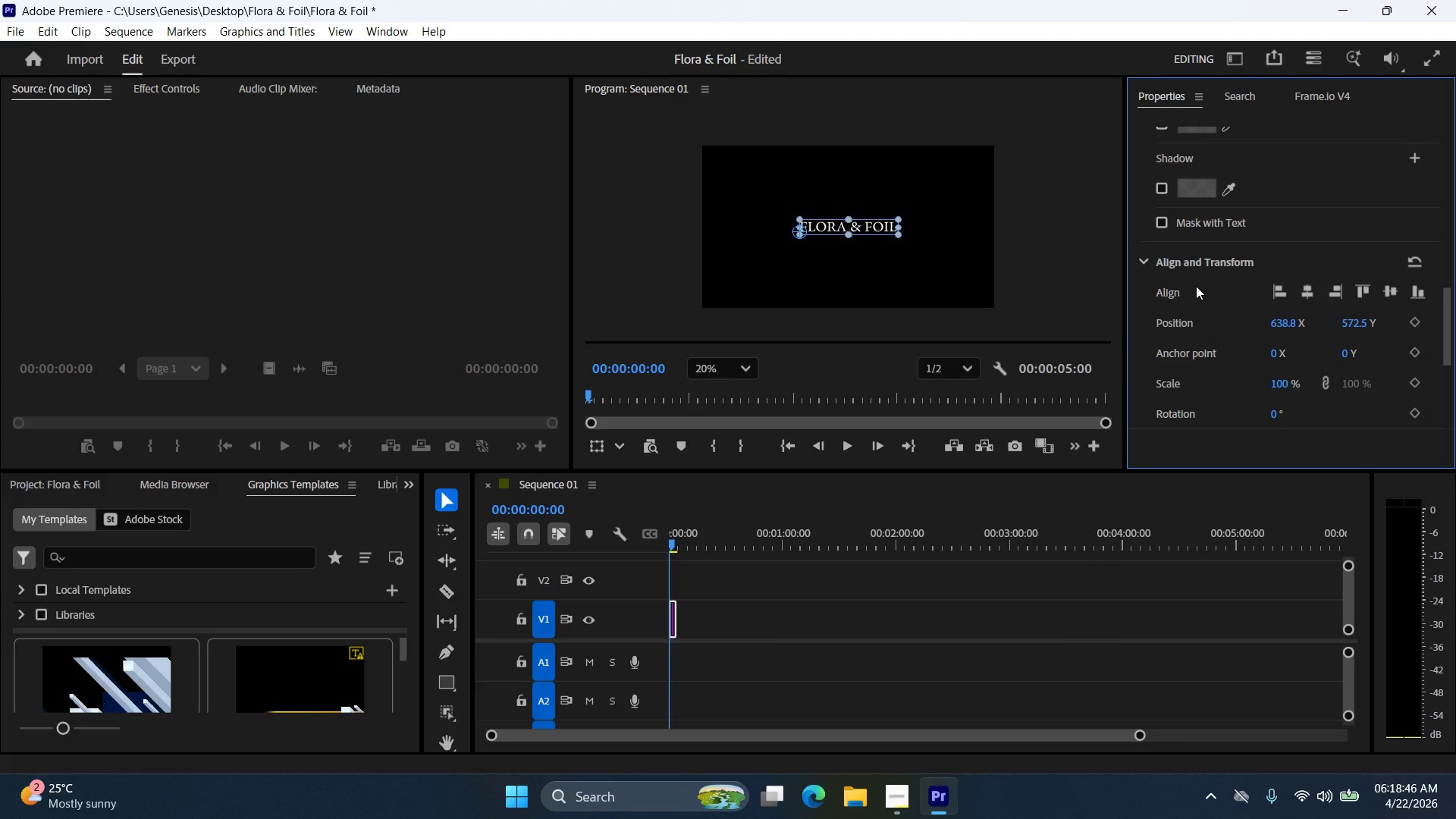 
left_click([1181, 99])
 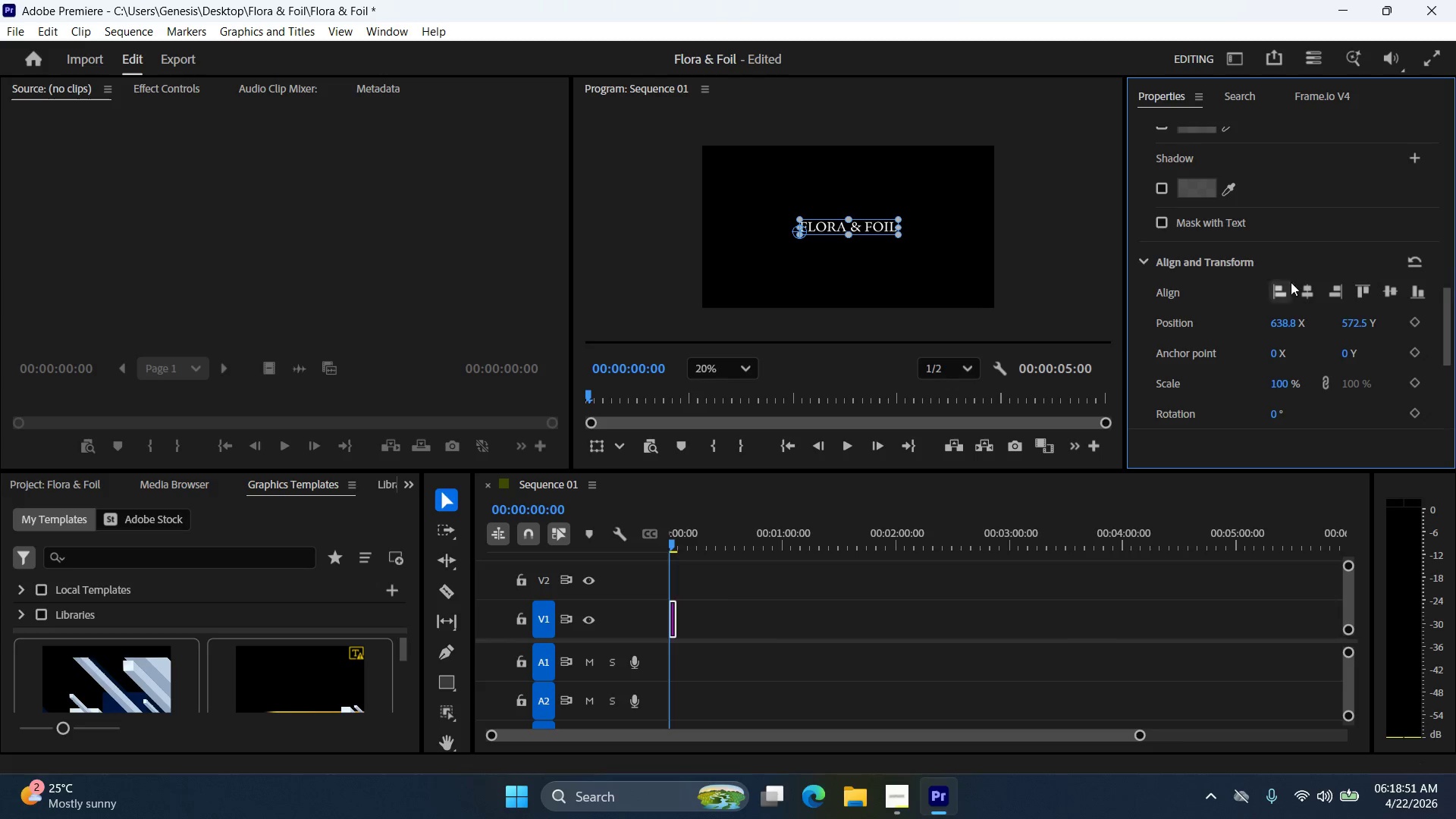 
scroll: coordinate [1297, 315], scroll_direction: up, amount: 31.0
 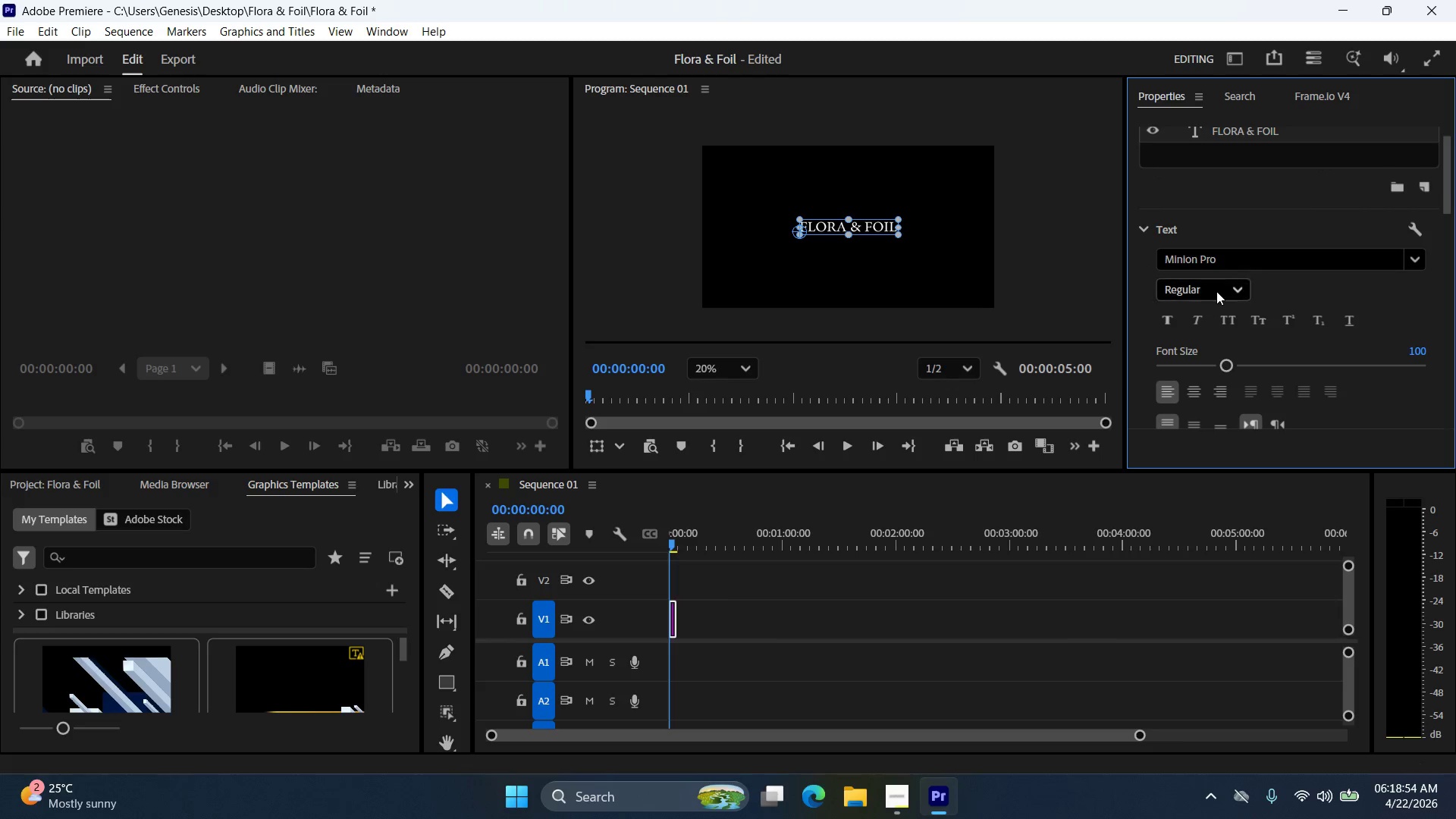 
left_click([1217, 291])
 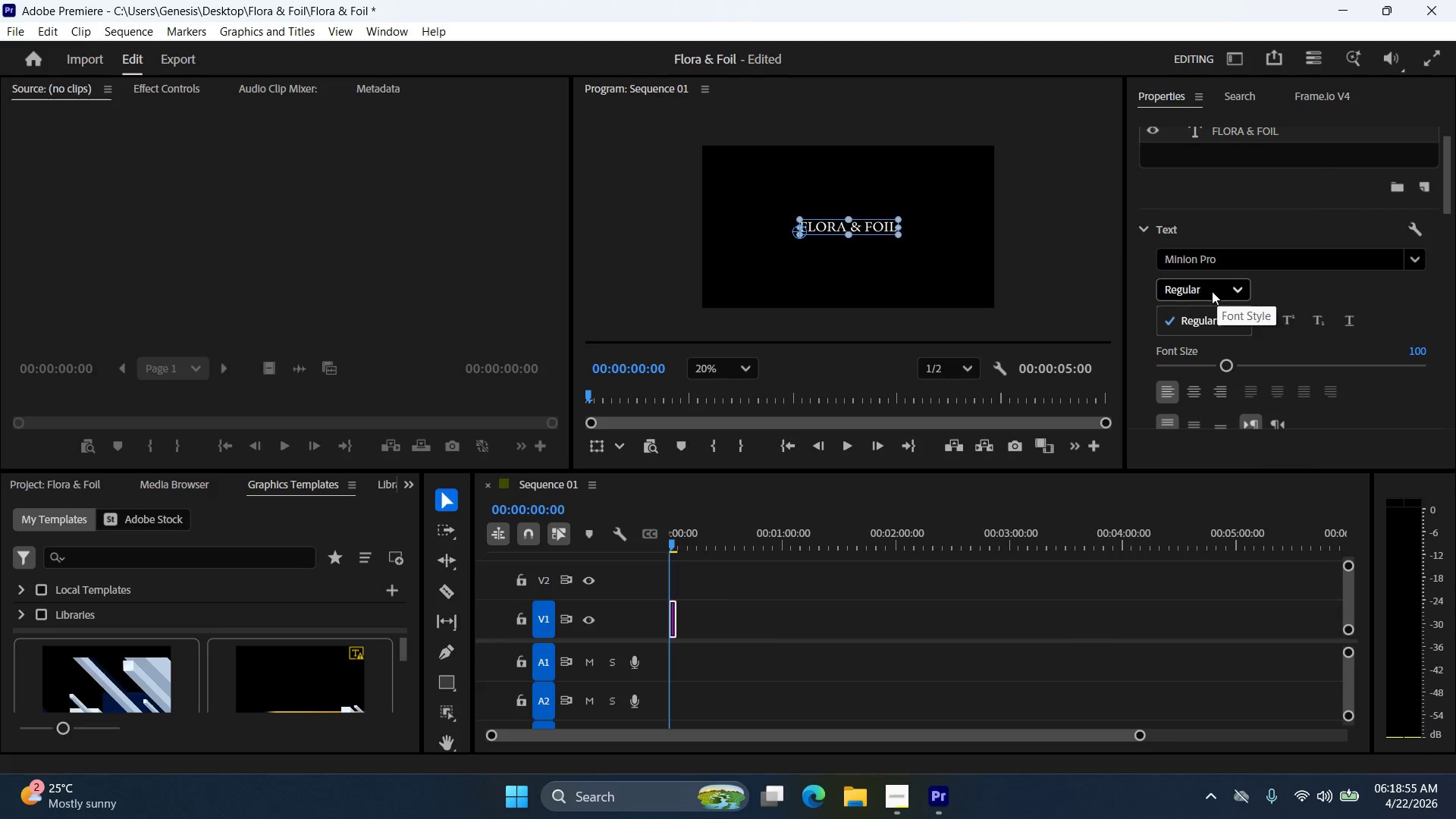 
left_click([1212, 291])
 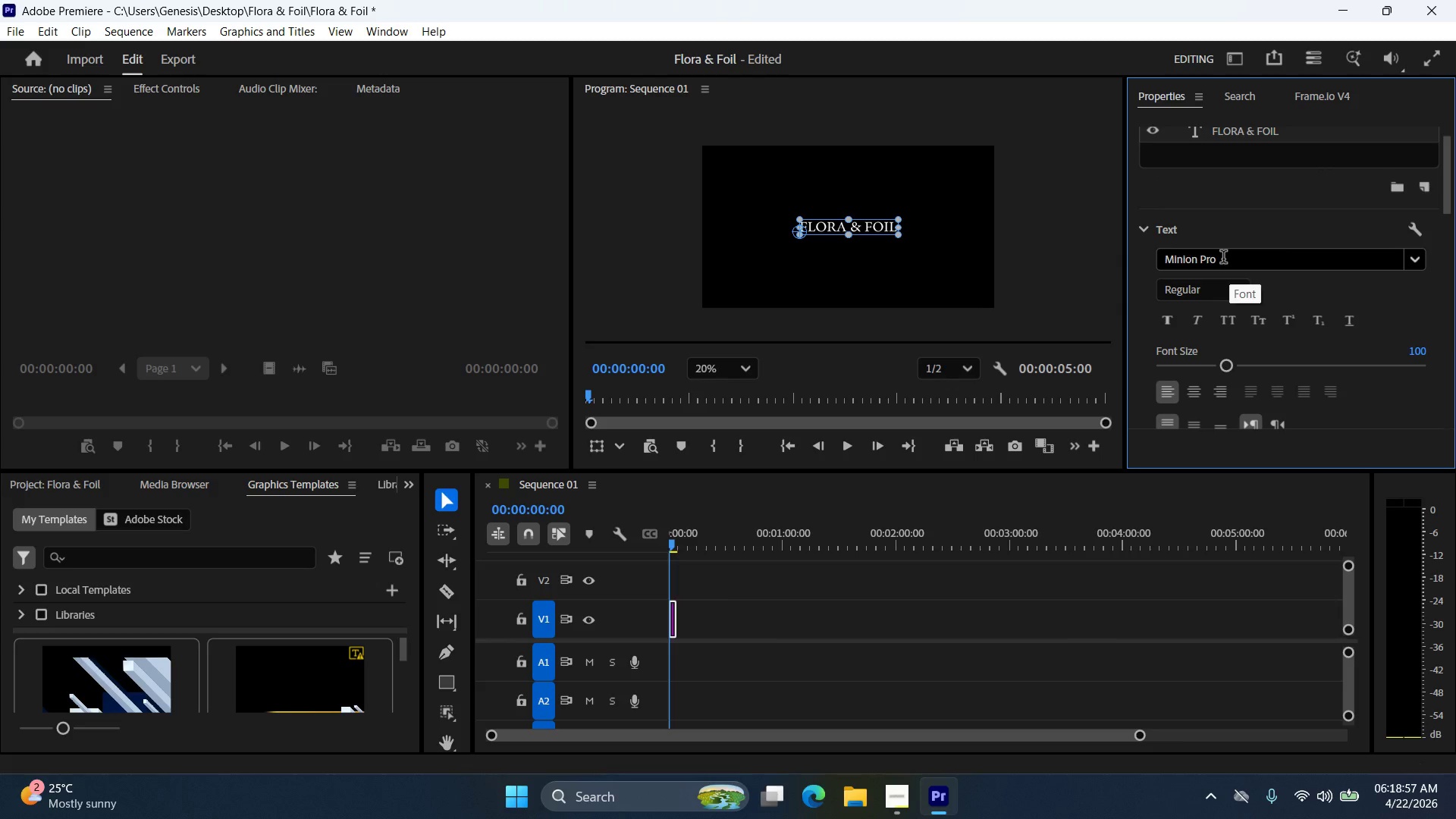 
left_click([1231, 224])
 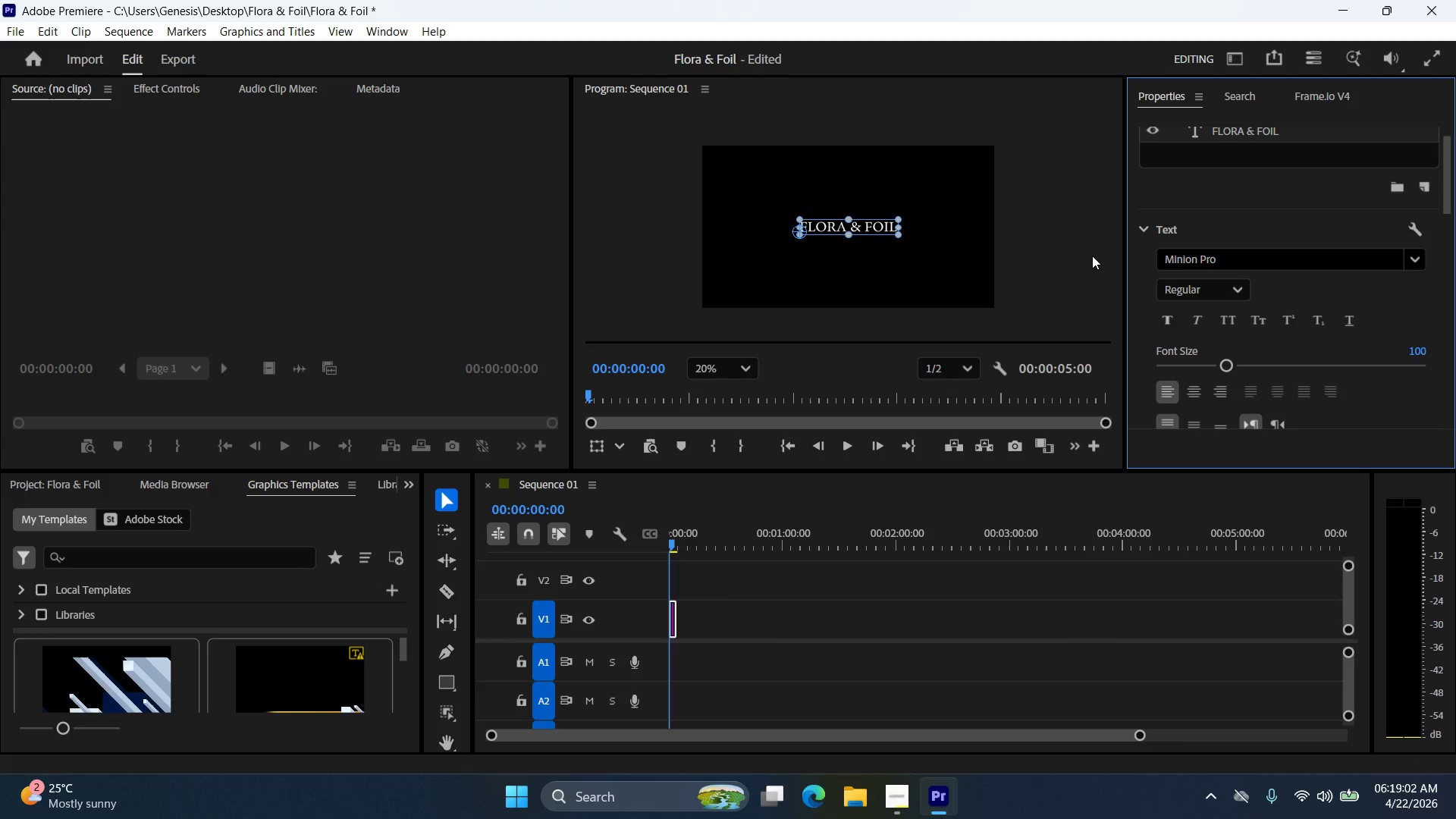 
wait(9.7)
 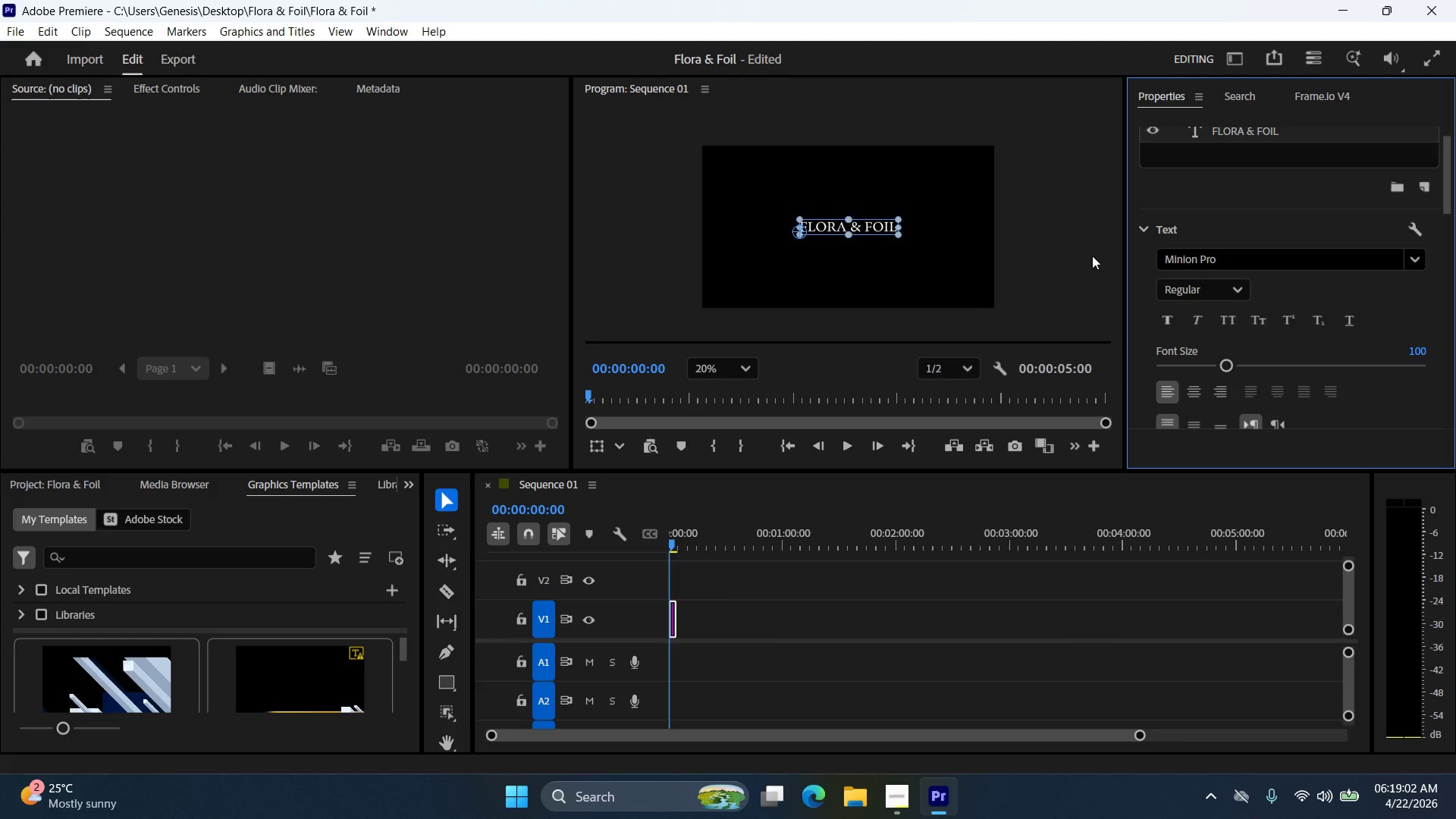 
scroll: coordinate [1199, 292], scroll_direction: down, amount: 5.0
 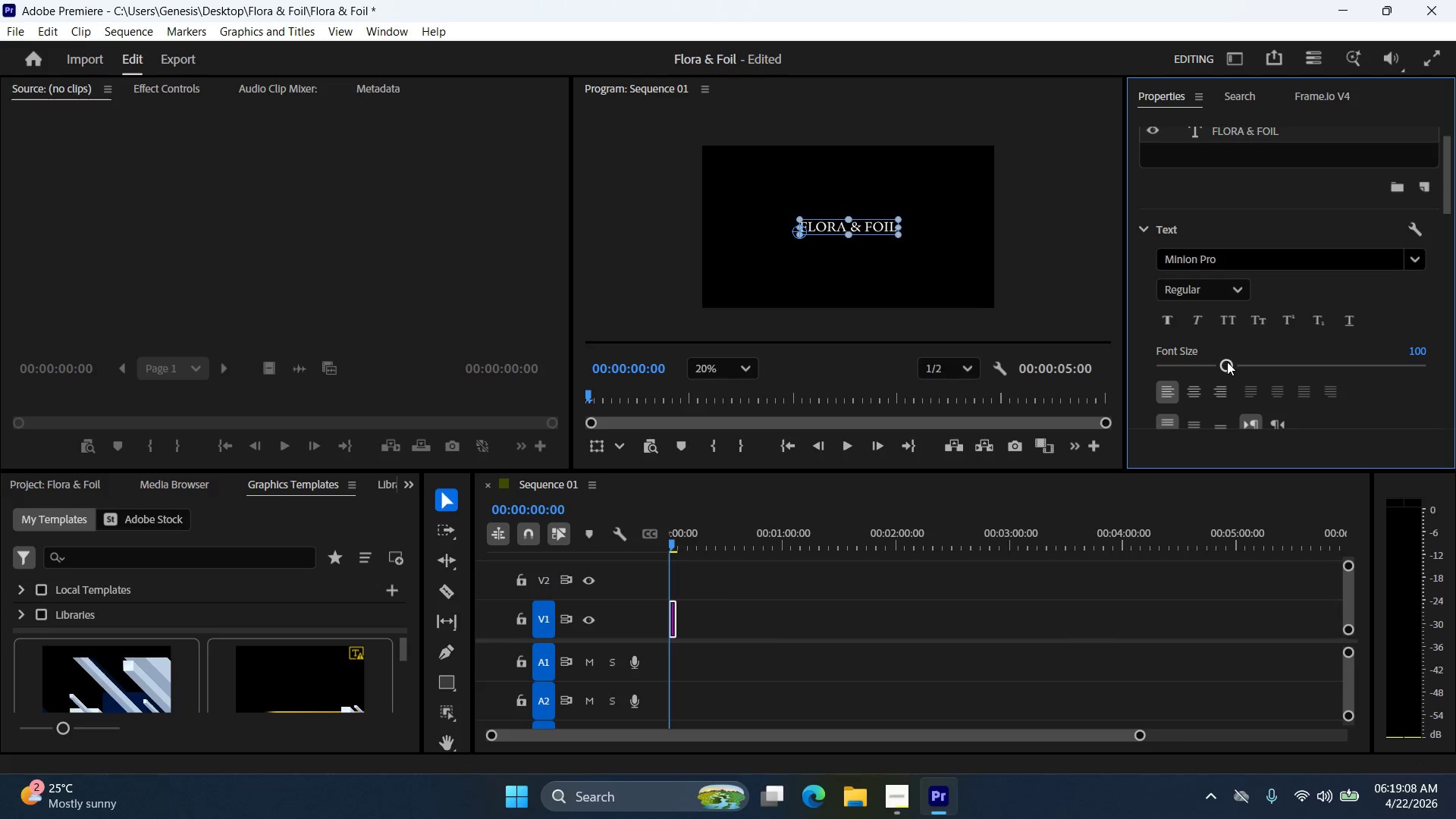 
left_click_drag(start_coordinate=[1227, 363], to_coordinate=[1250, 366])
 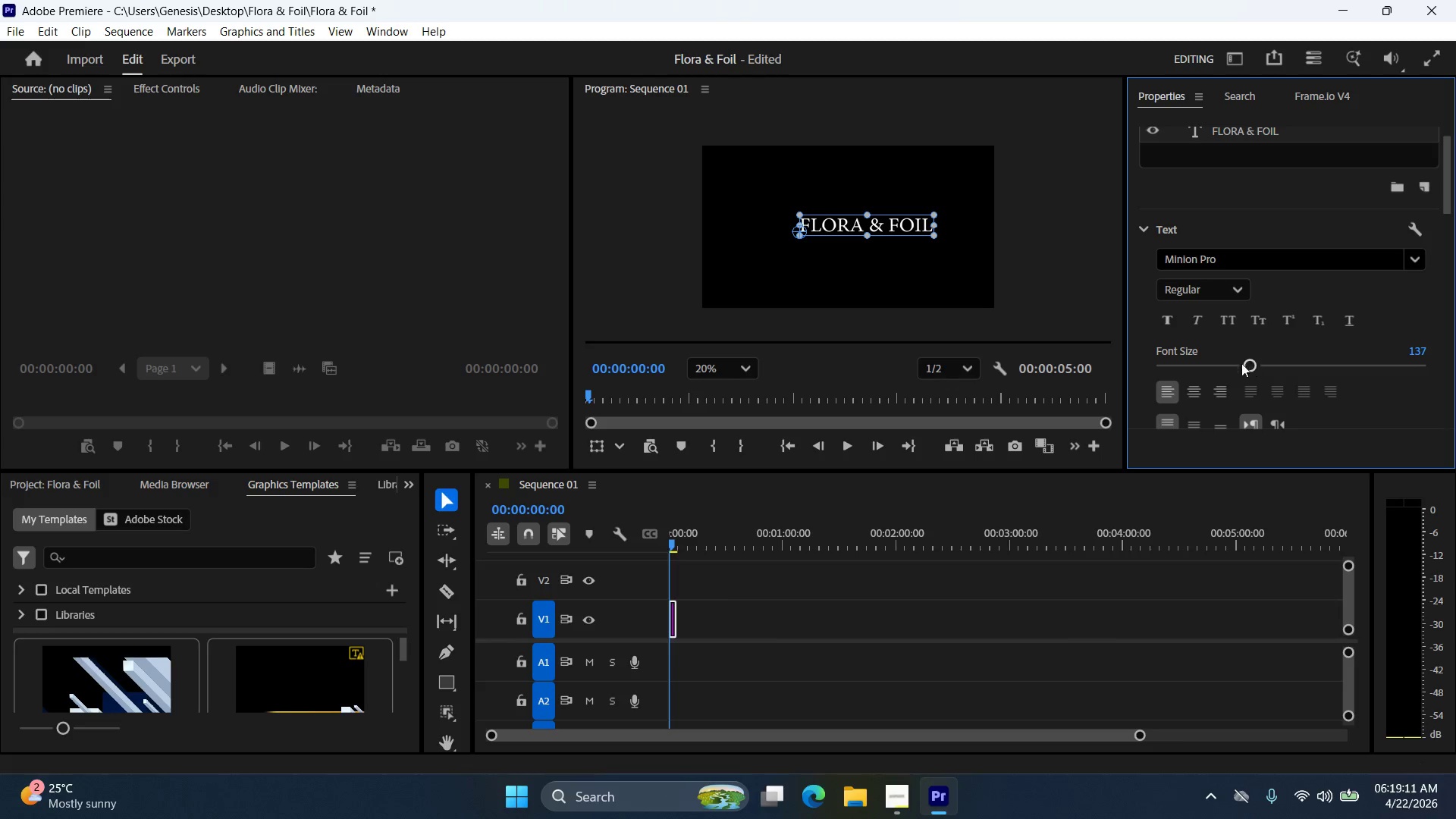 
key(Control+Z)
 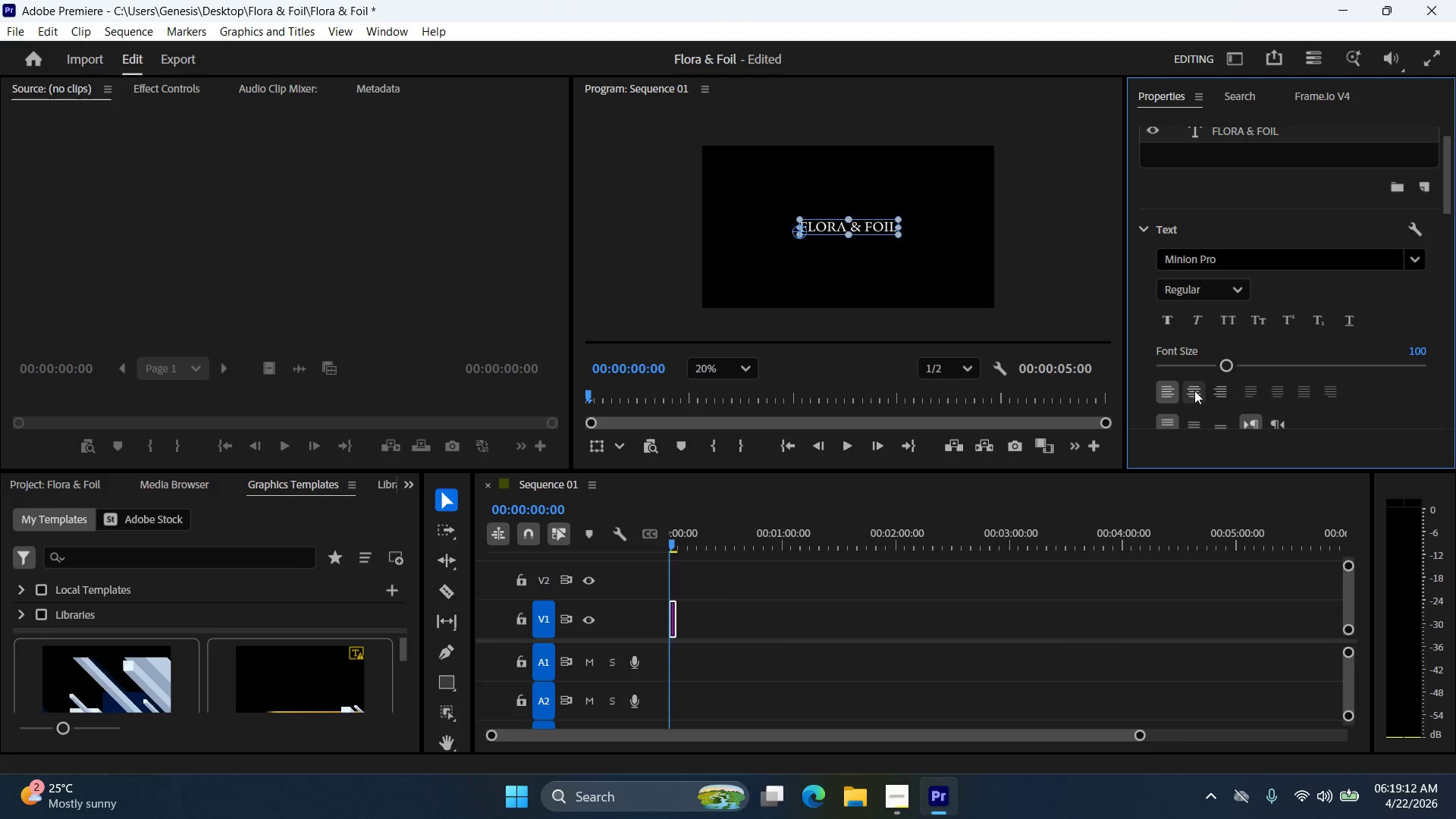 
left_click([1195, 391])
 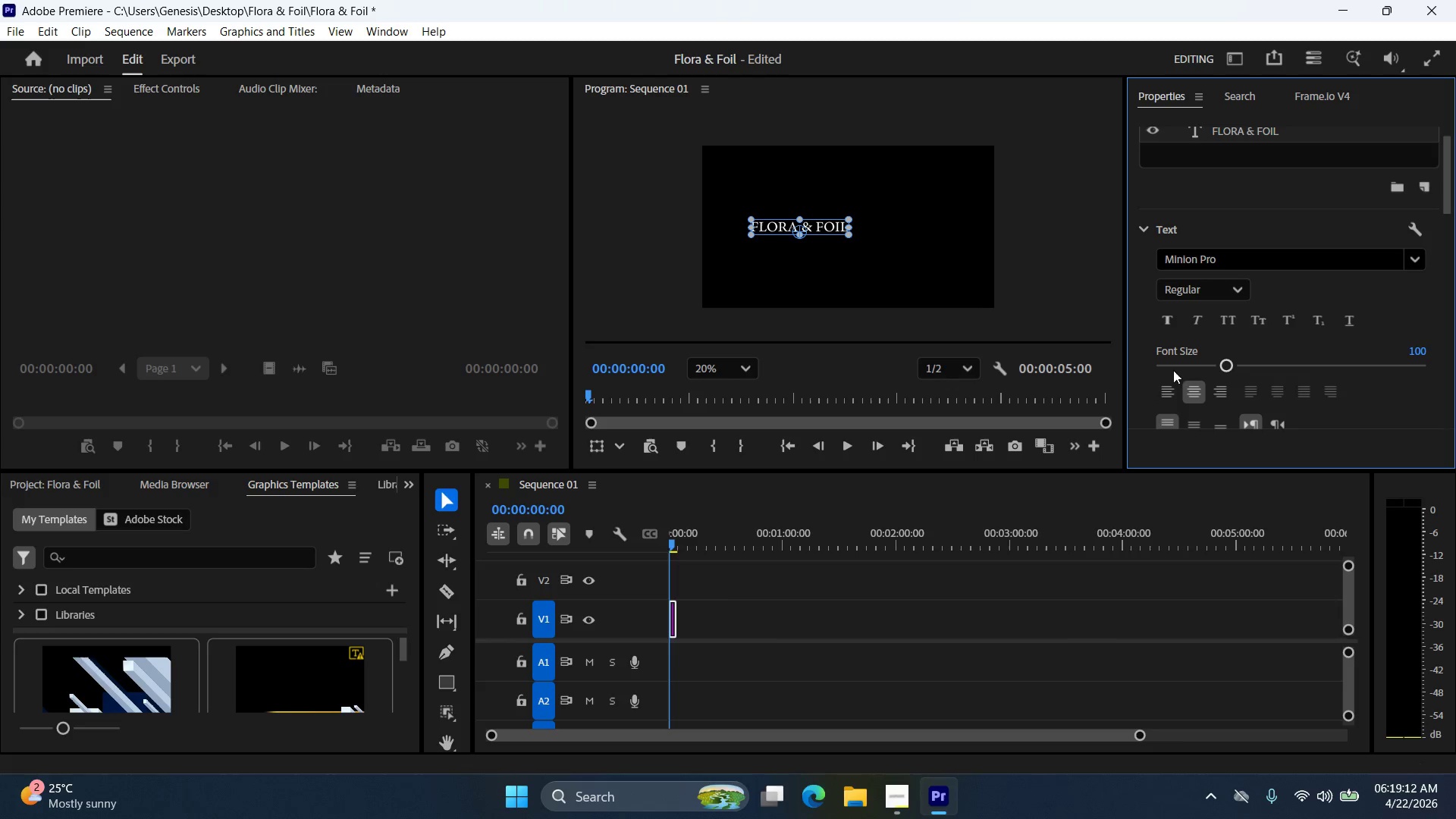 
scroll: coordinate [1307, 347], scroll_direction: down, amount: 30.0
 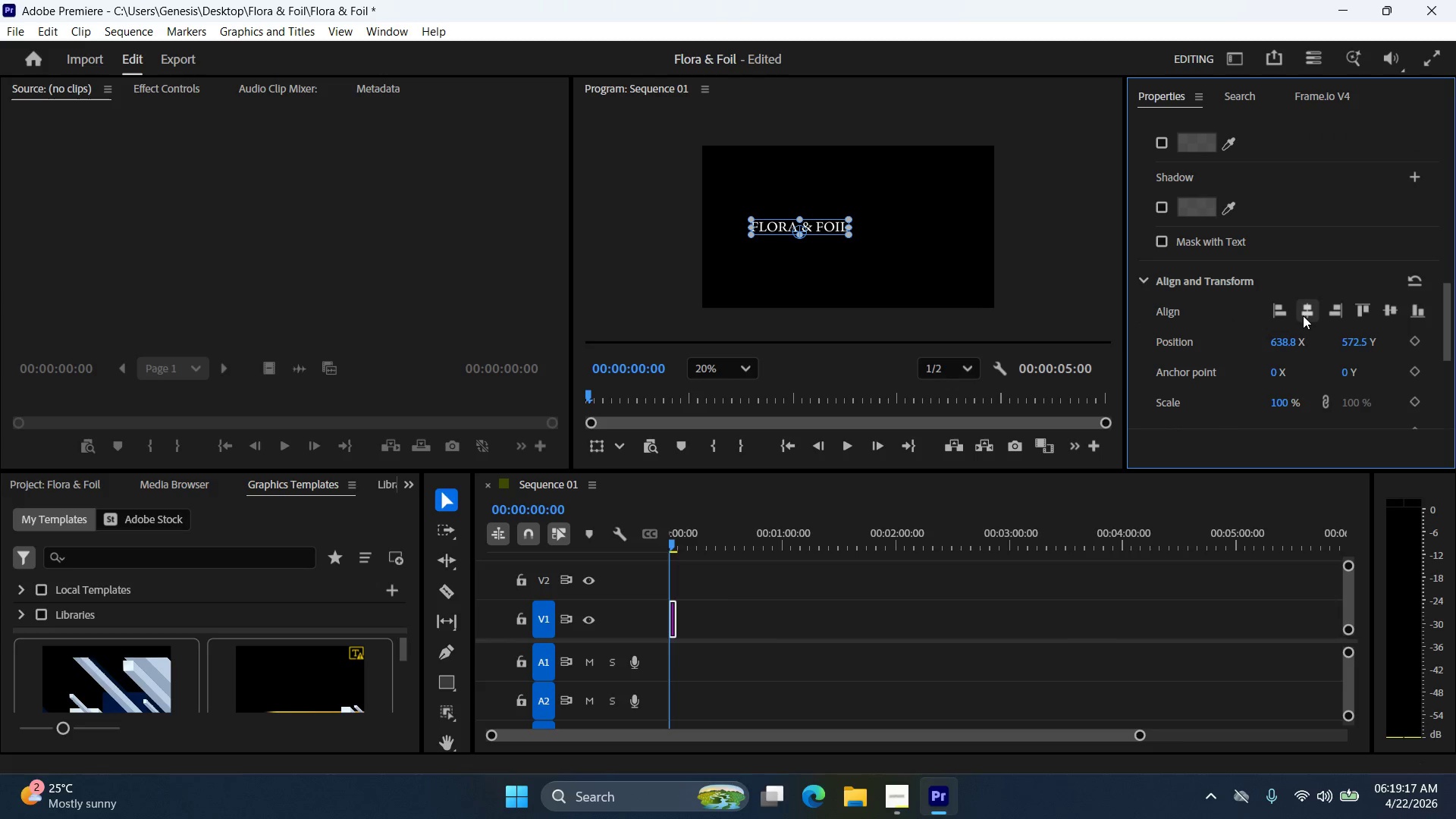 
left_click([1303, 315])
 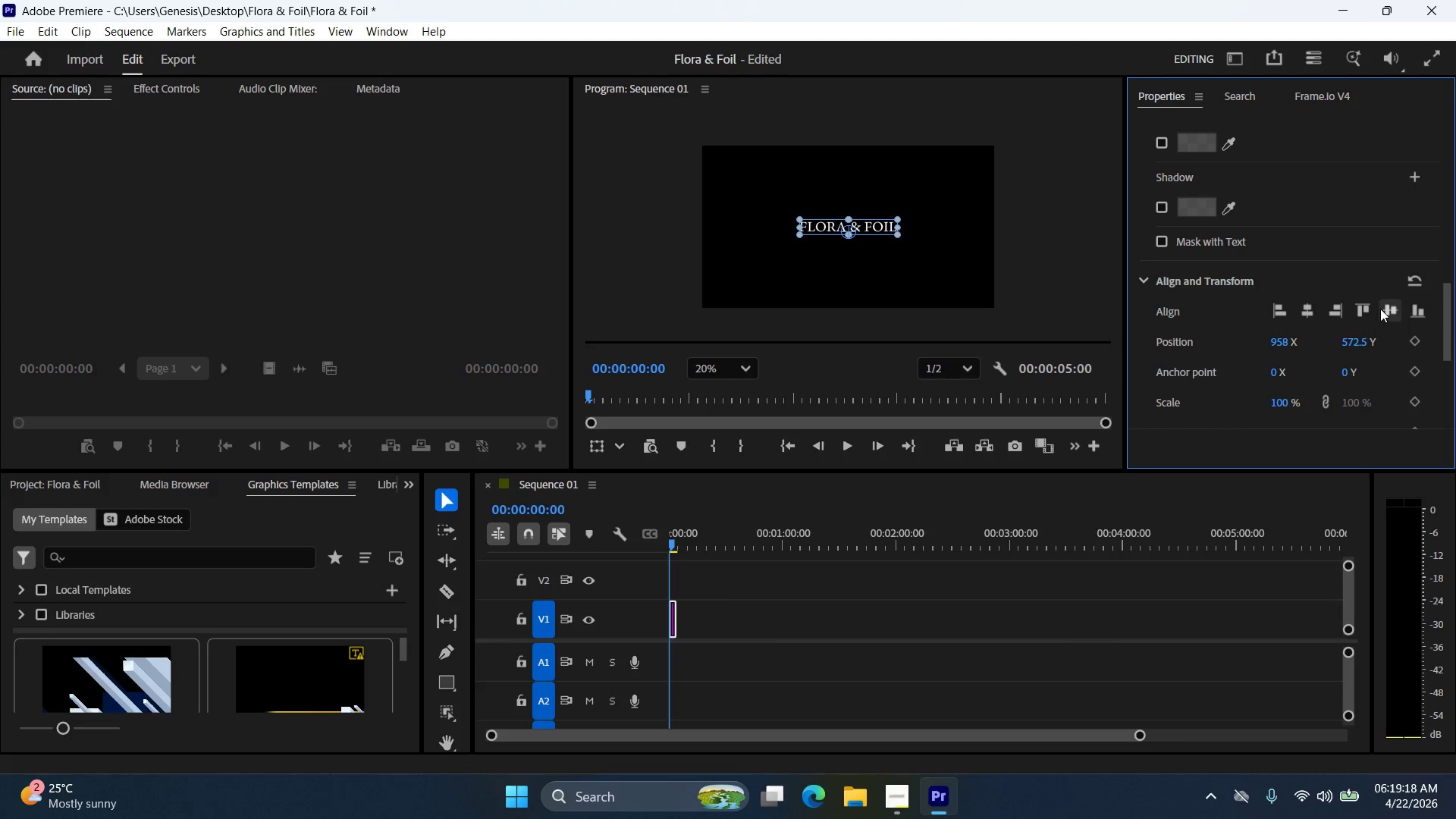 
left_click([1380, 309])
 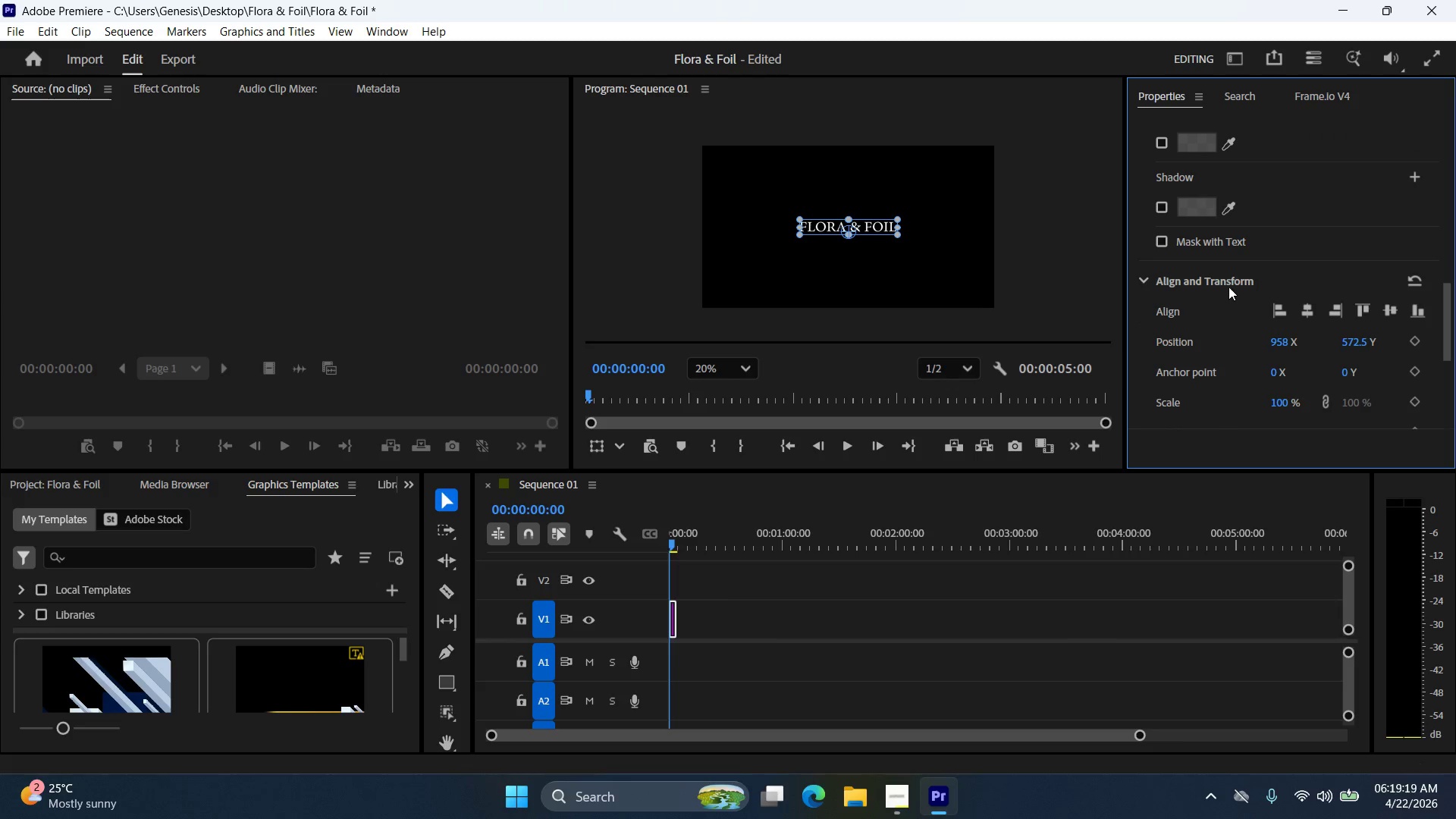 
scroll: coordinate [1296, 263], scroll_direction: up, amount: 27.0
 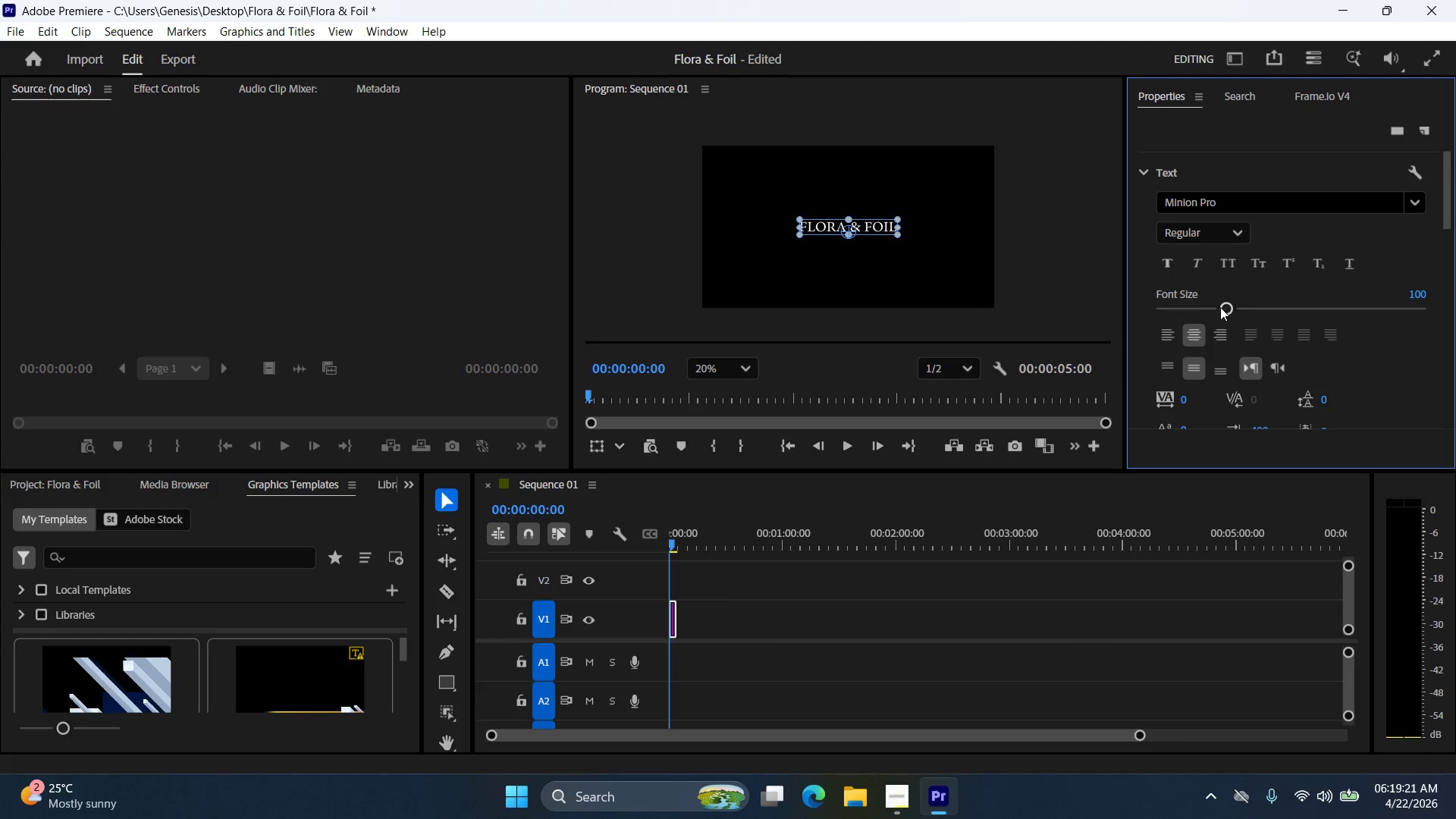 
left_click_drag(start_coordinate=[1223, 308], to_coordinate=[1238, 311])
 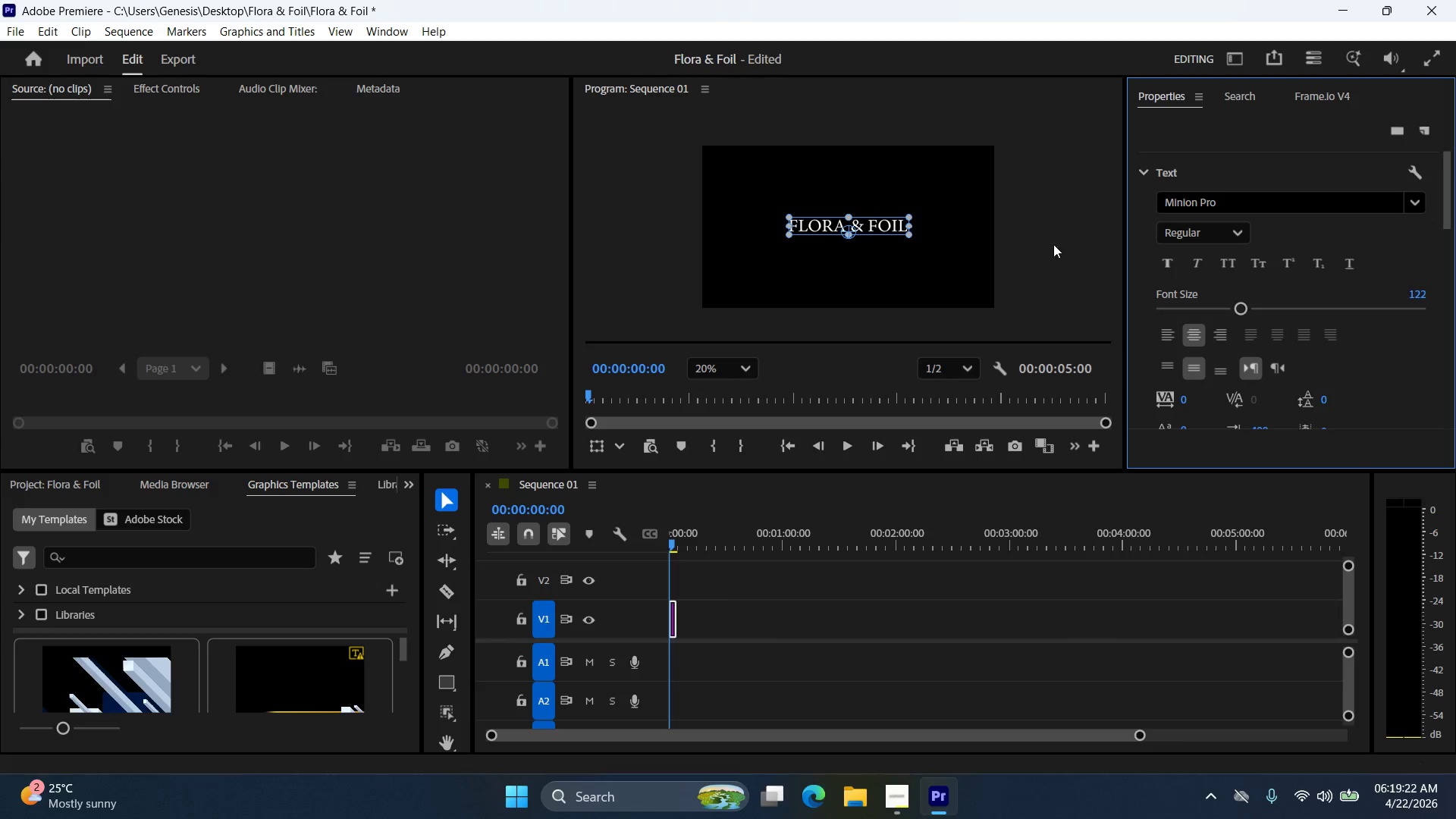 
left_click([1069, 247])
 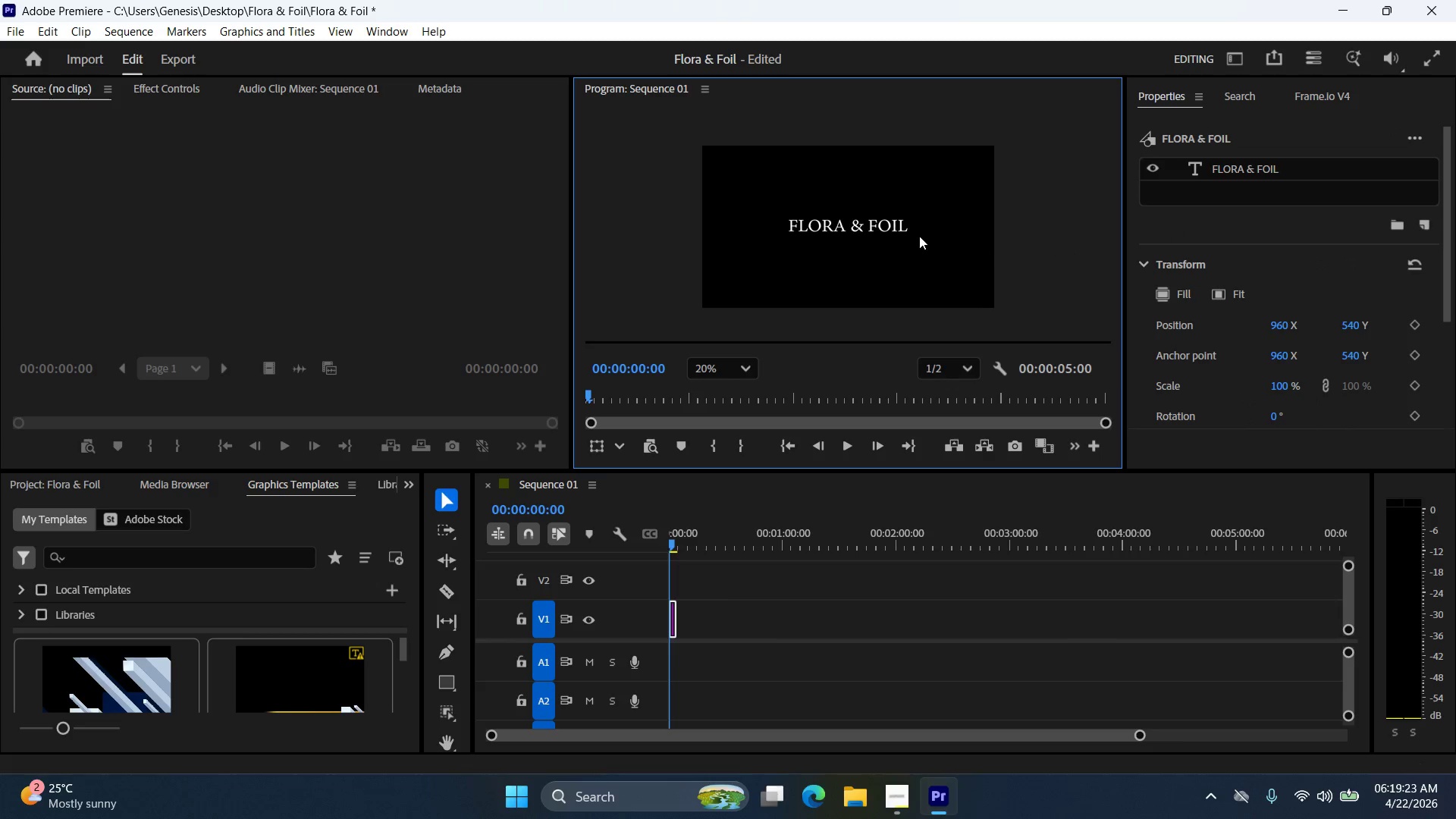 
left_click([877, 228])
 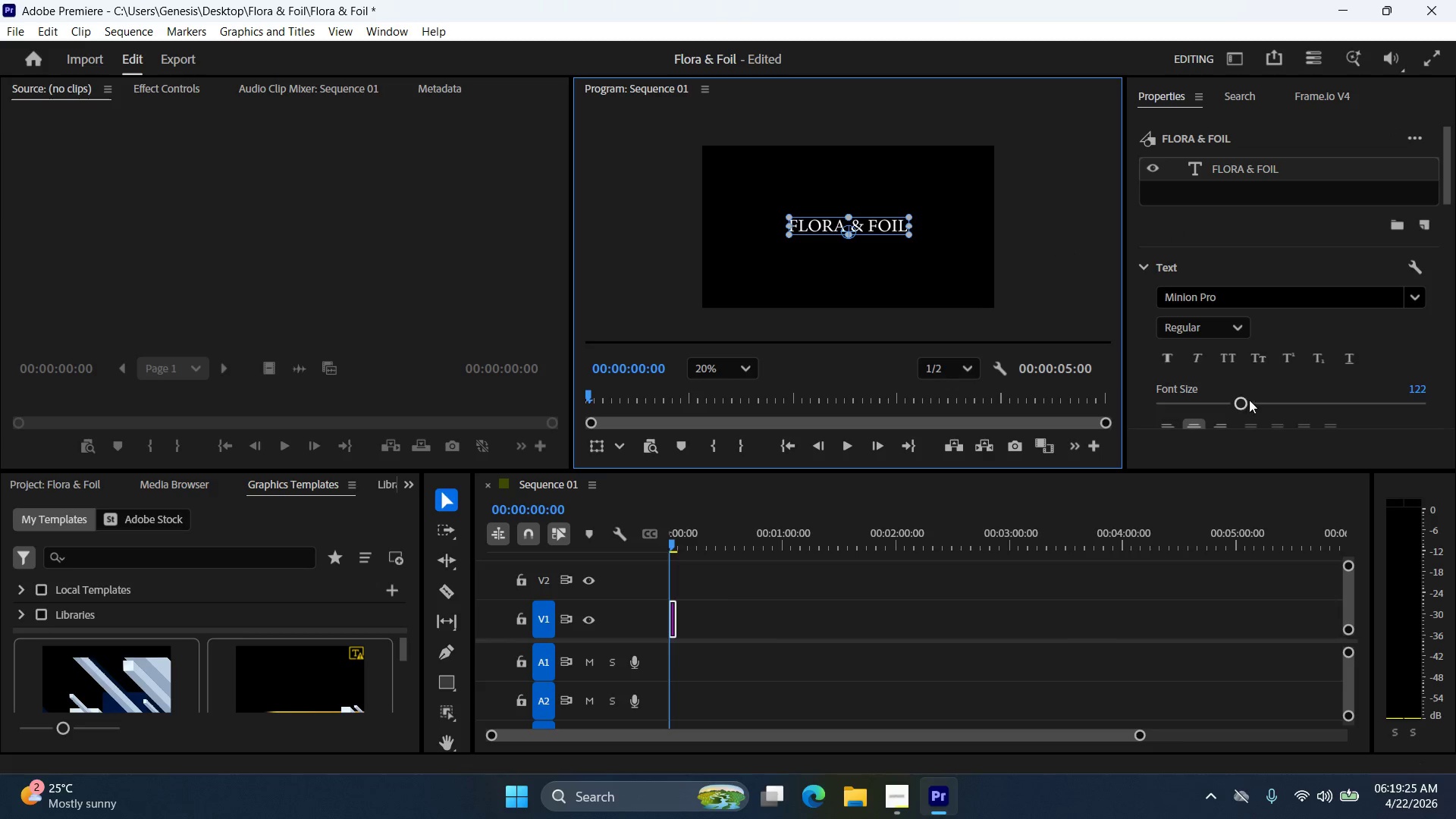 
left_click_drag(start_coordinate=[1243, 402], to_coordinate=[1258, 401])
 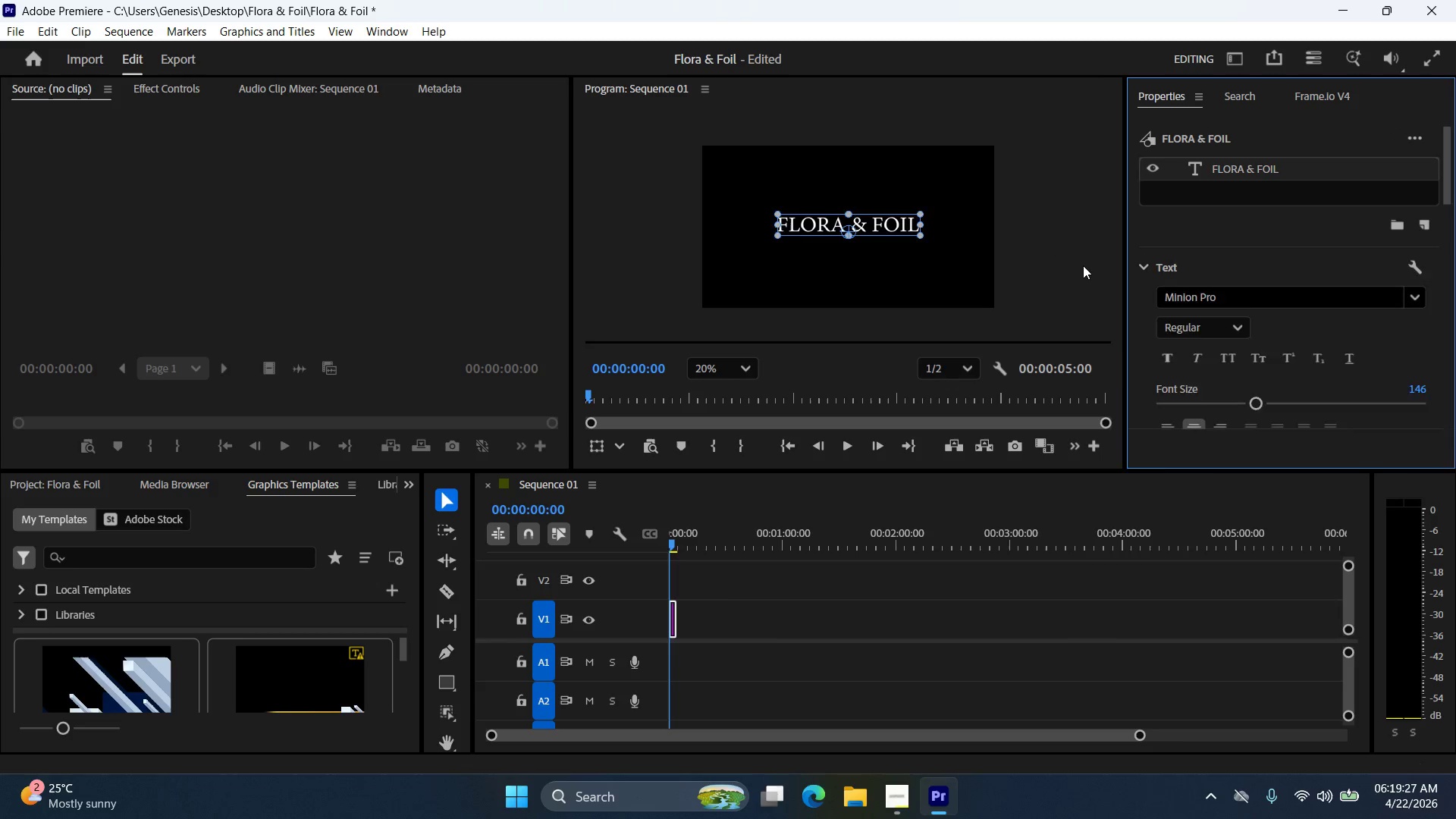 
left_click([1083, 265])
 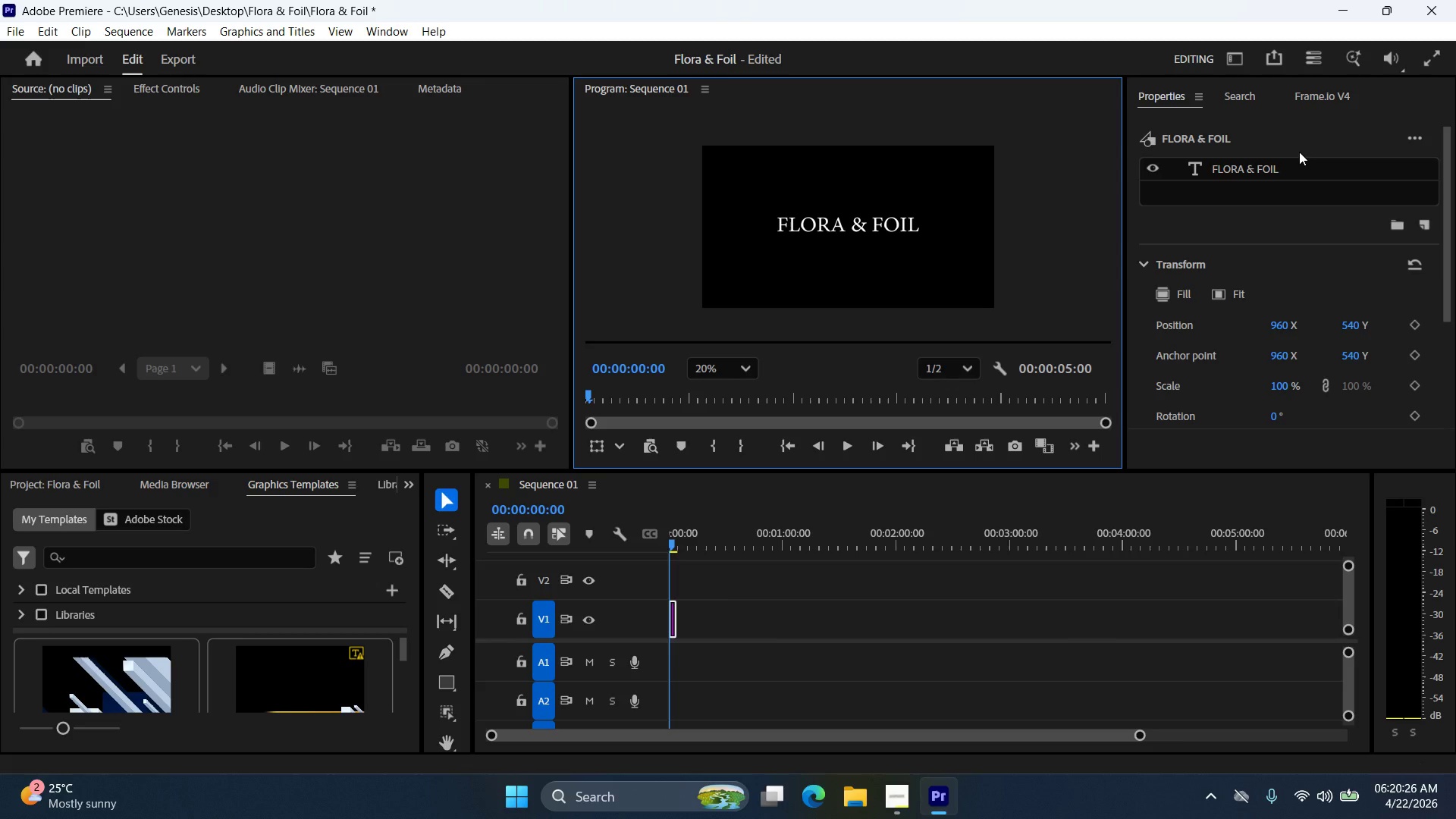 
wait(63.48)
 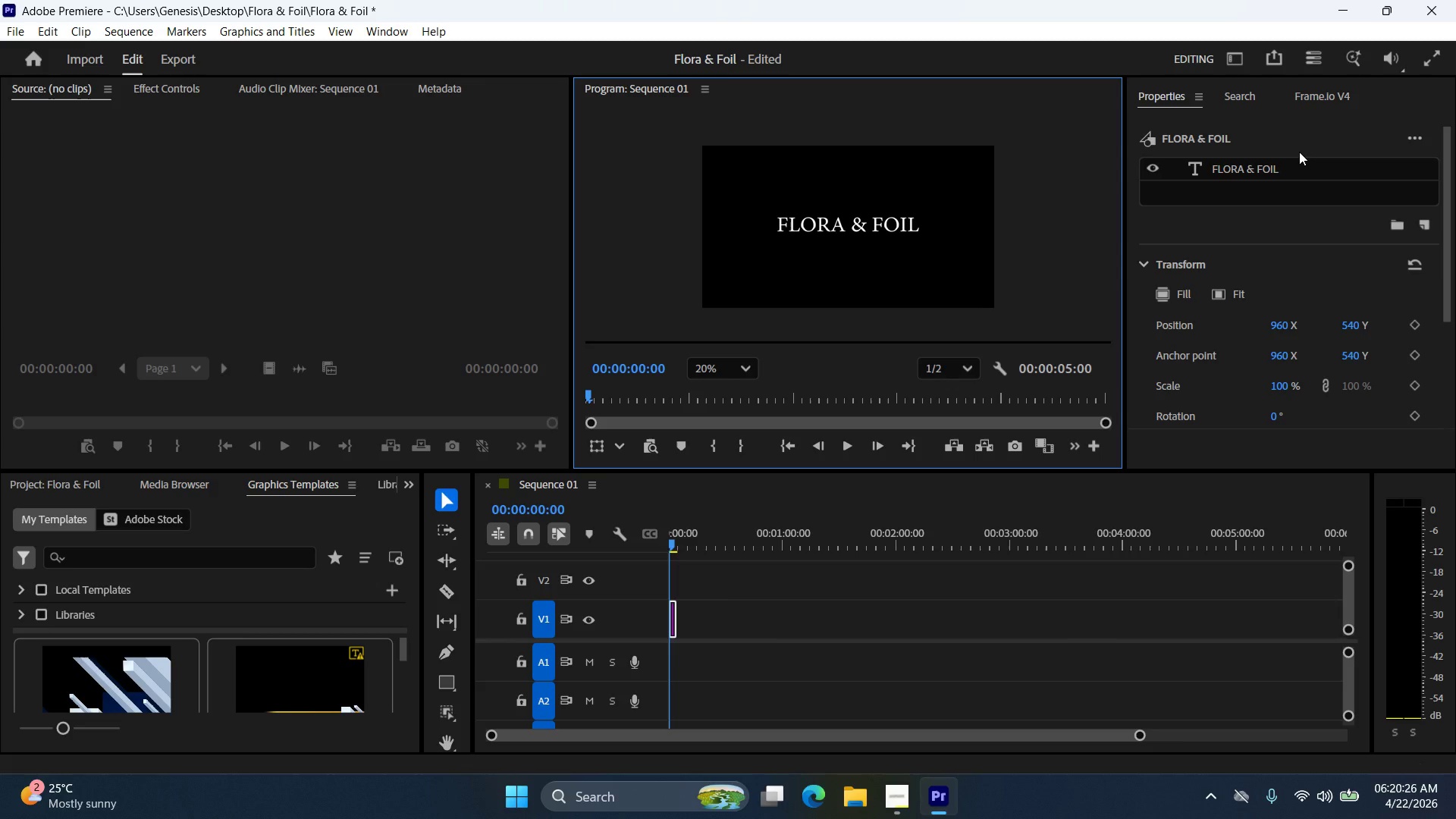 
left_click([1188, 95])
 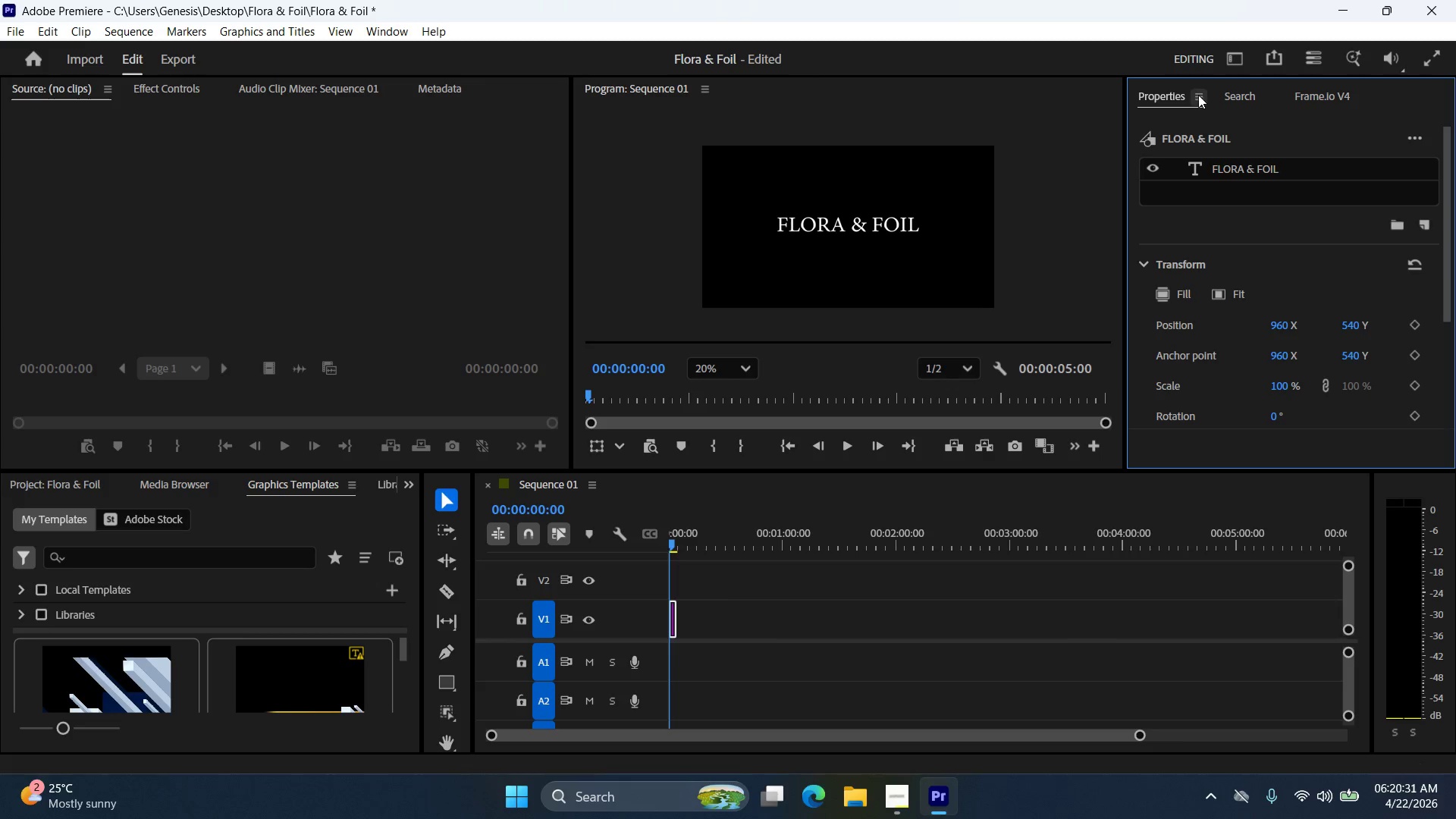 
left_click([1206, 96])
 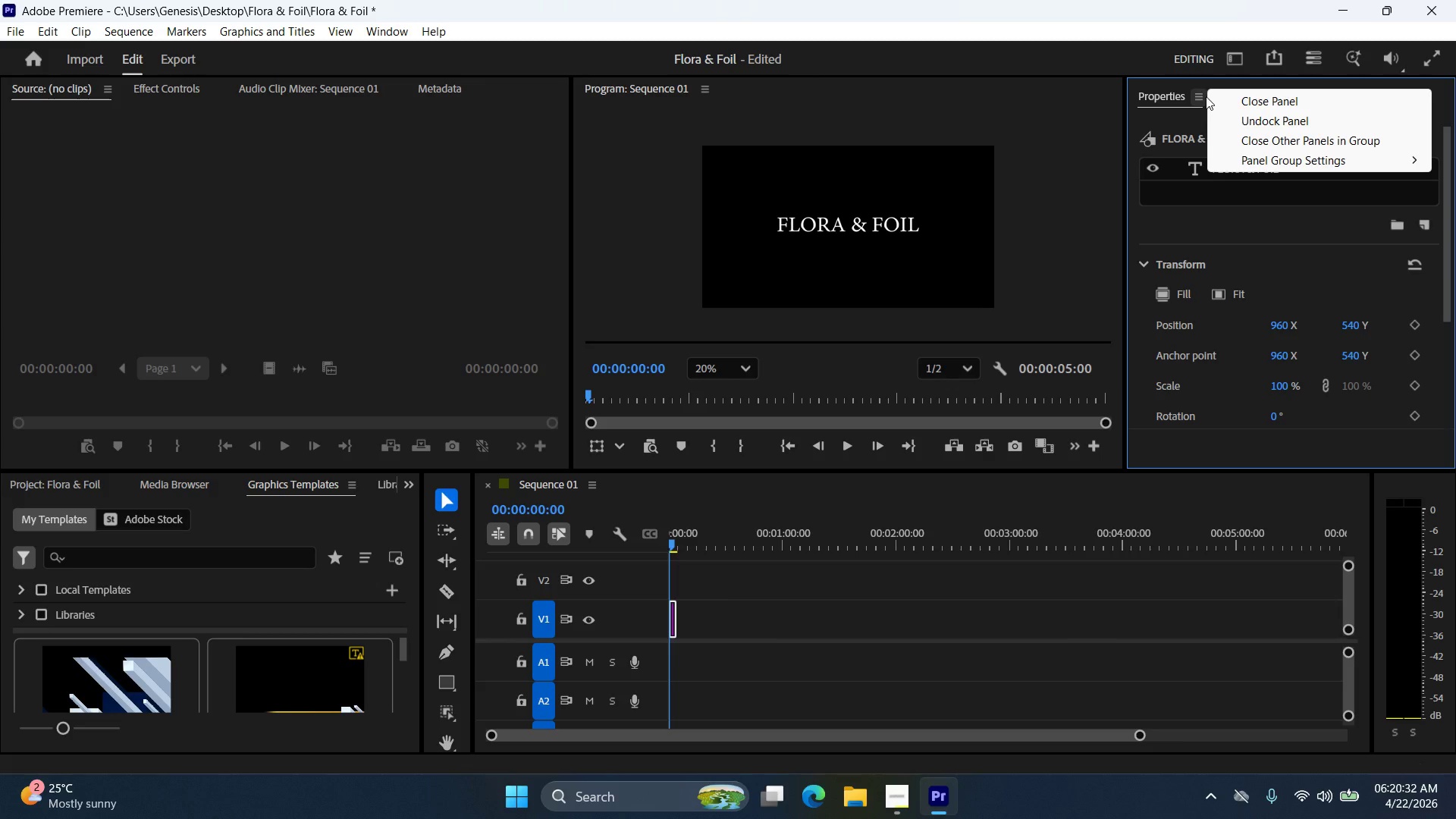 
left_click([1206, 96])
 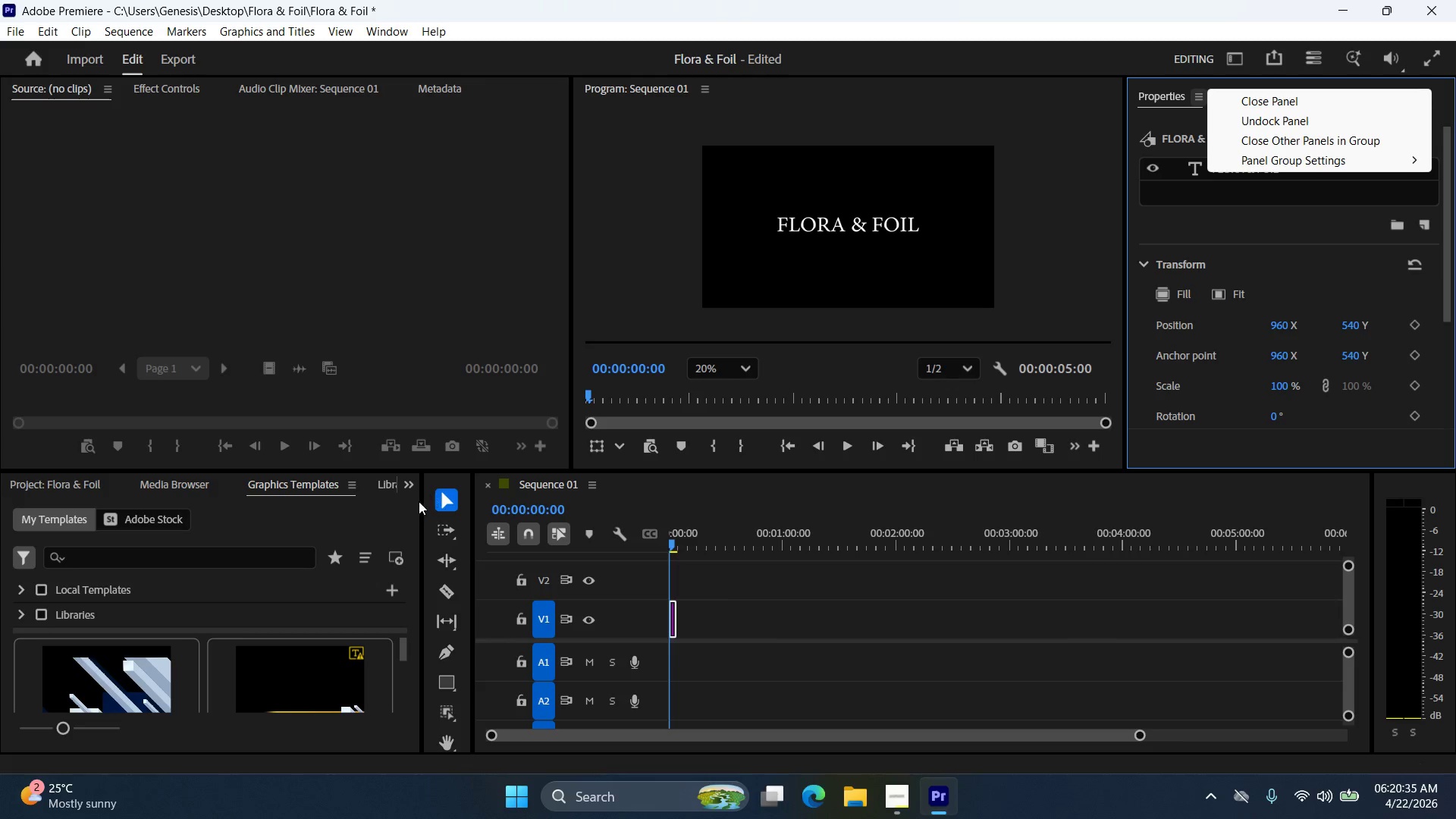 
left_click([417, 512])
 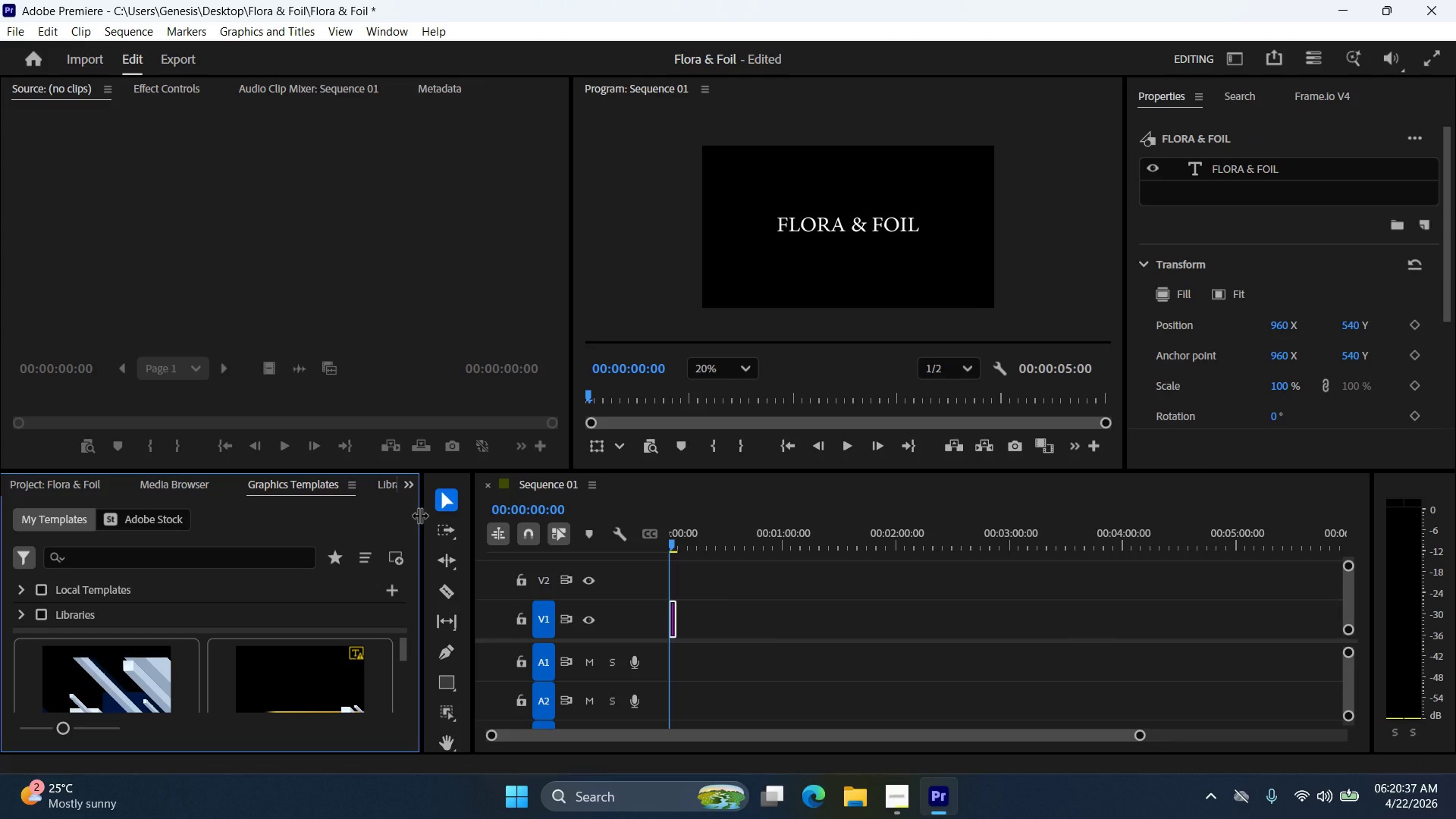 
left_click_drag(start_coordinate=[419, 515], to_coordinate=[388, 519])
 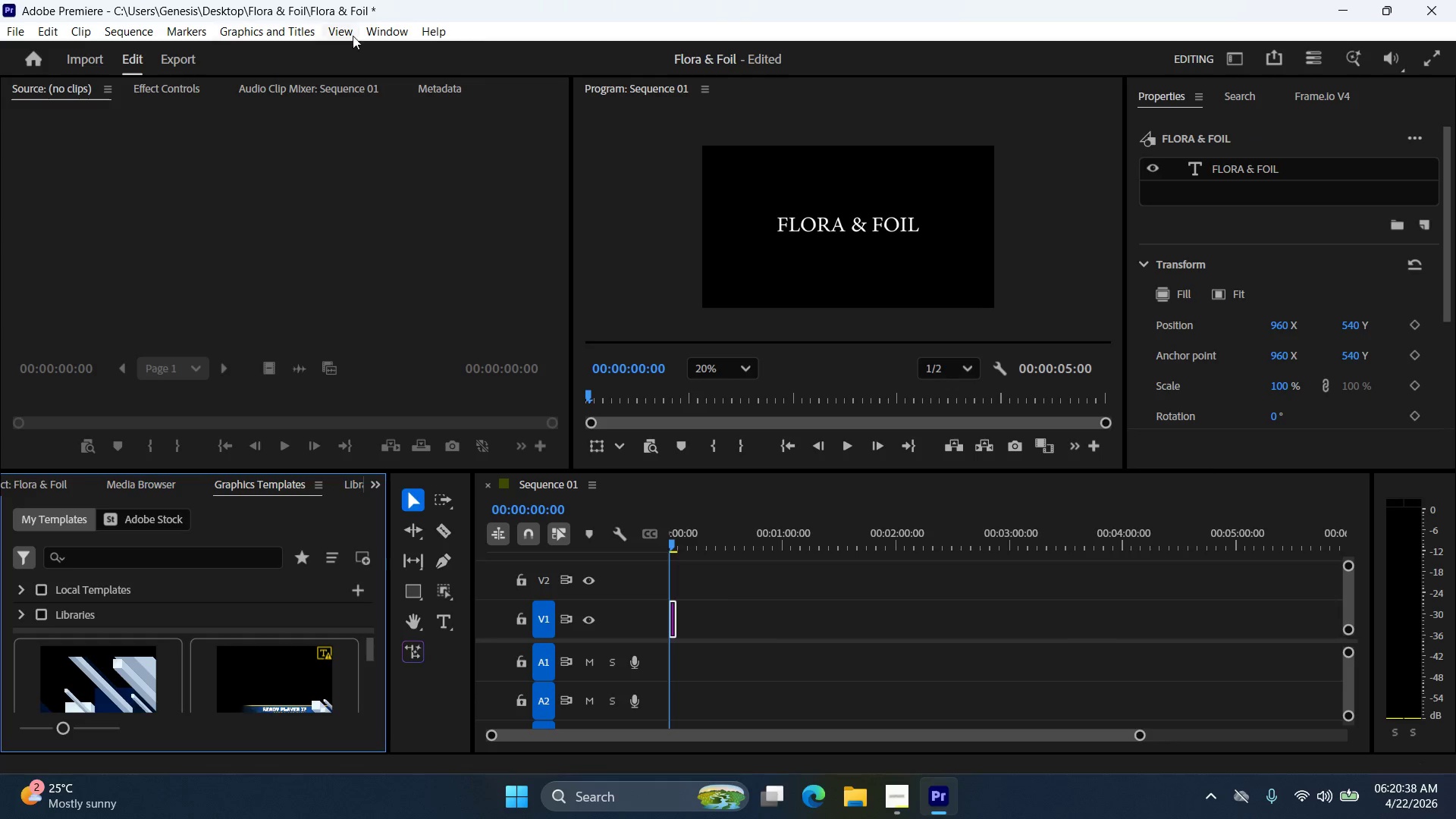 
left_click([385, 33])
 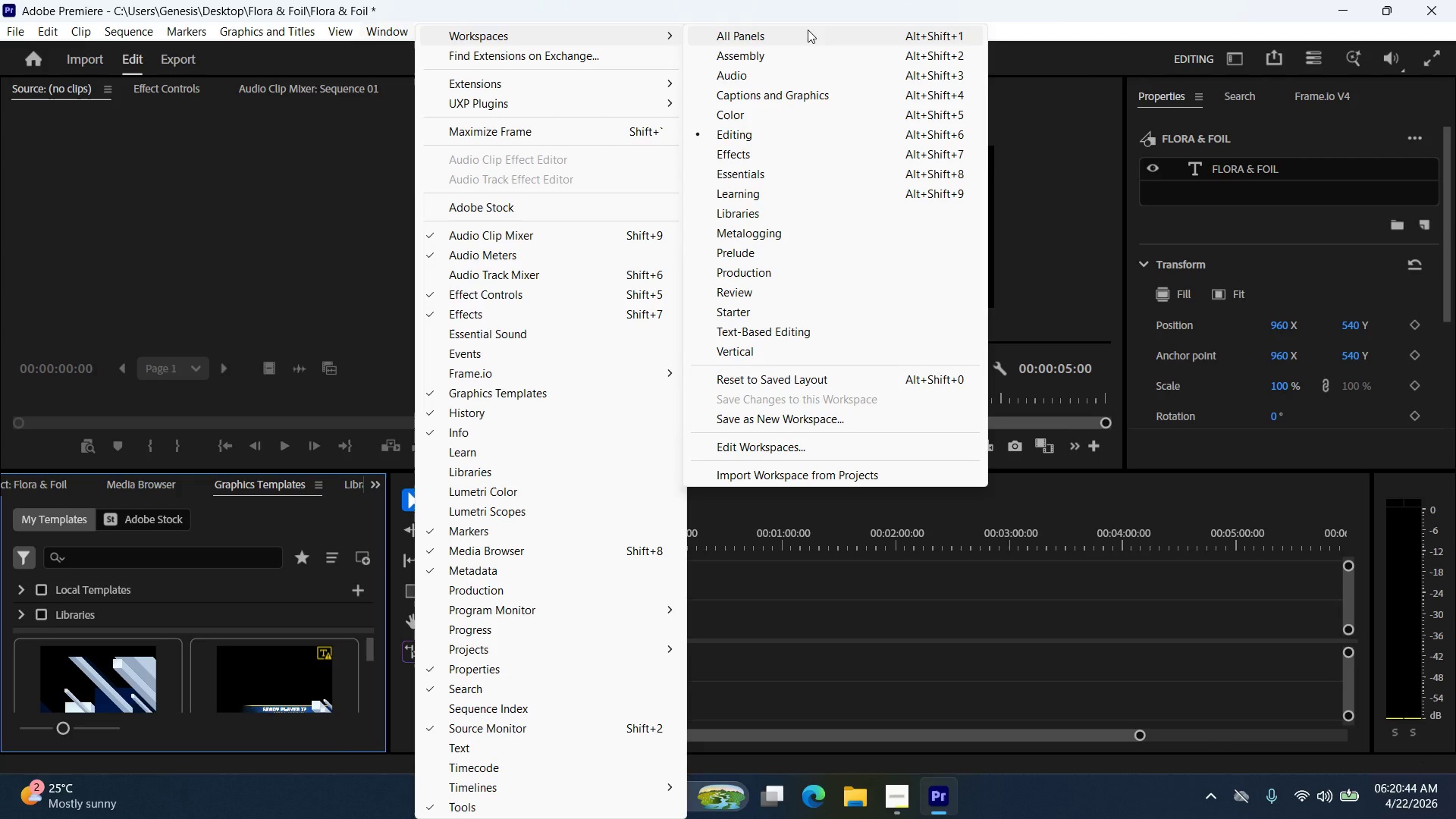 
wait(7.08)
 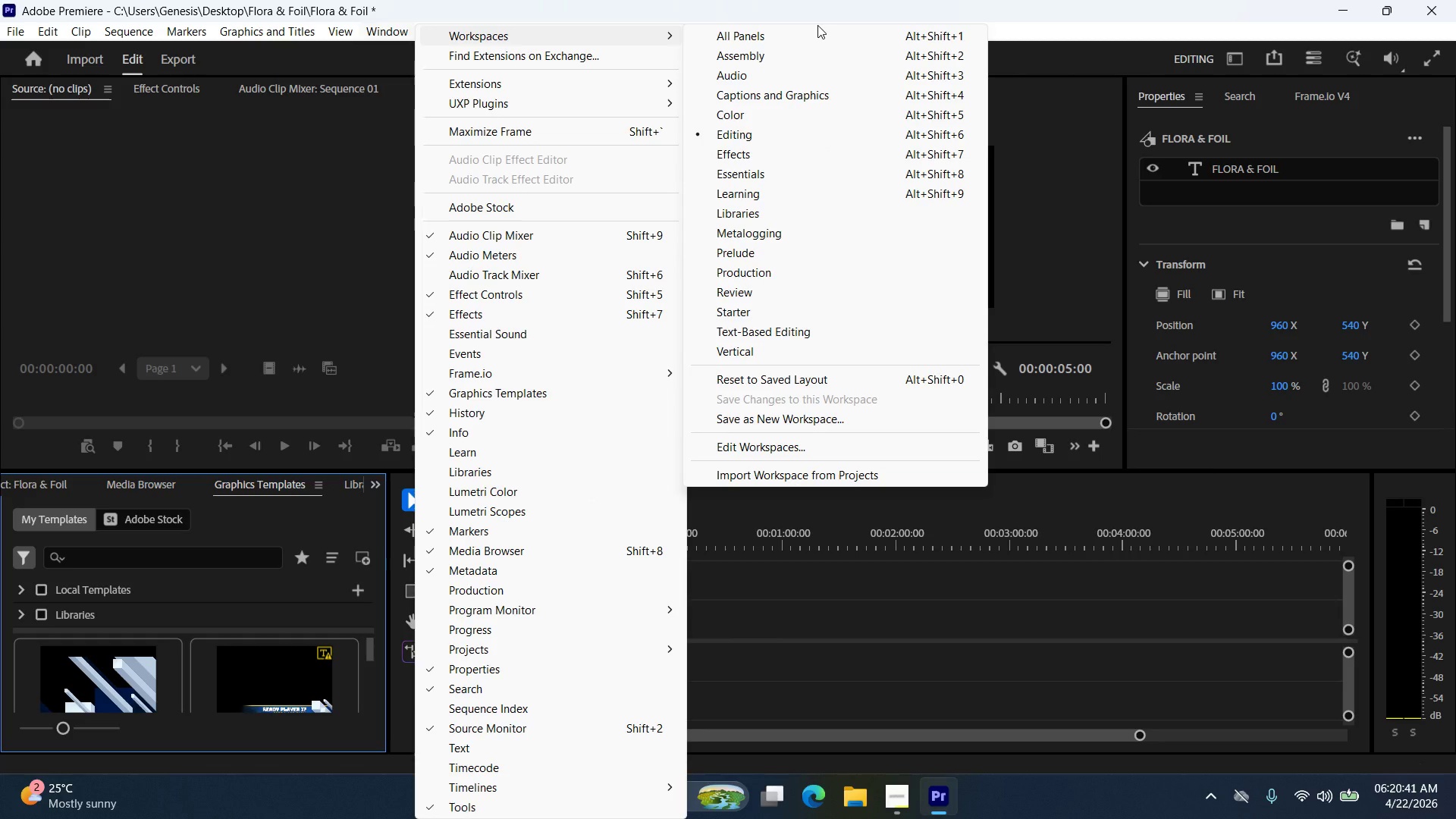 
left_click([782, 173])
 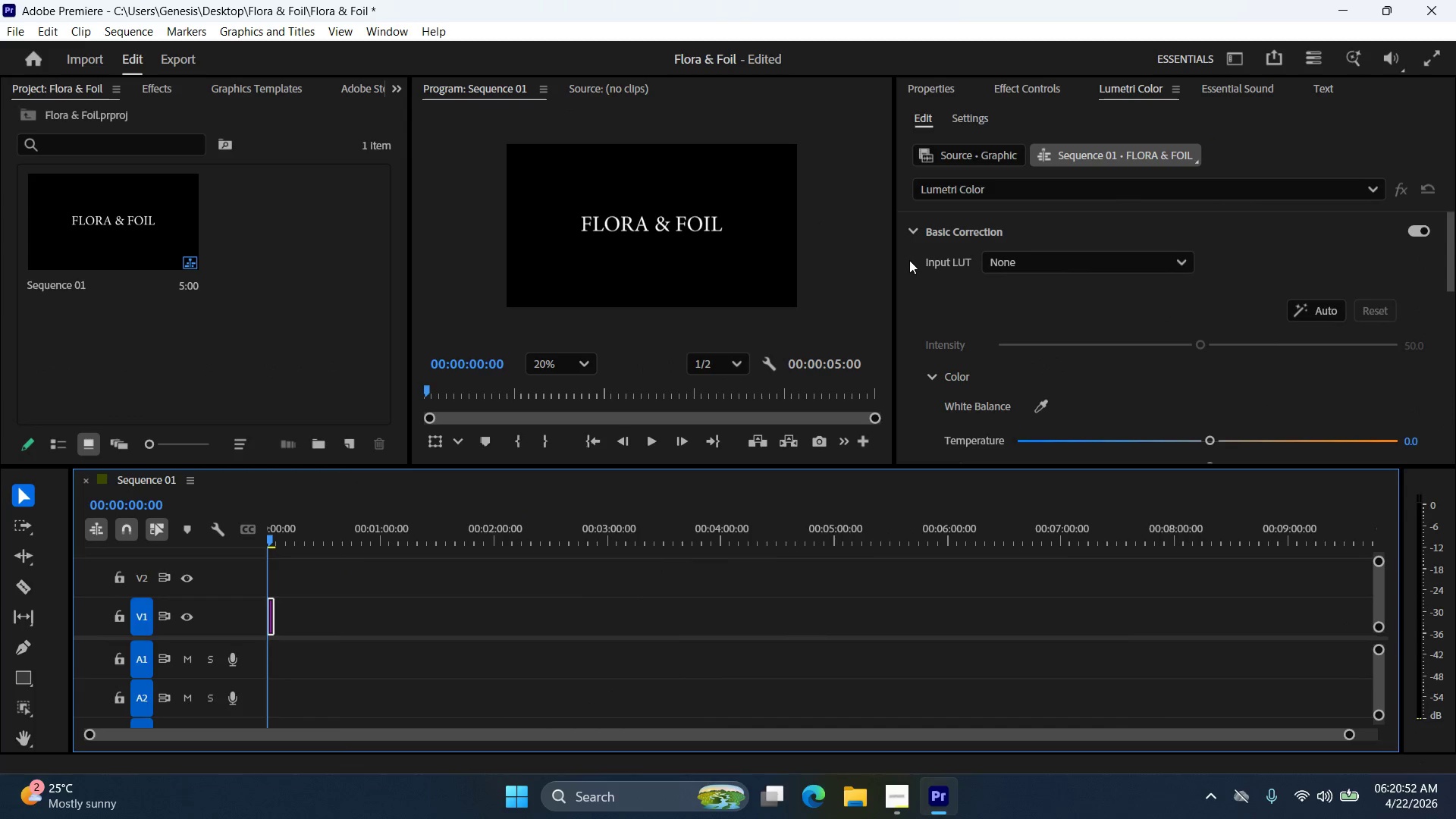 
wait(7.45)
 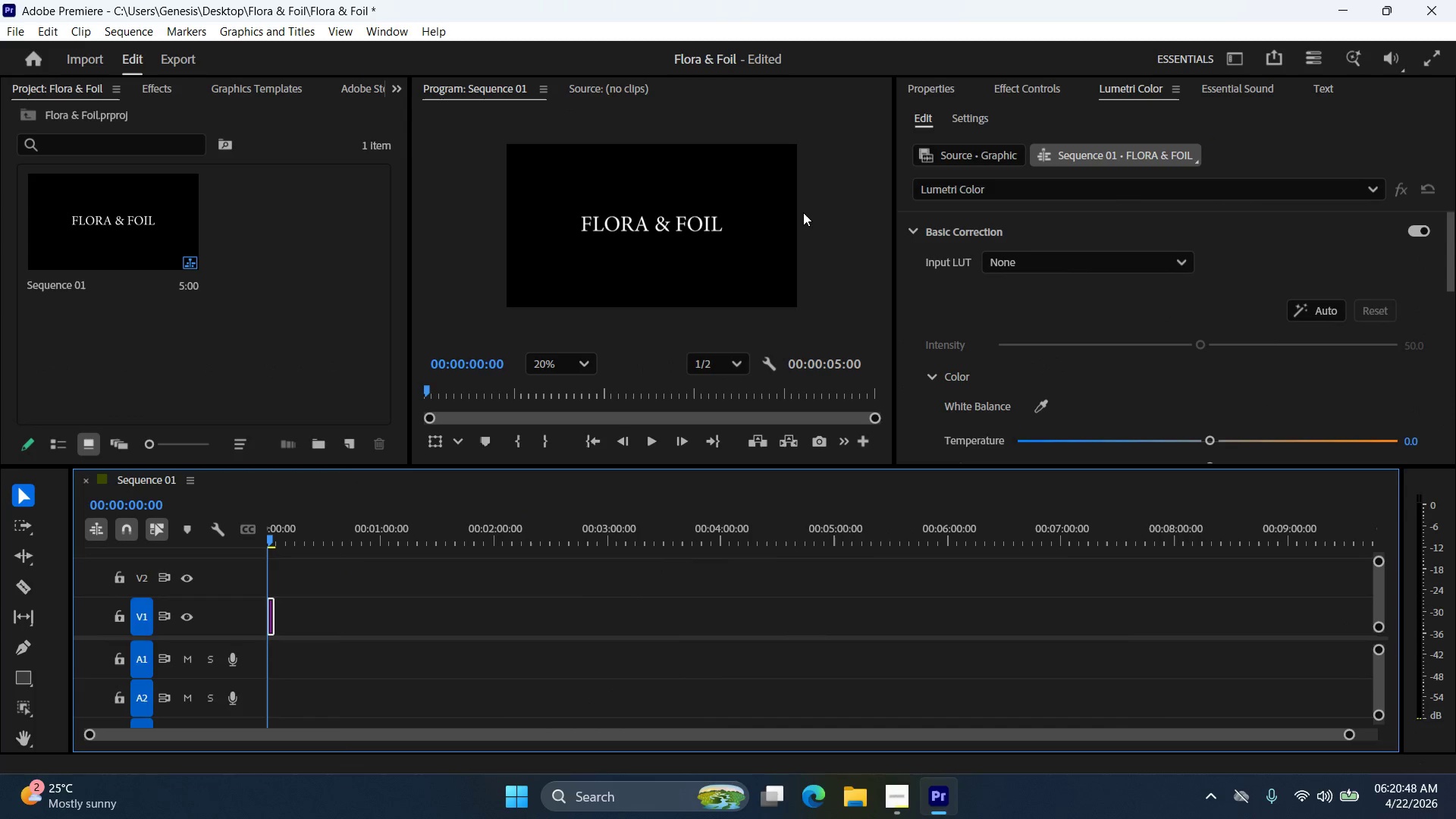 
left_click([392, 31])
 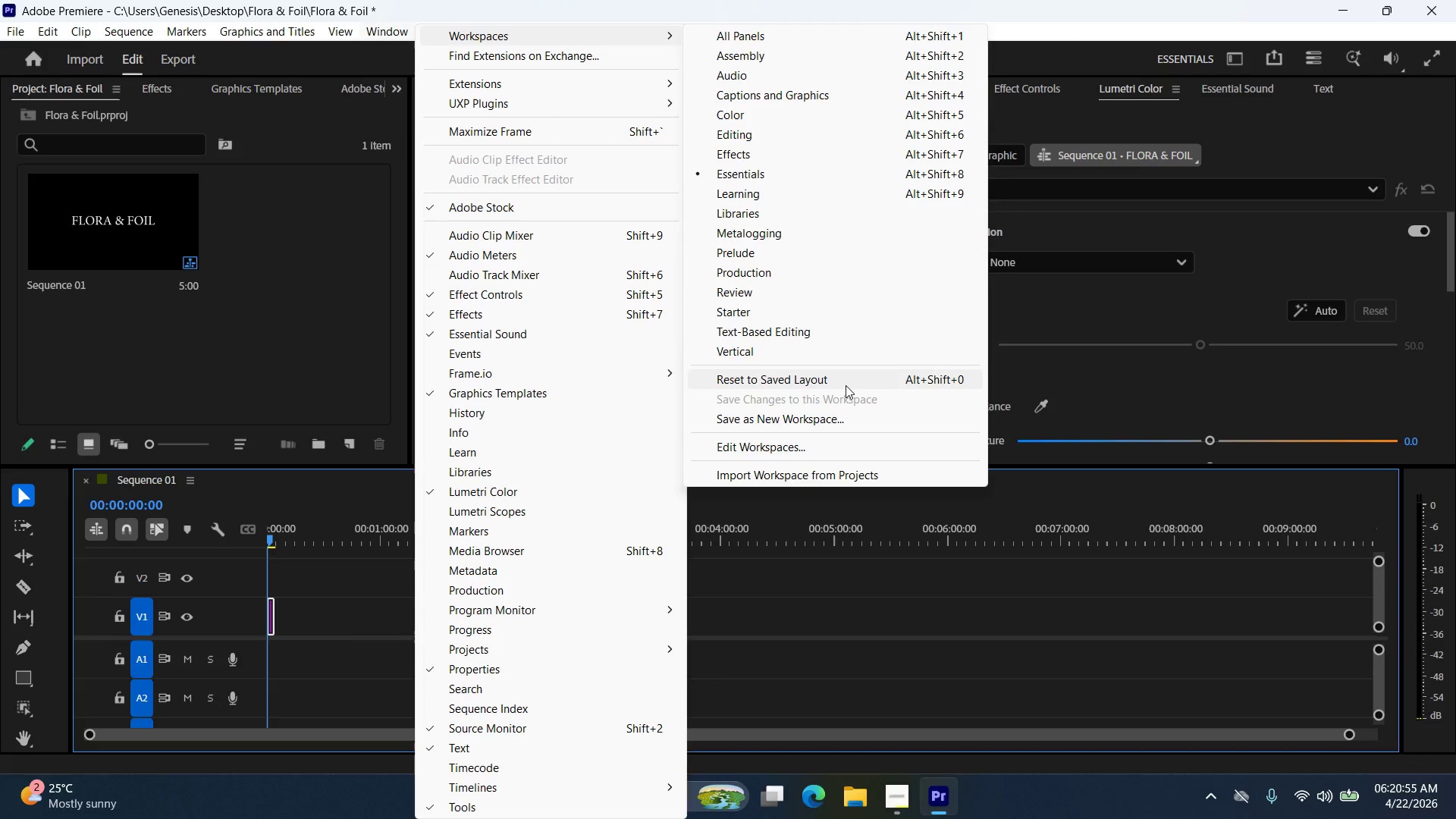 
left_click([846, 382])
 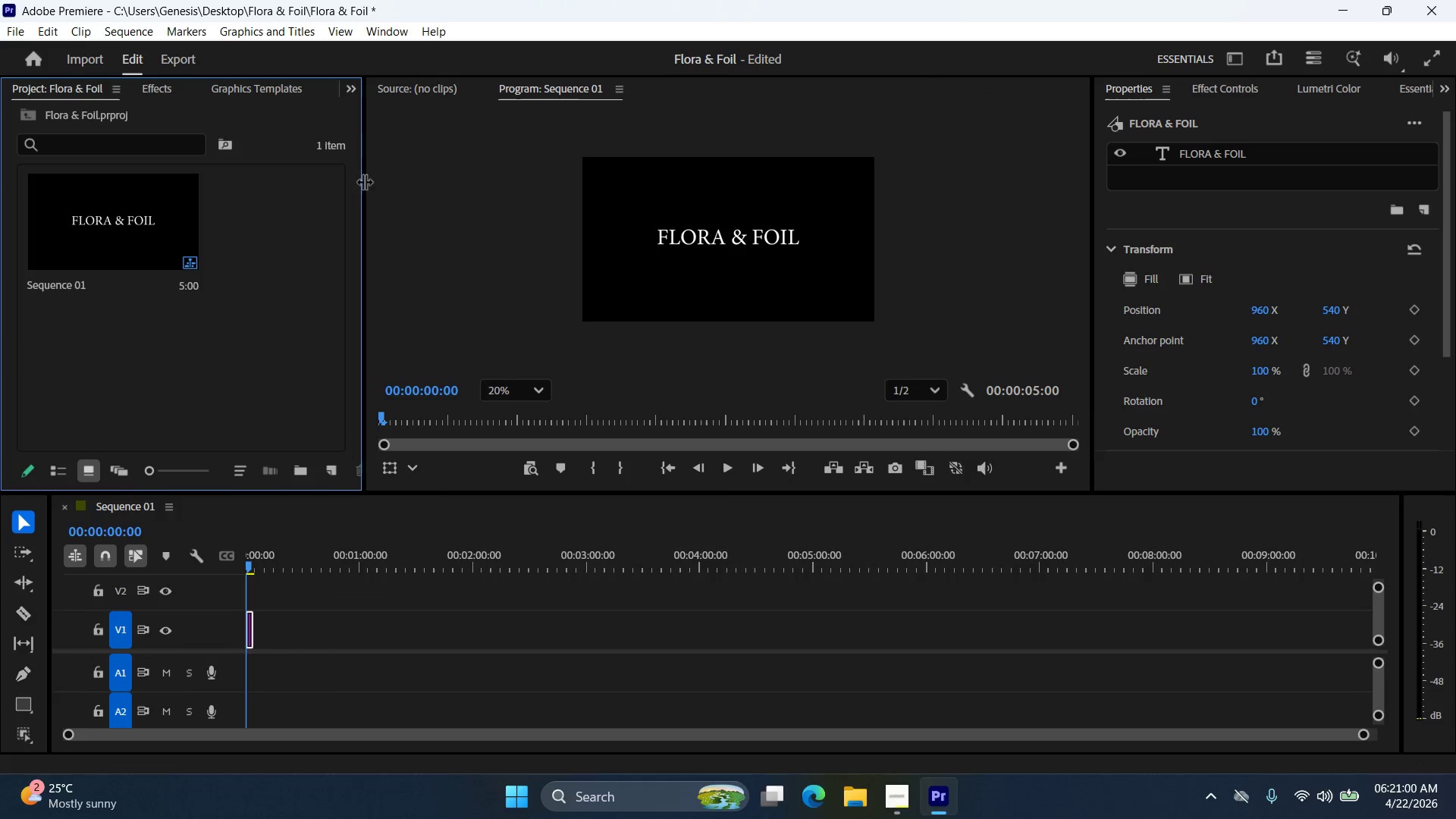 
wait(5.78)
 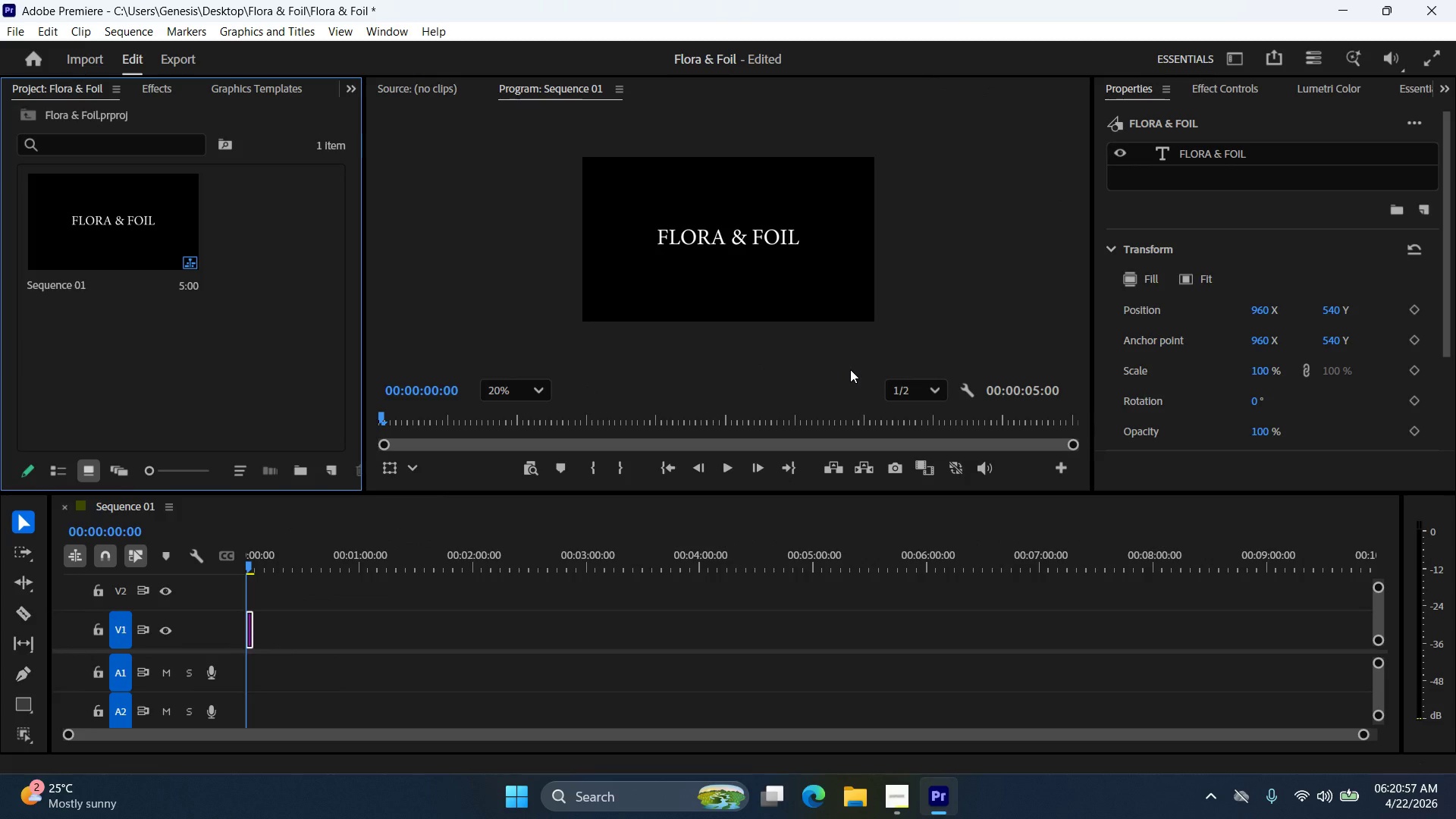 
left_click([1226, 79])
 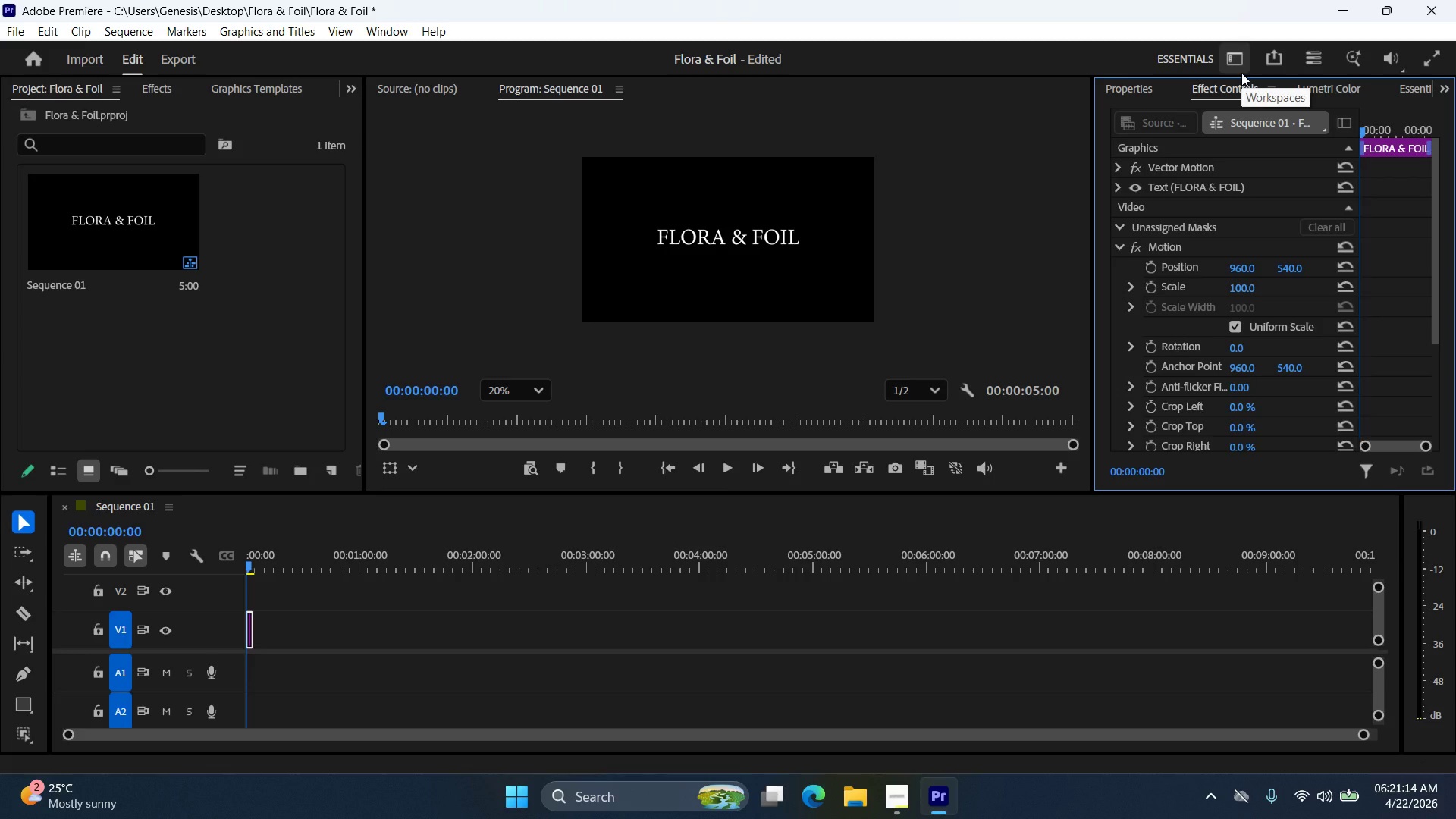 
wait(18.03)
 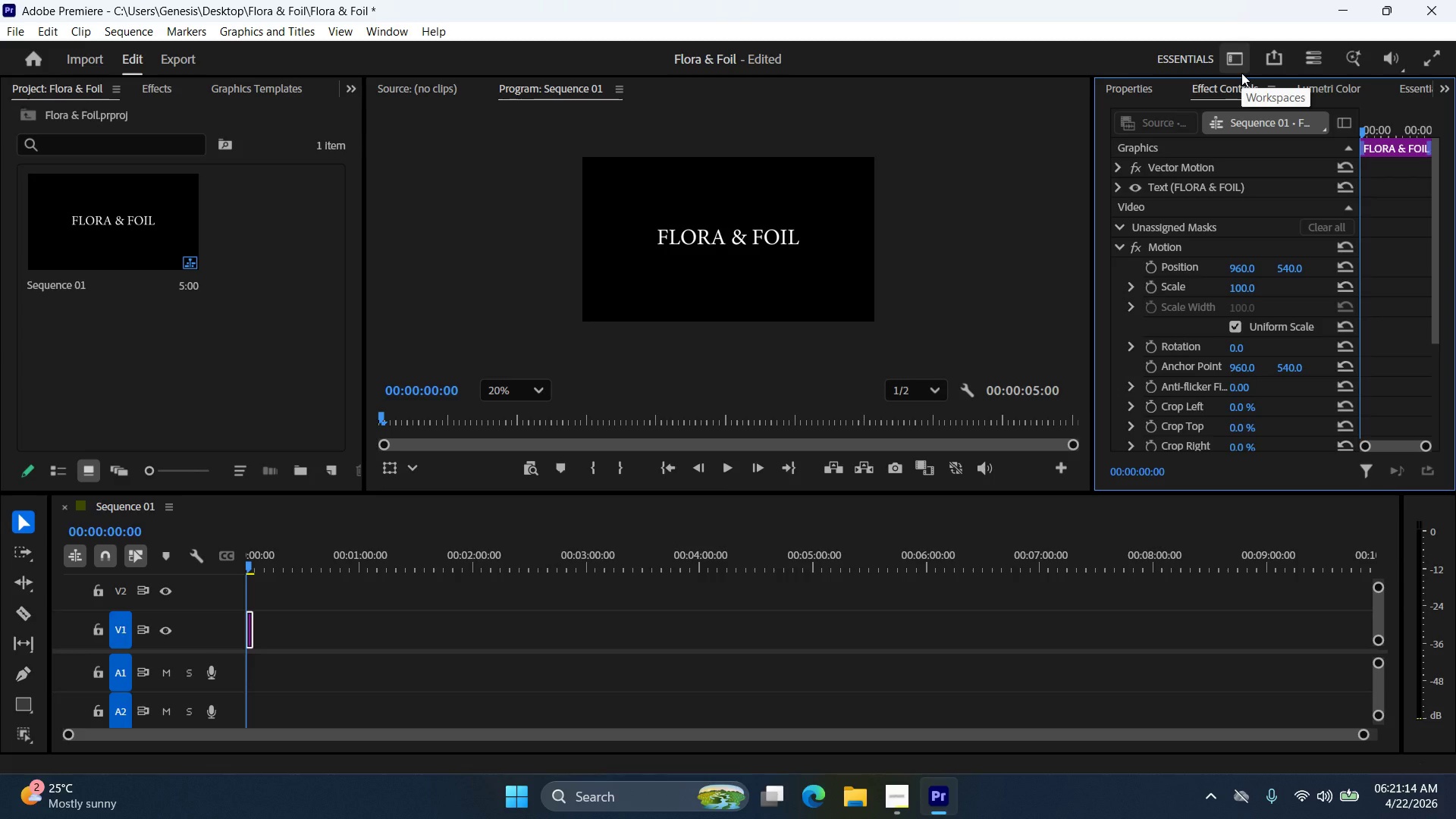 
mouse_move([1351, 165])
 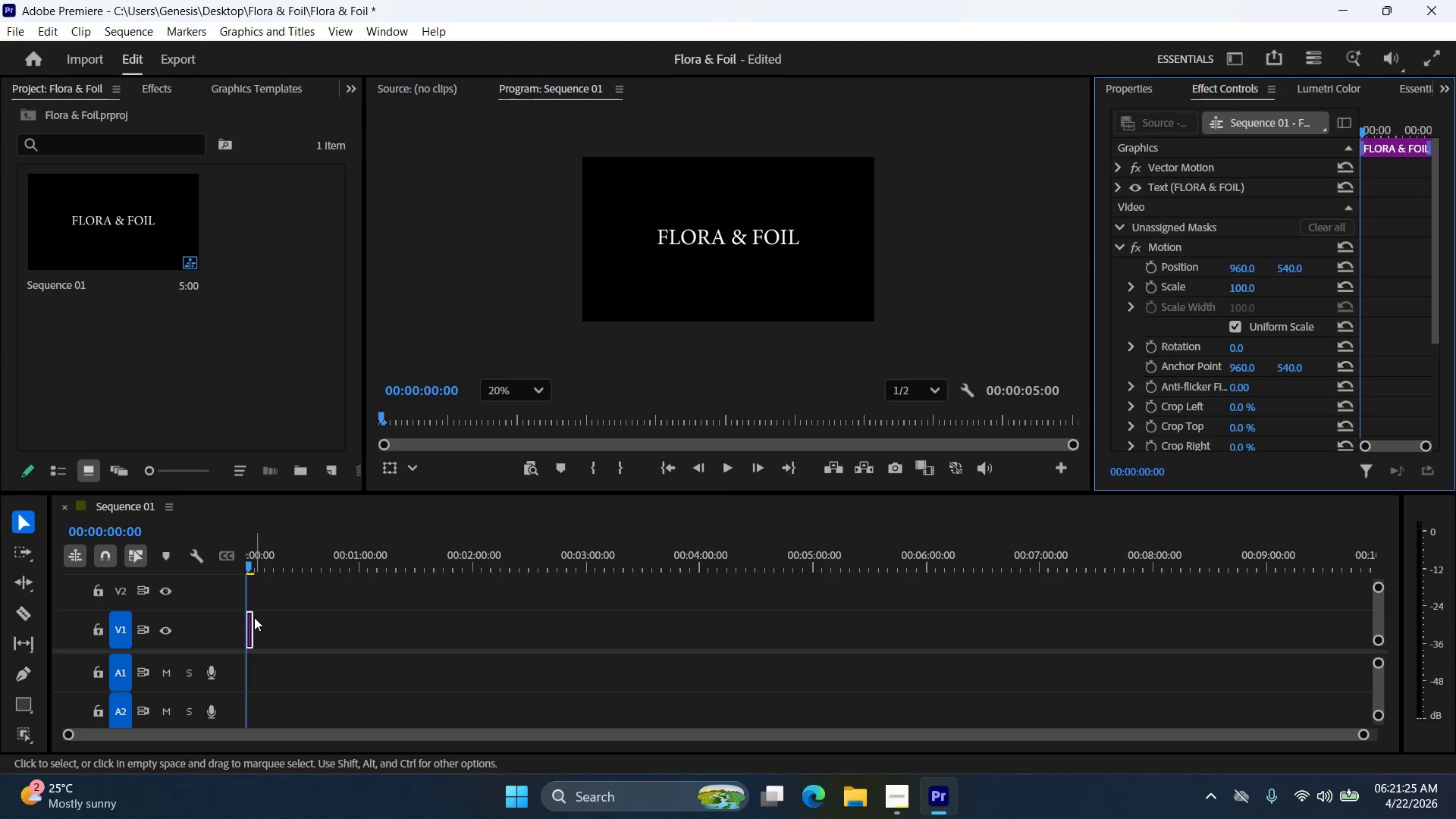 
wait(5.67)
 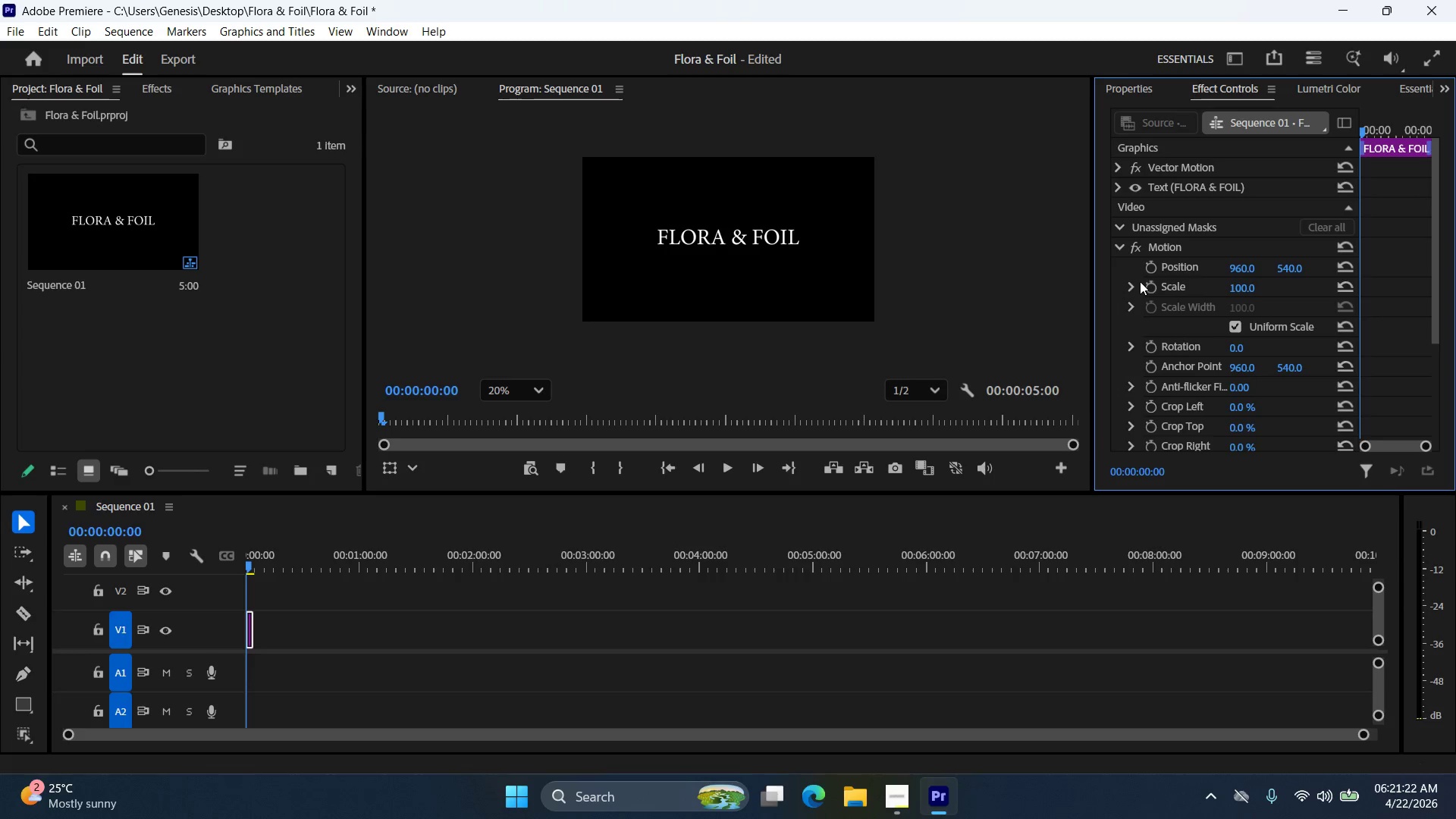 
left_click_drag(start_coordinate=[257, 621], to_coordinate=[738, 629])
 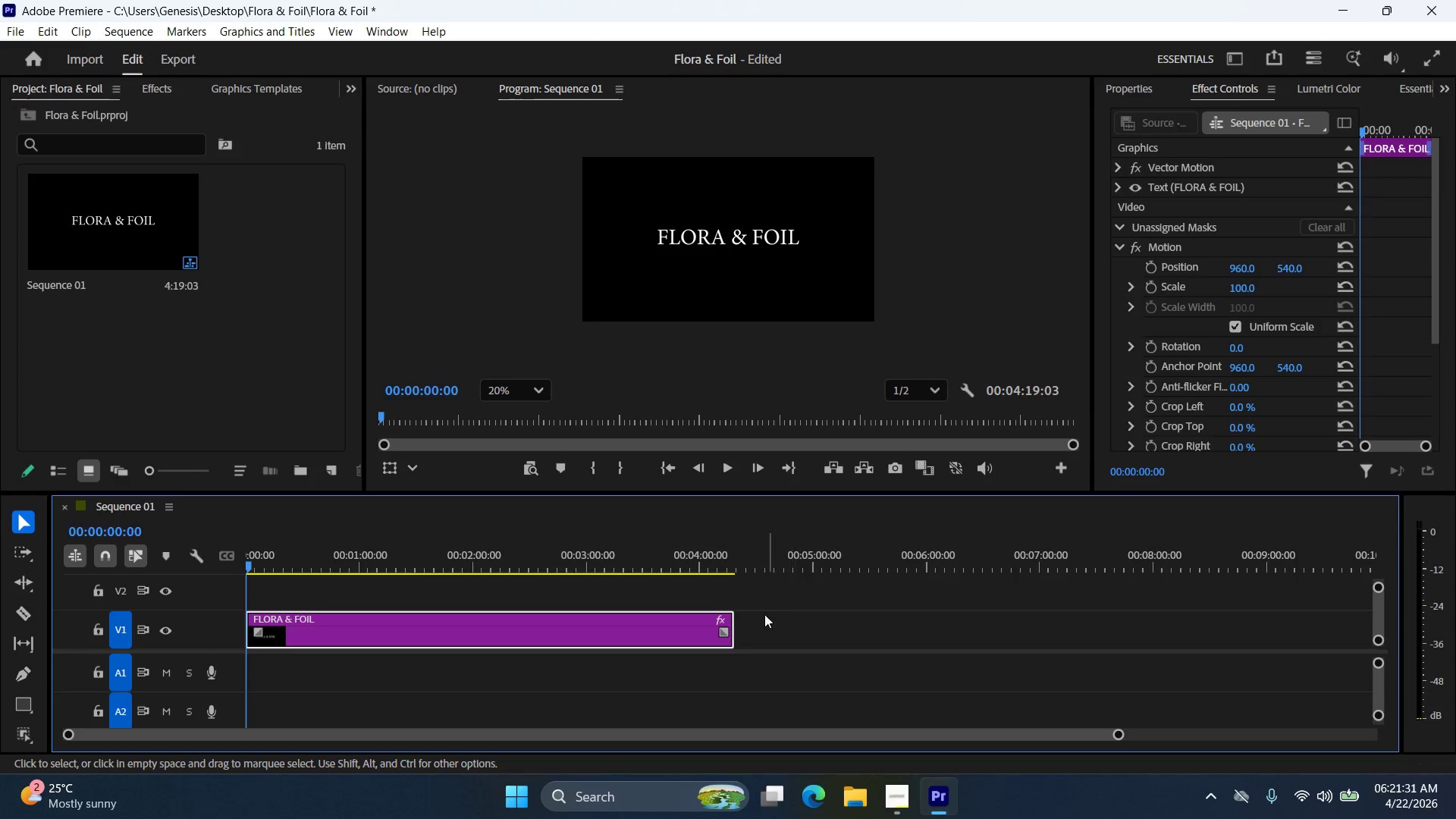 
left_click_drag(start_coordinate=[741, 621], to_coordinate=[894, 601])
 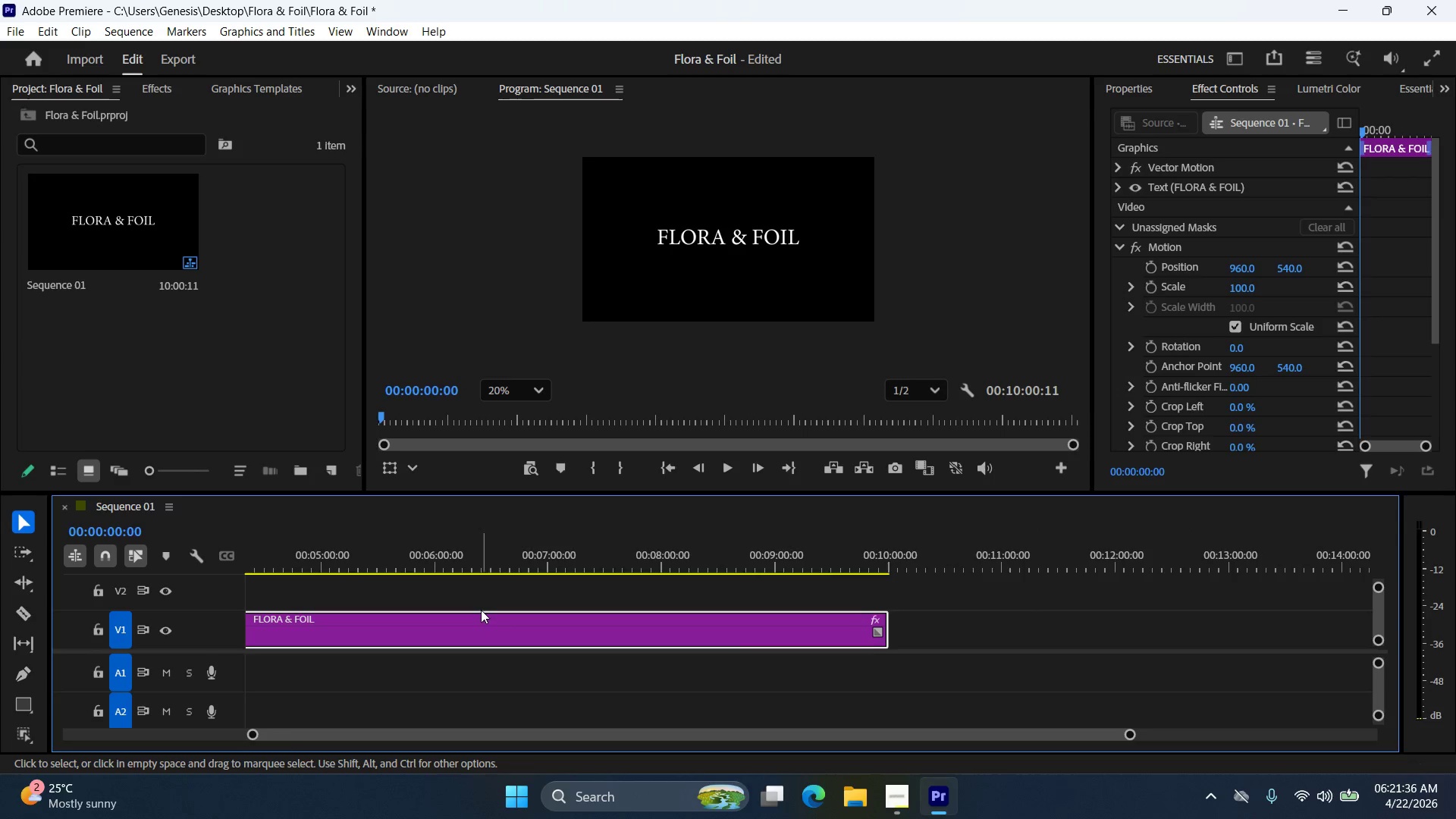 
scroll: coordinate [526, 639], scroll_direction: up, amount: 27.0
 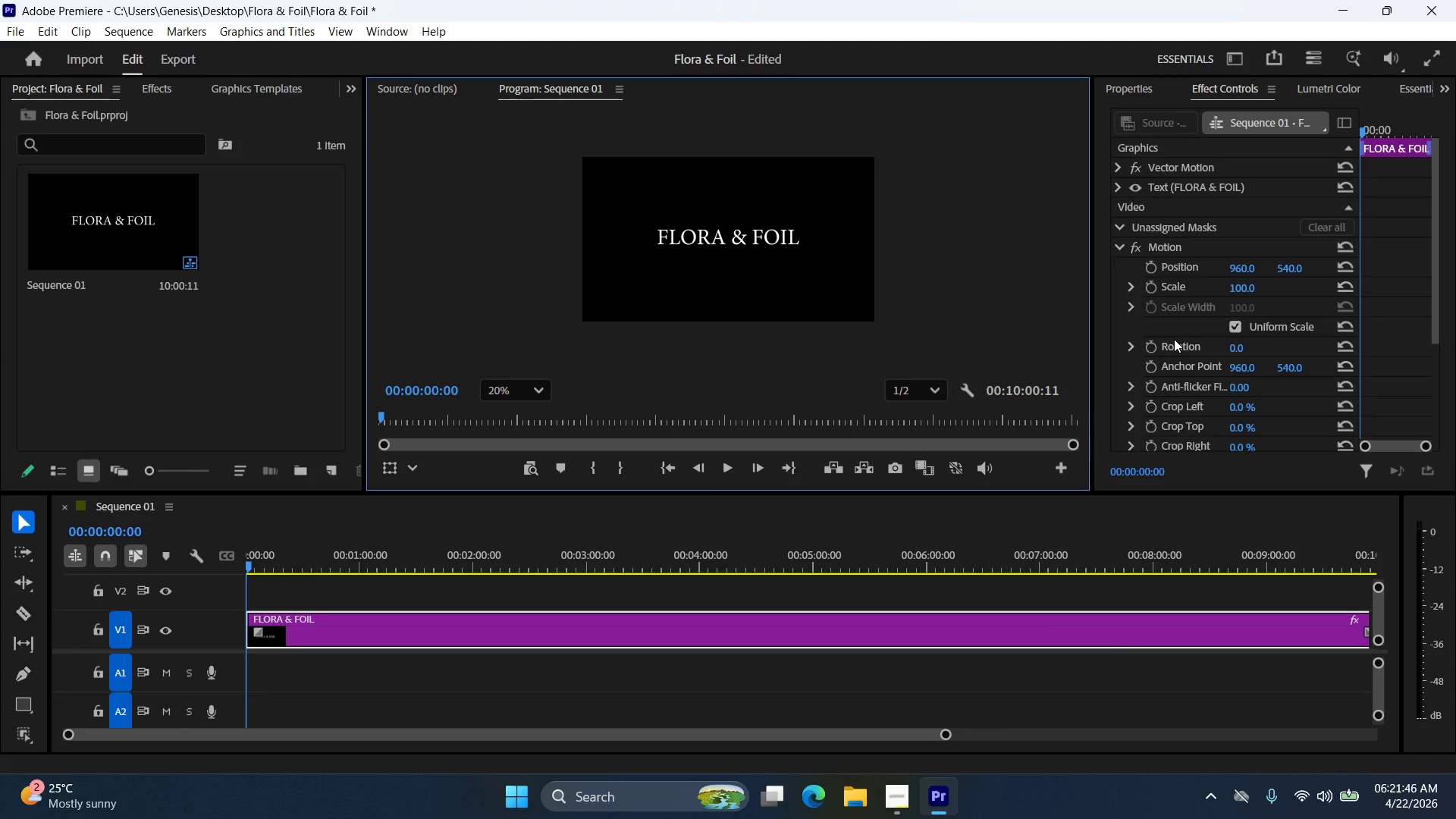 
wait(12.31)
 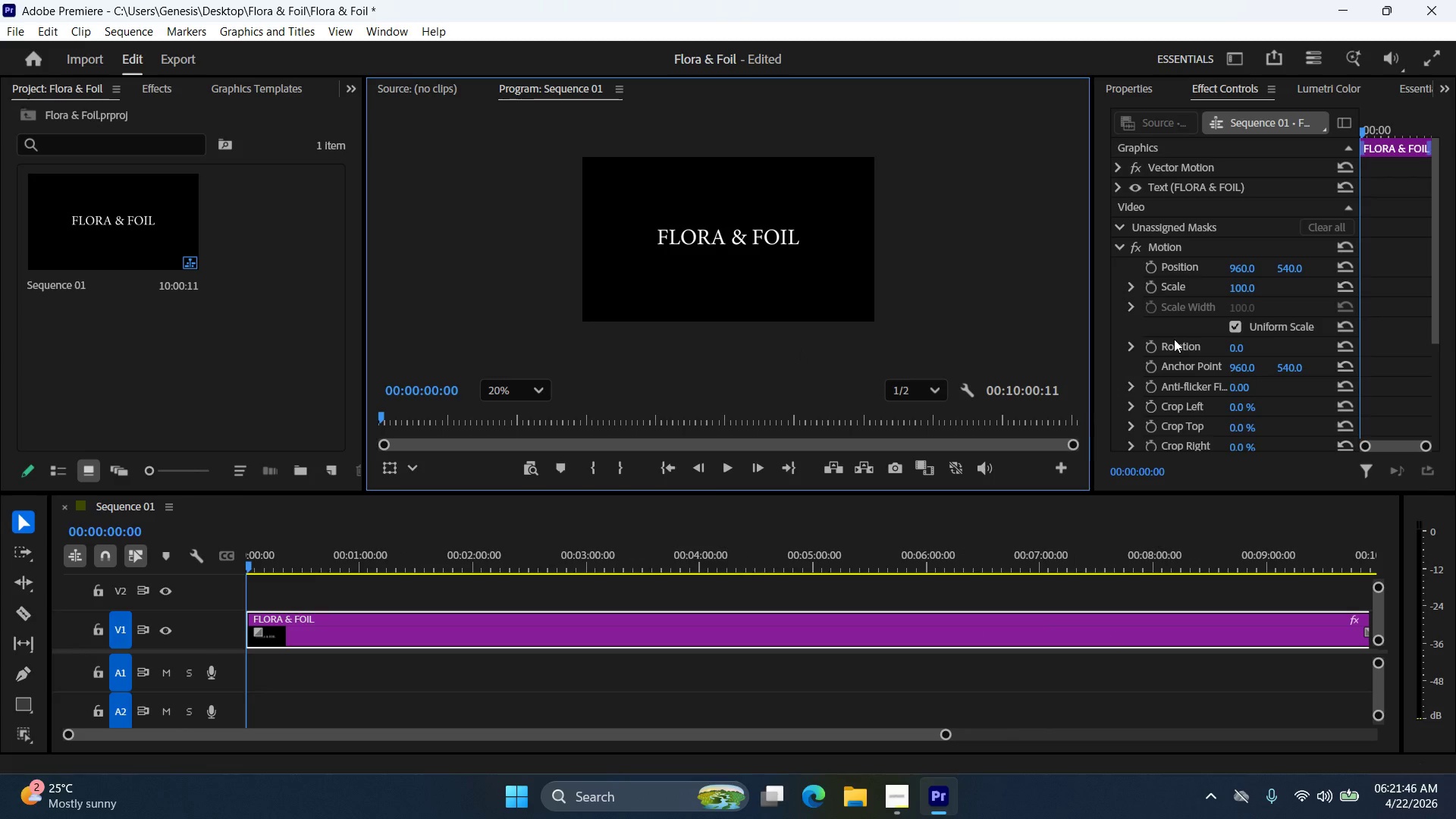 
scroll: coordinate [1250, 329], scroll_direction: down, amount: 4.0
 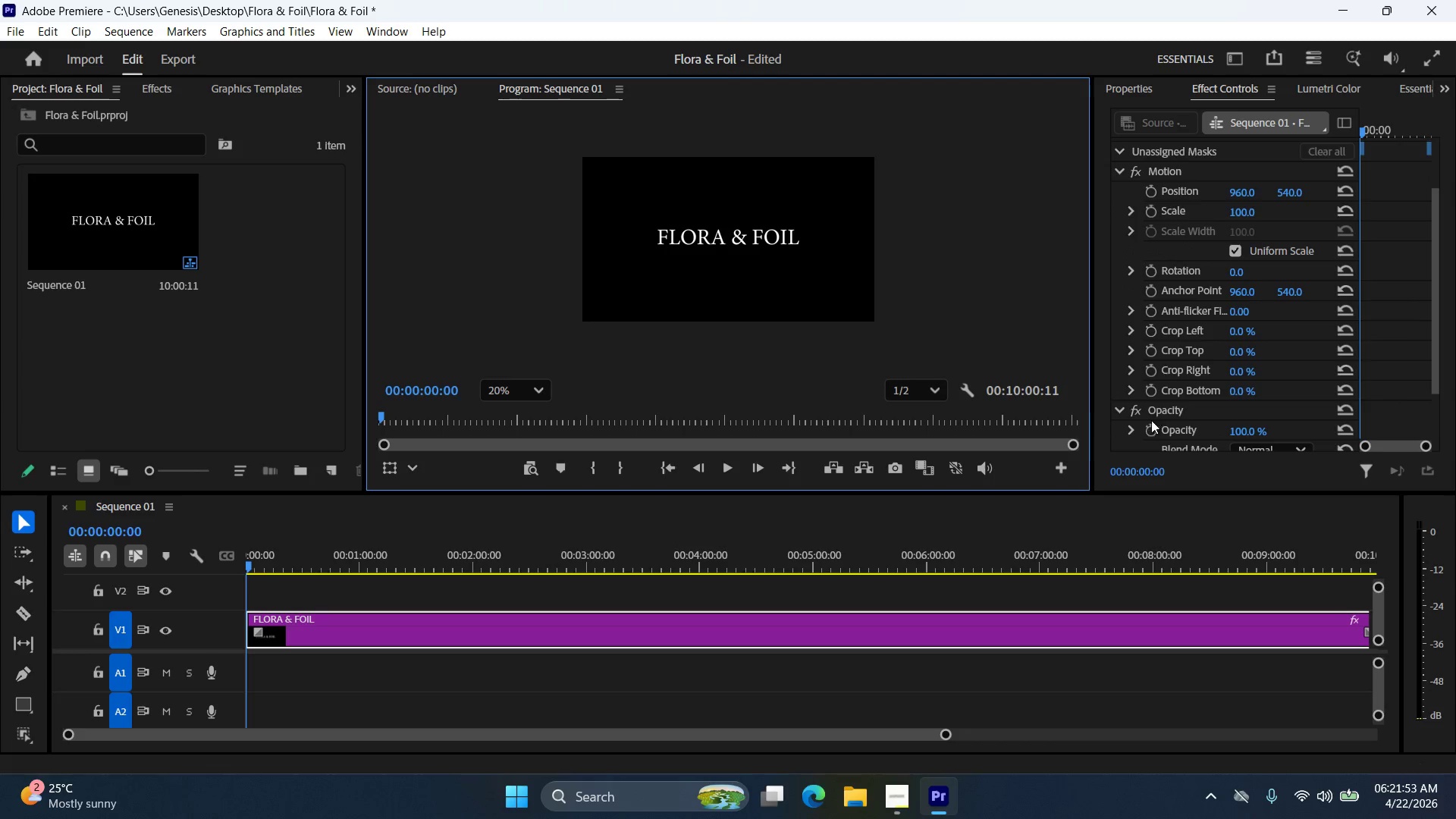 
left_click([1152, 431])
 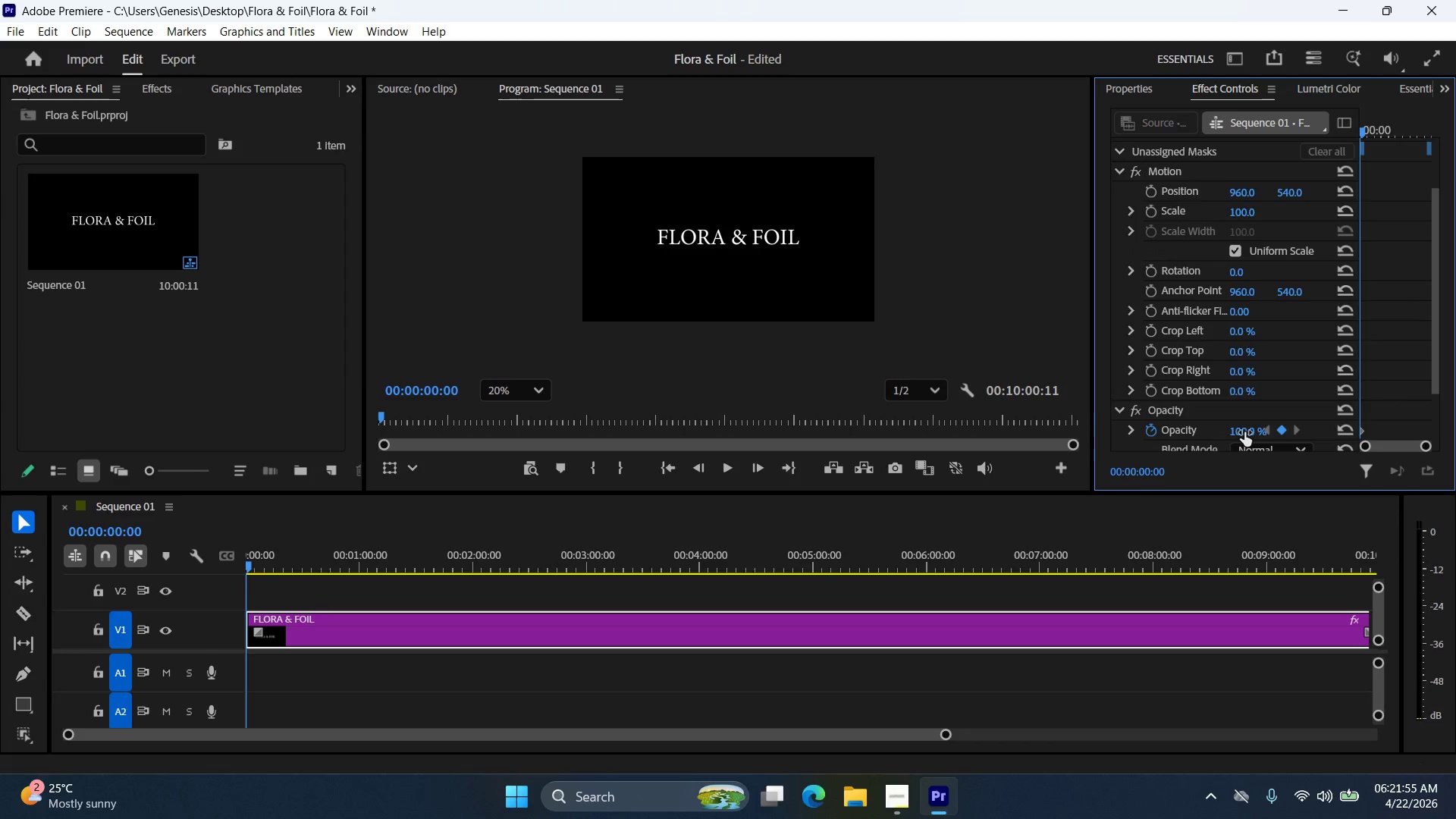 
double_click([1255, 427])
 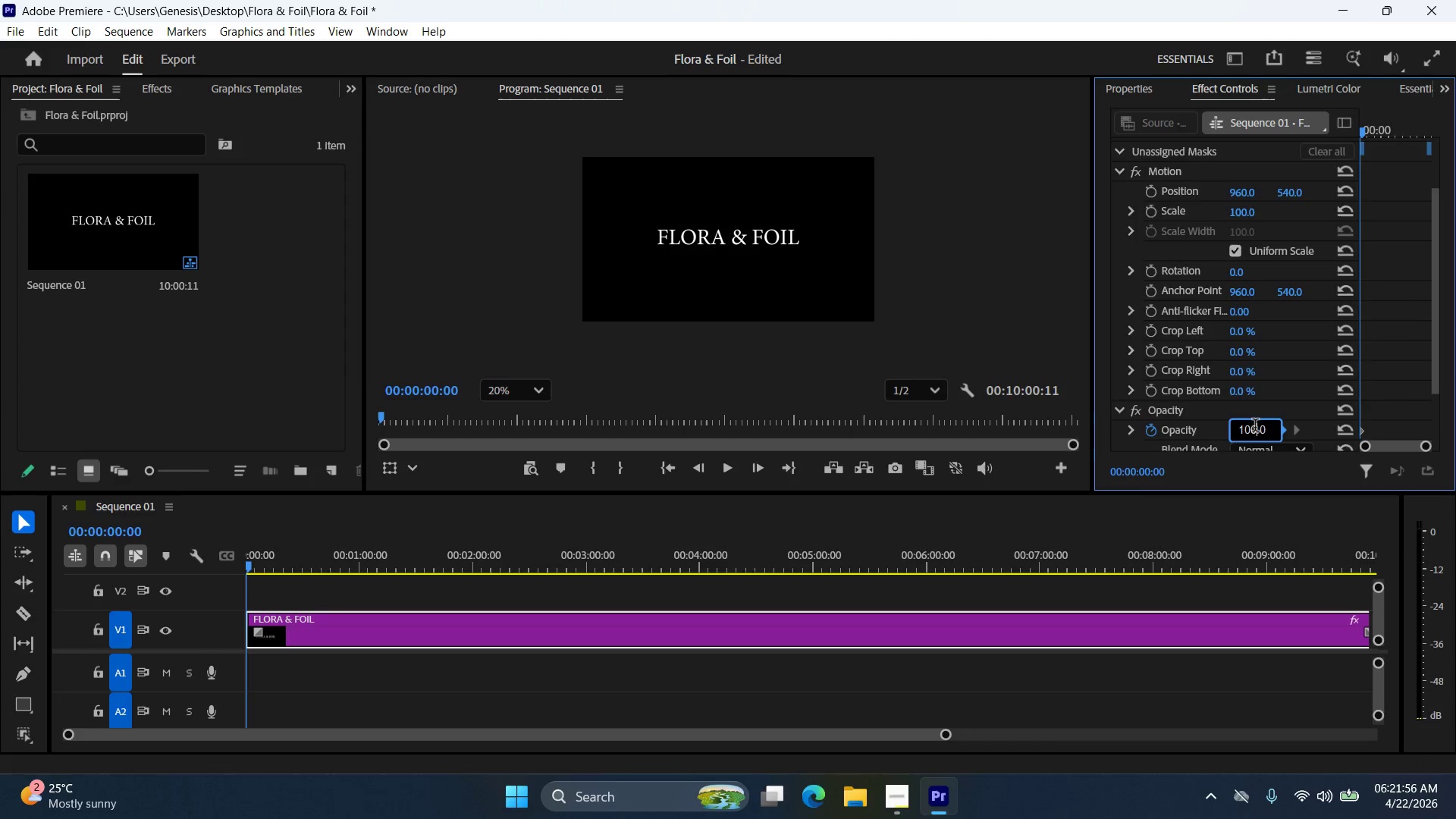 
triple_click([1255, 427])
 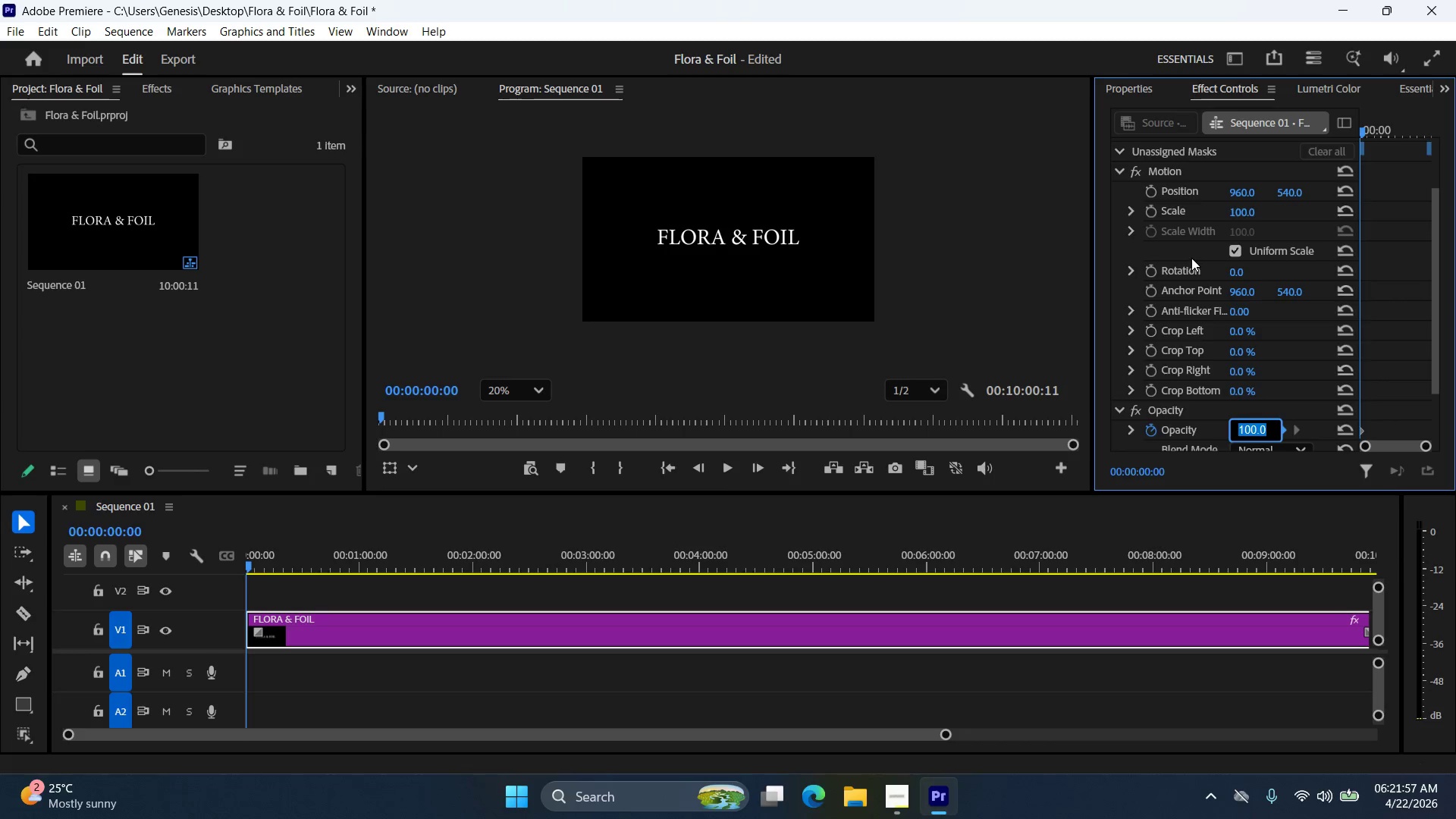 
scroll: coordinate [1191, 257], scroll_direction: up, amount: 2.0
 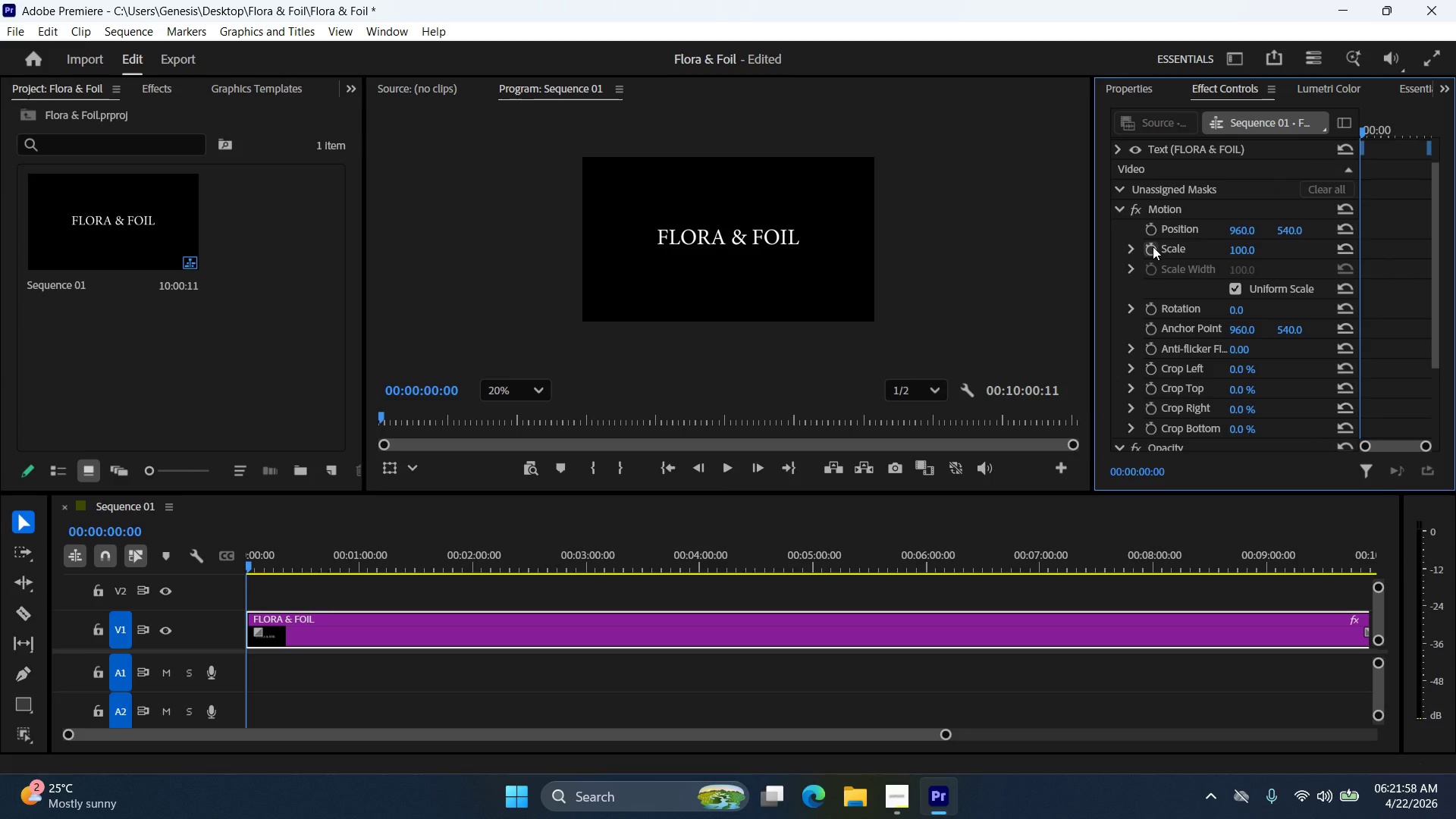 
left_click([1153, 246])
 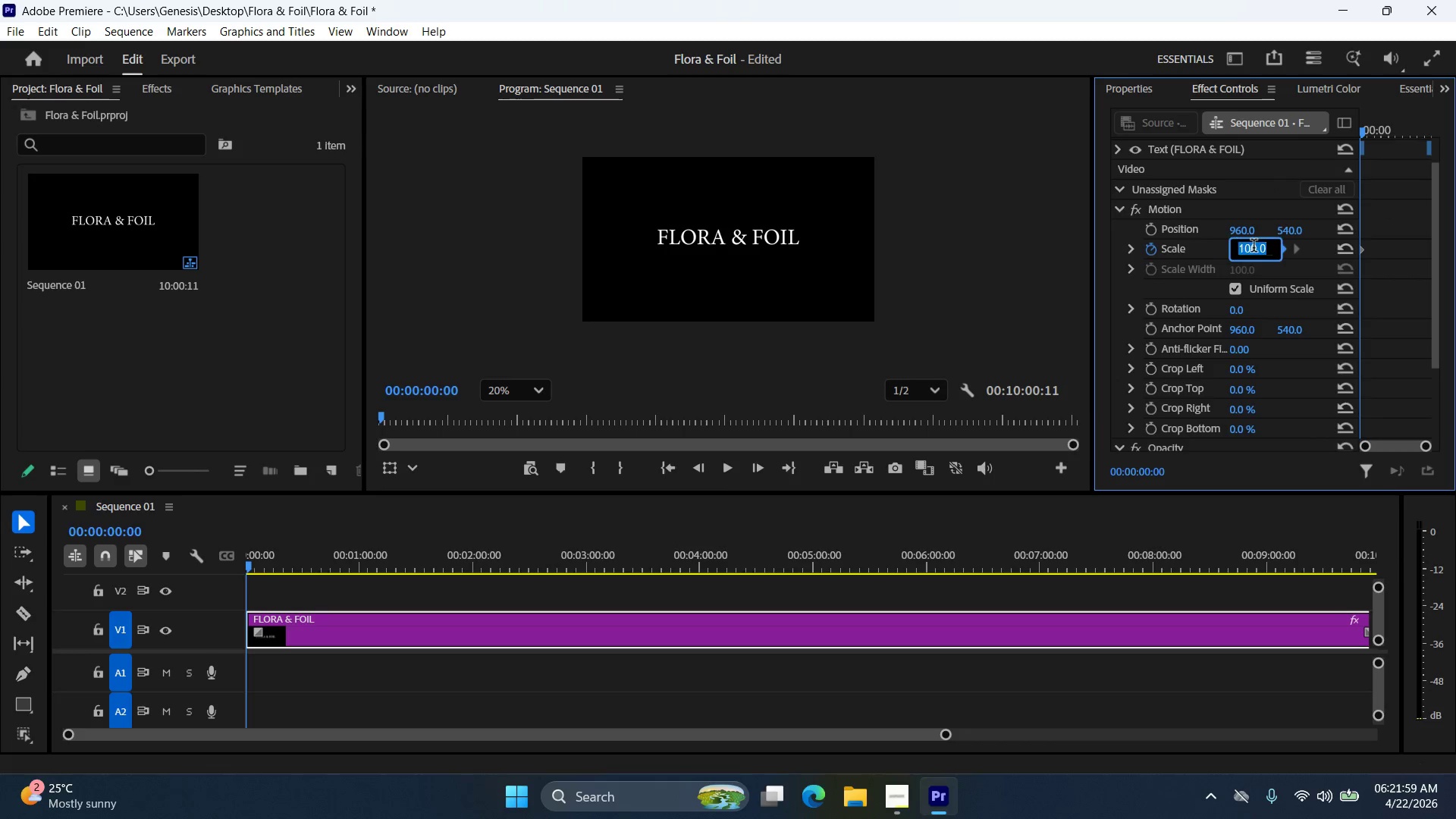 
double_click([1253, 247])
 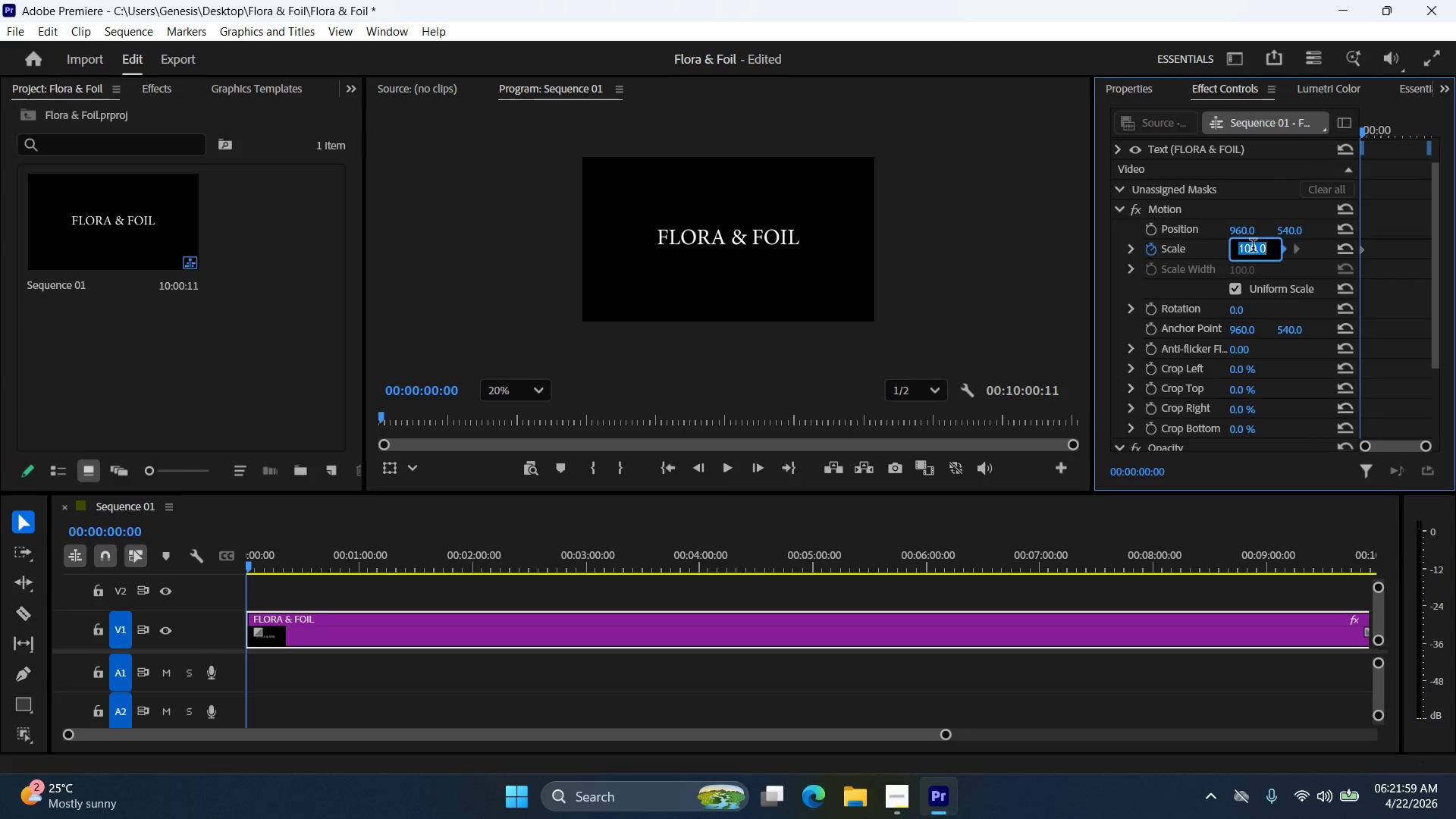 
triple_click([1253, 247])
 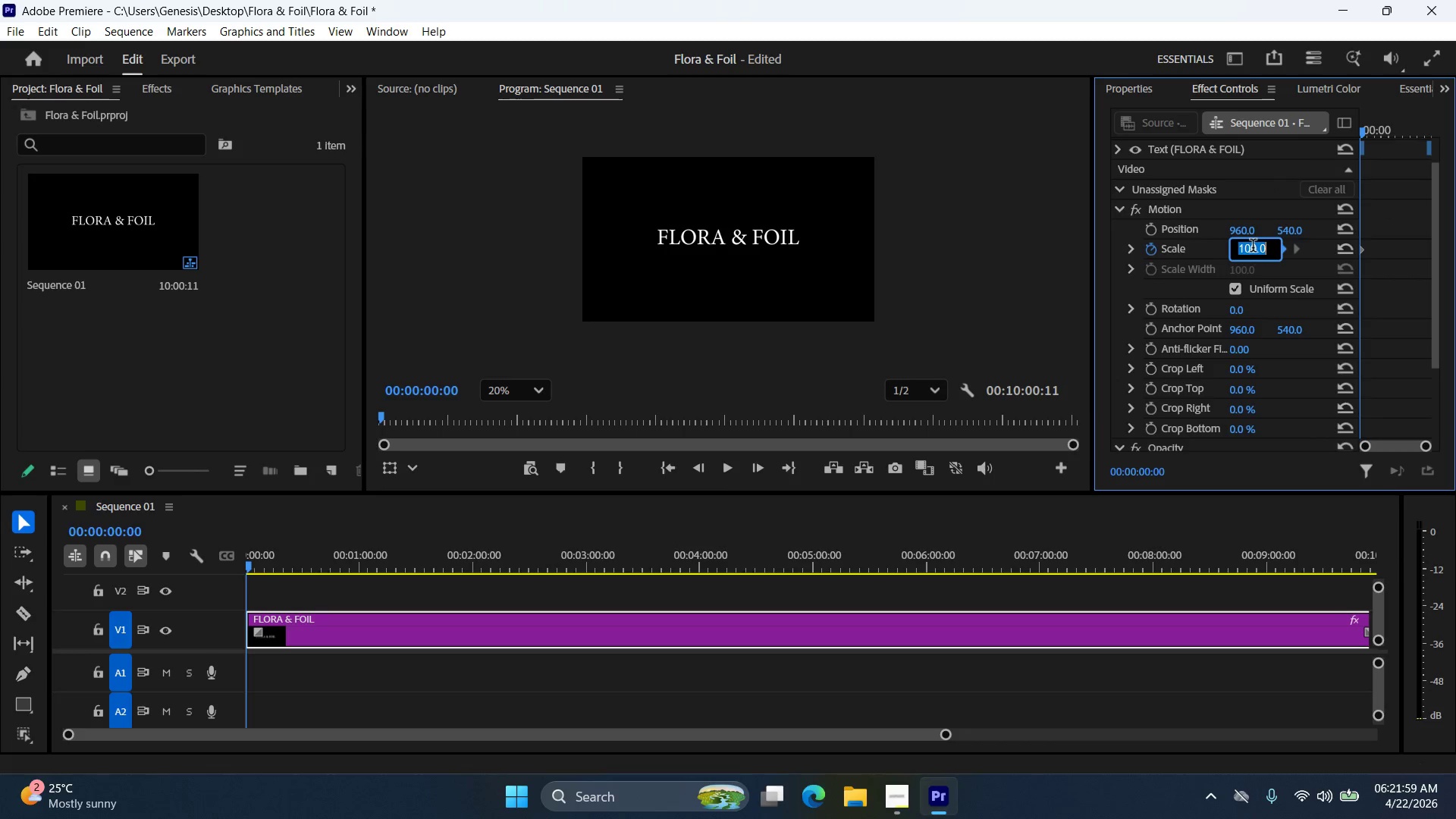 
triple_click([1253, 247])
 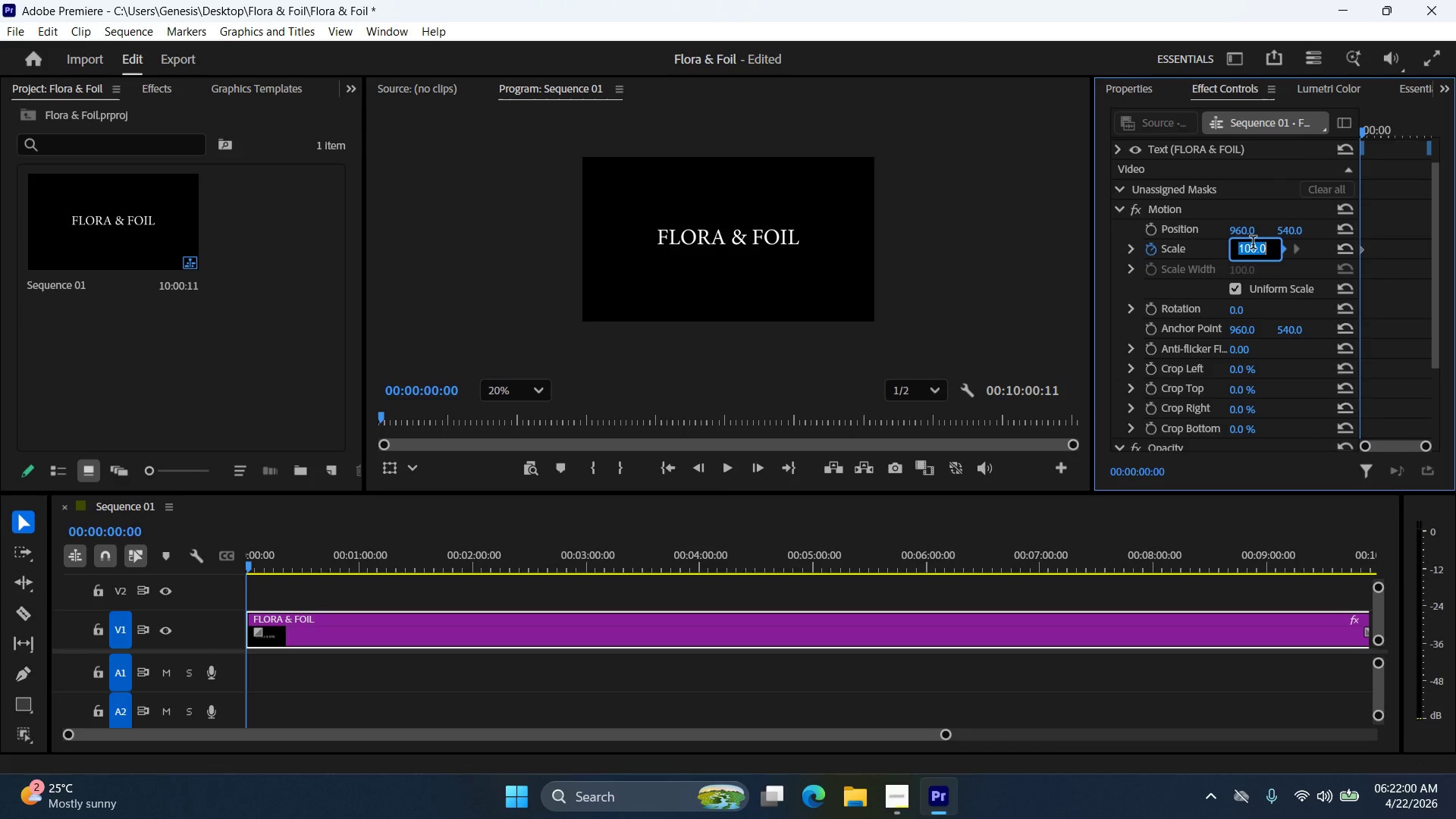 
type(105)
 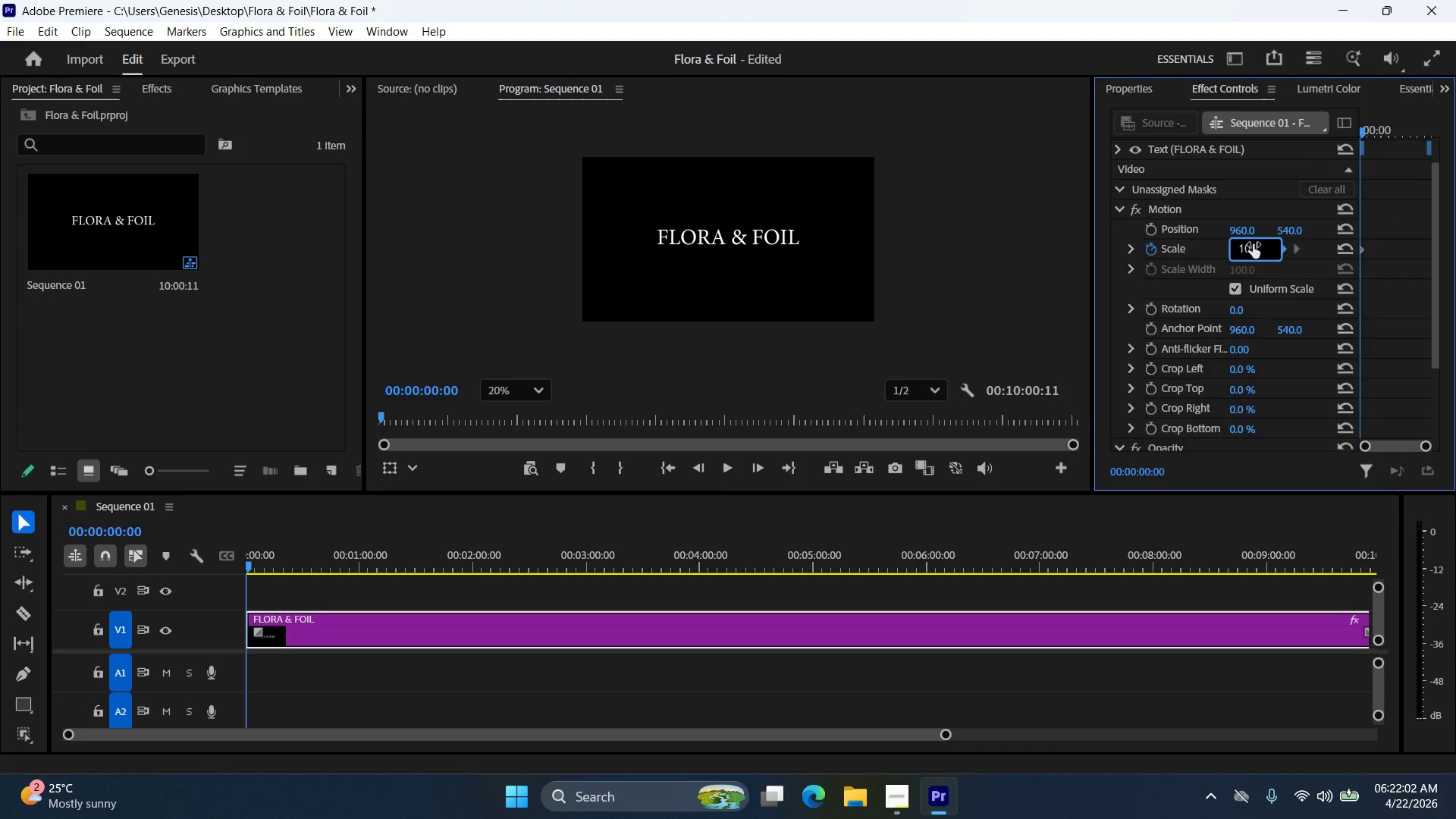 
key(Enter)
 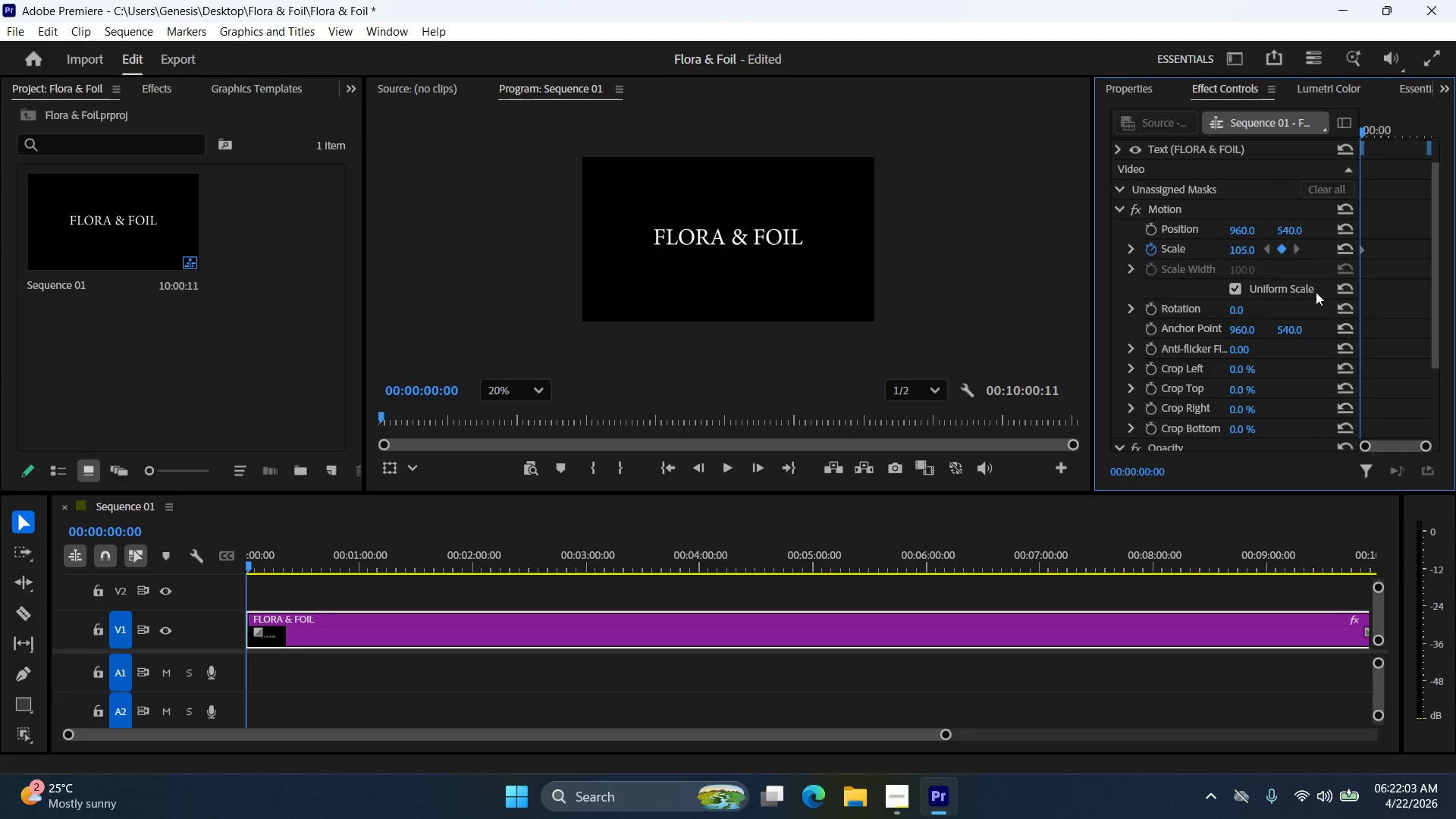 
scroll: coordinate [1231, 359], scroll_direction: down, amount: 6.0
 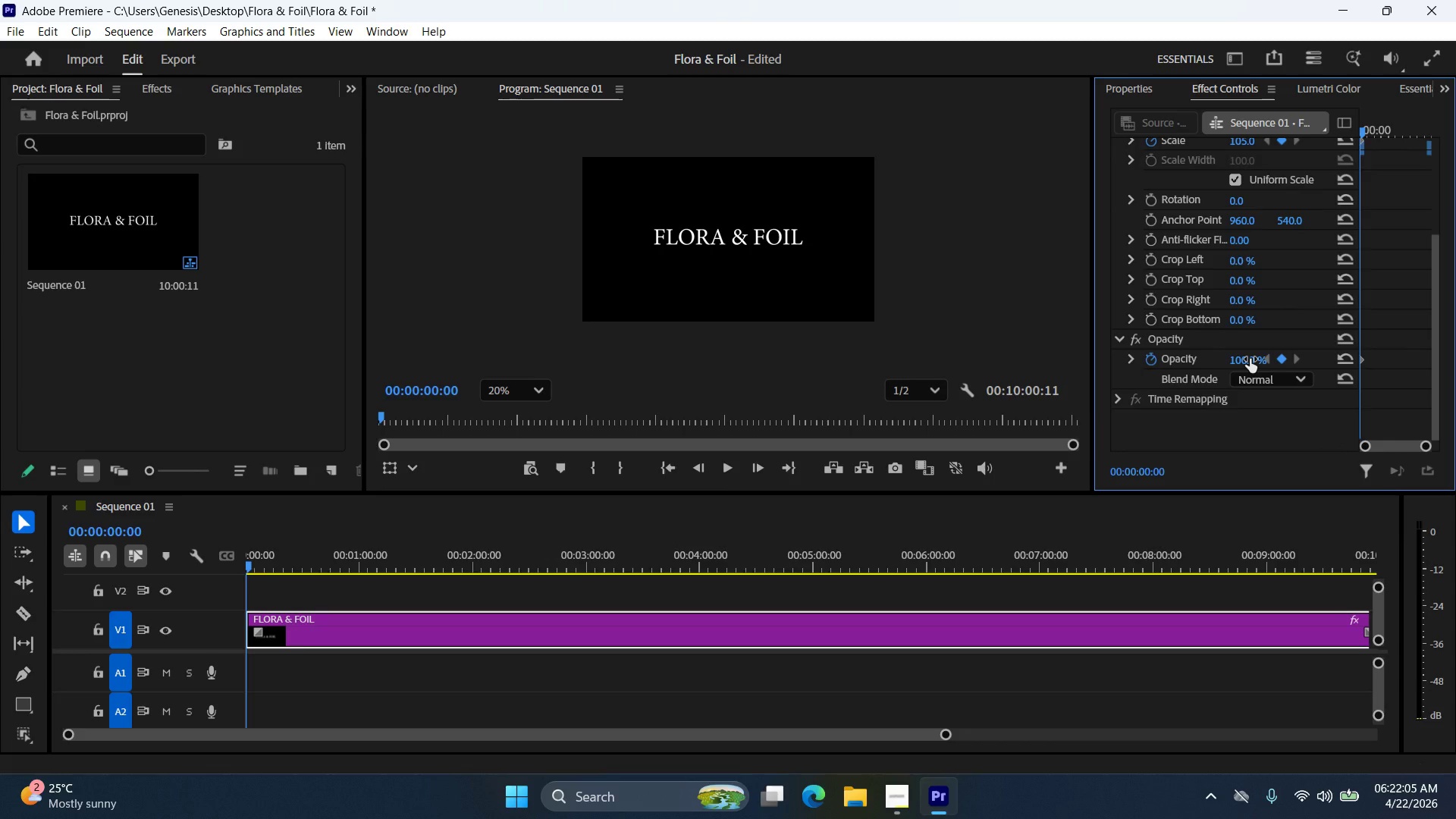 
double_click([1255, 356])
 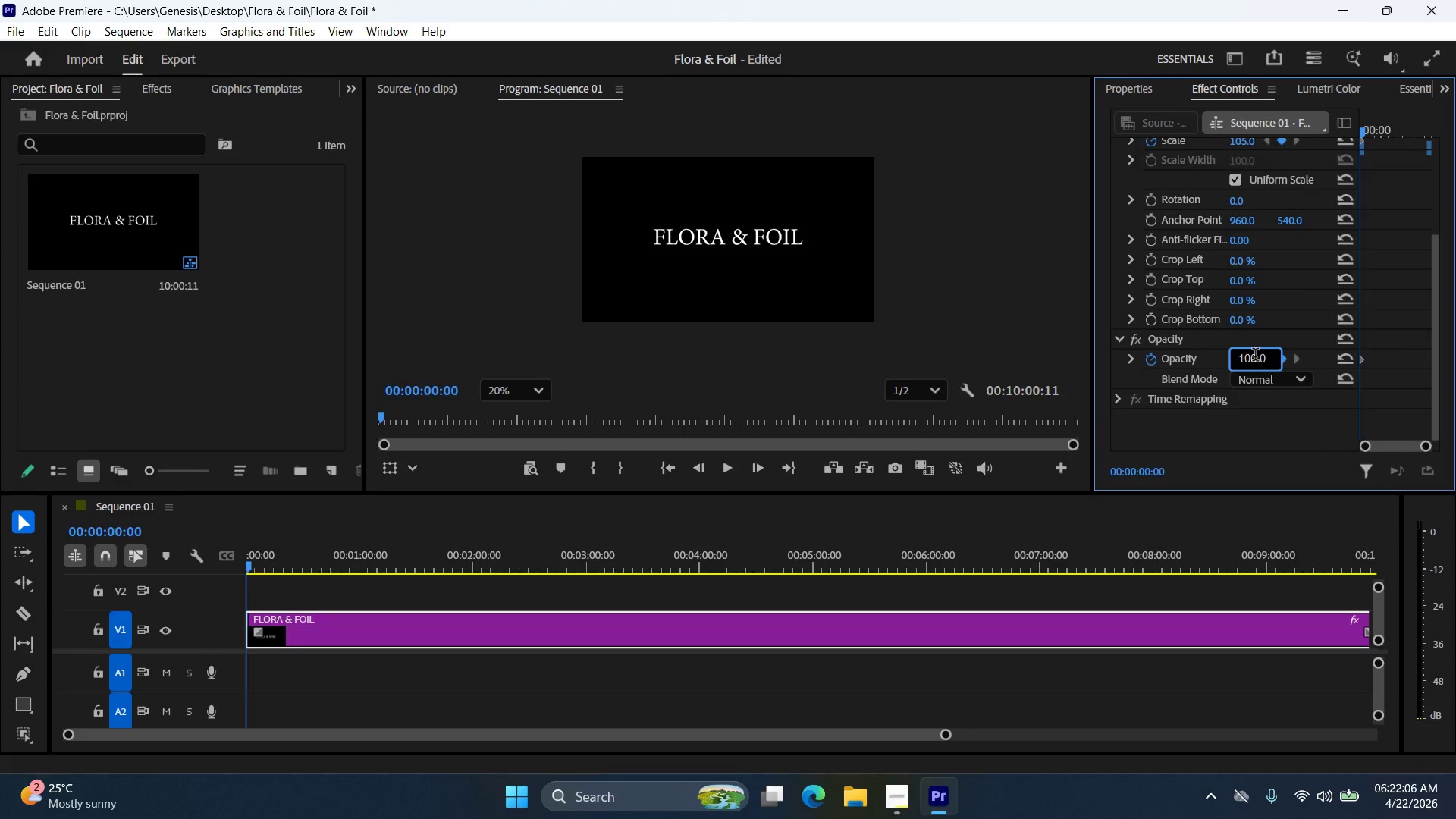 
triple_click([1255, 356])
 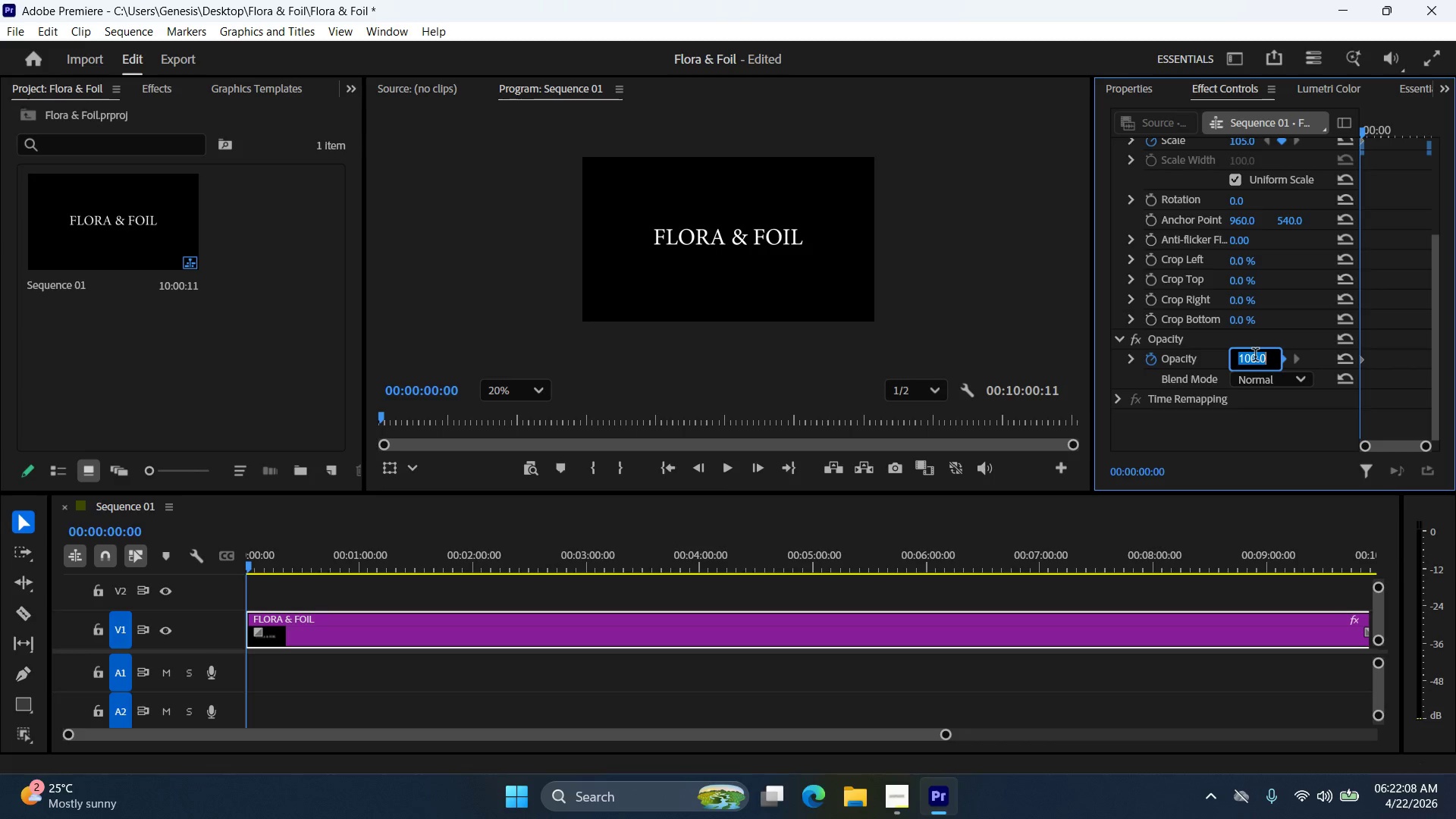 
key(0)
 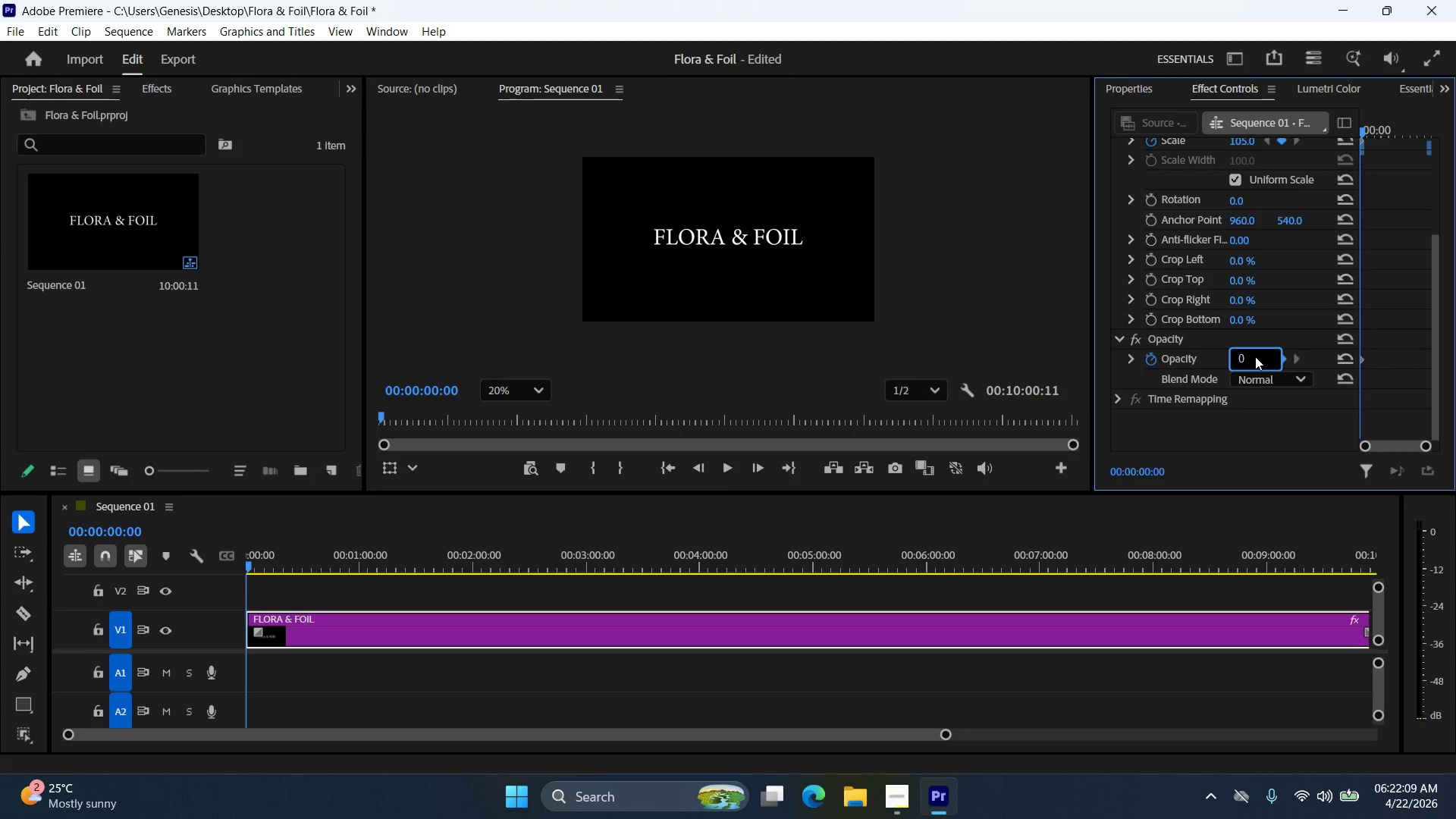 
key(Enter)
 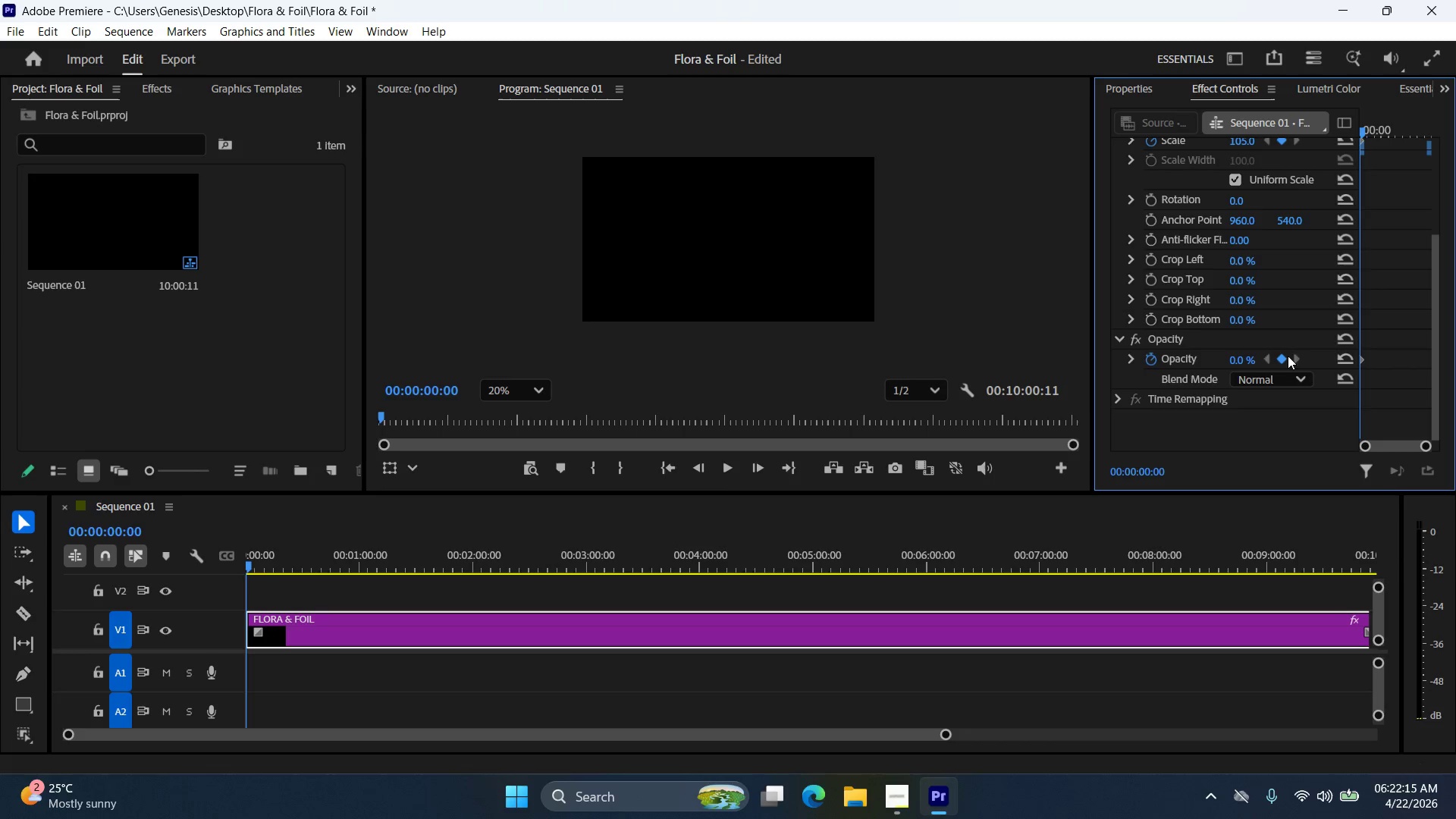 
wait(11.05)
 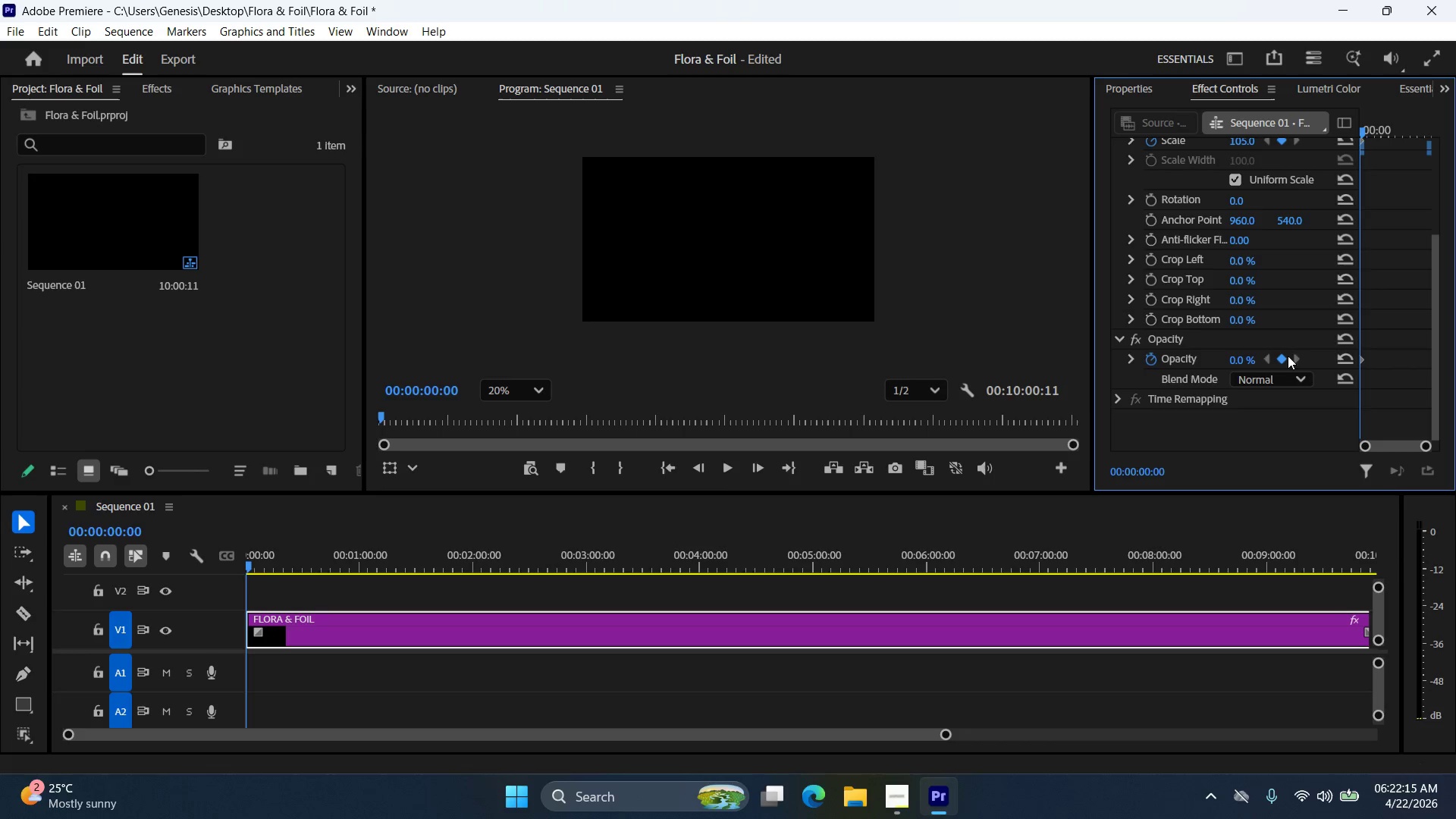 
key(PageDown)
 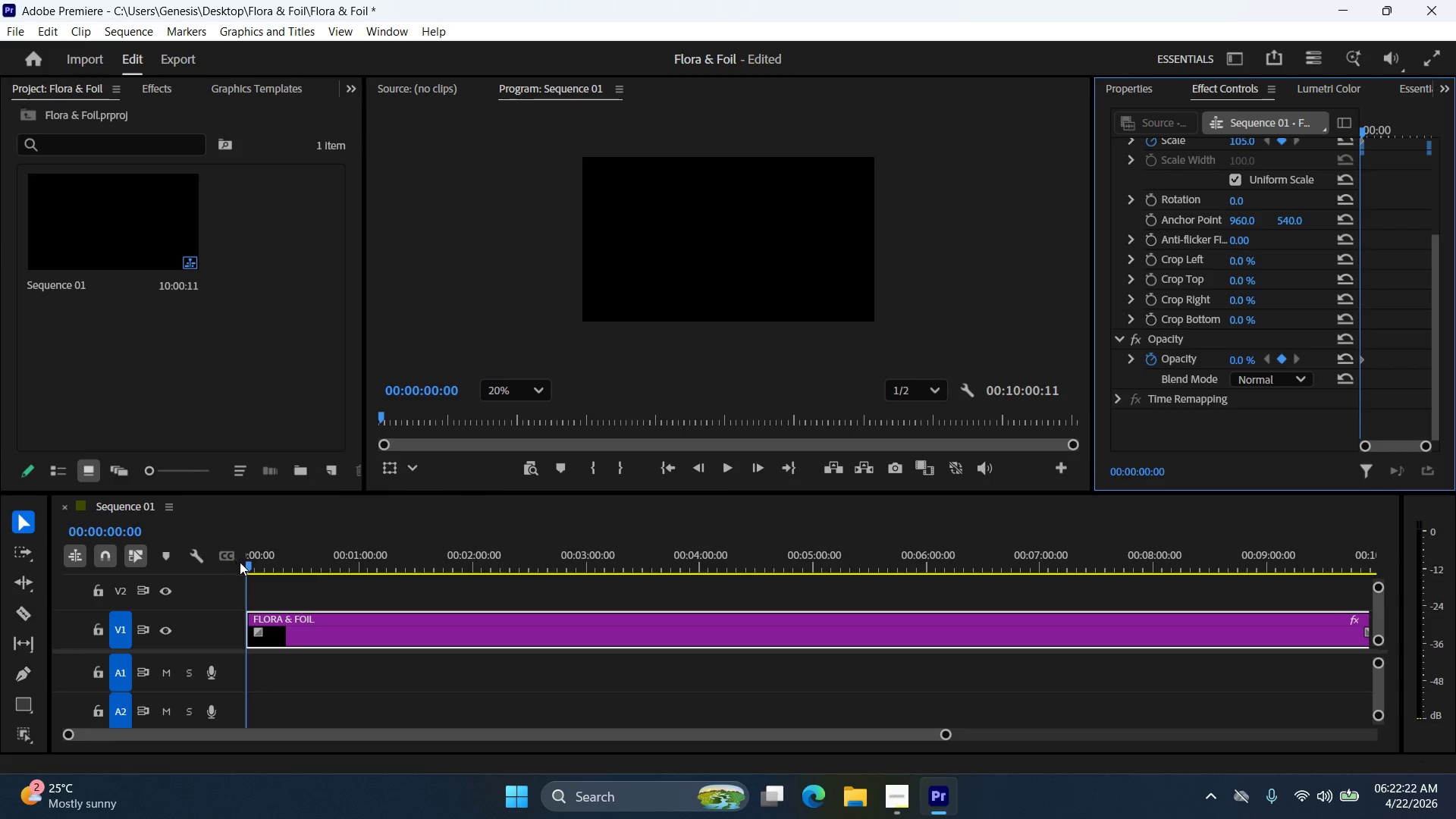 
left_click_drag(start_coordinate=[249, 564], to_coordinate=[248, 582])
 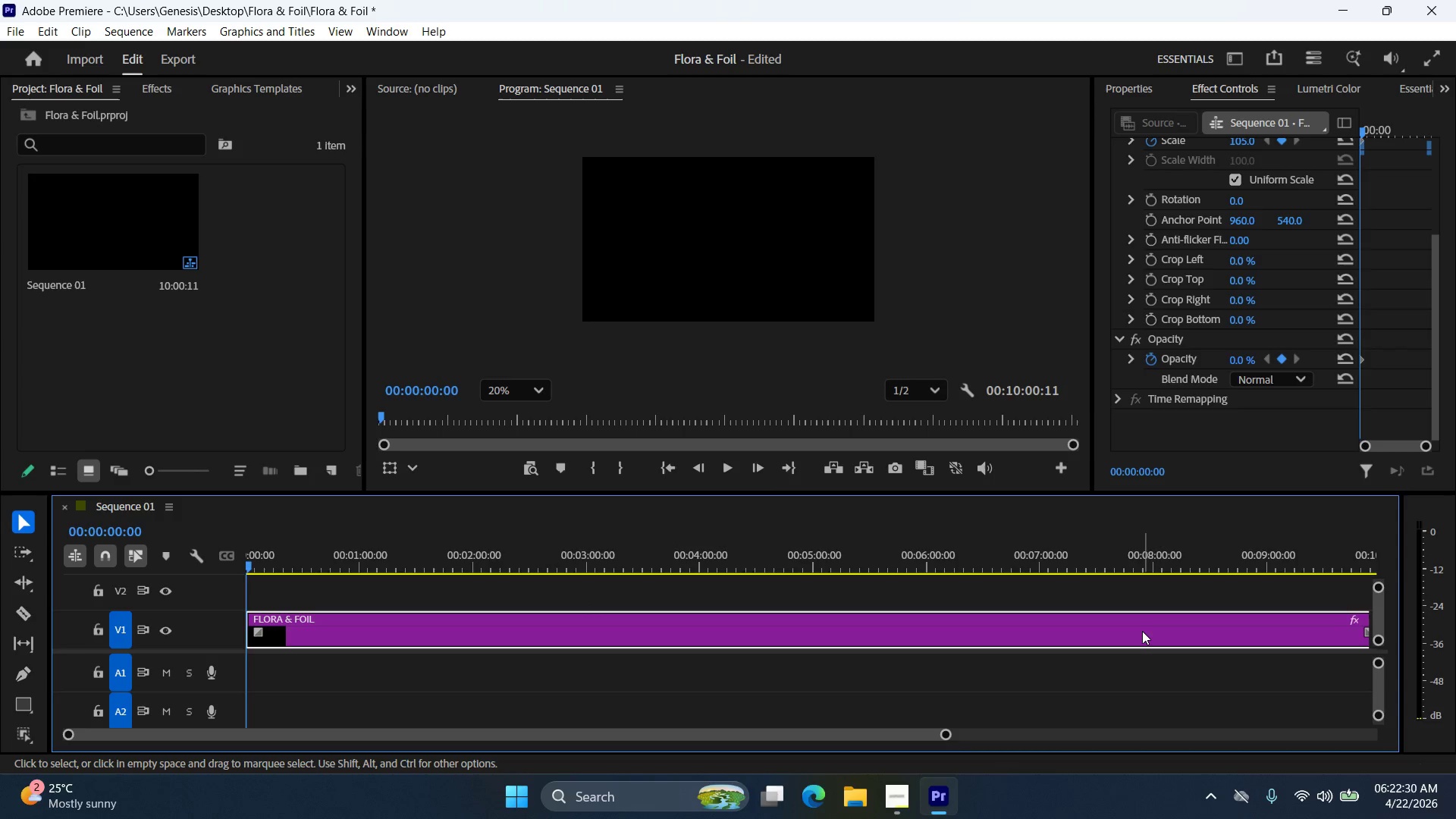 
scroll: coordinate [1140, 633], scroll_direction: down, amount: 5.0
 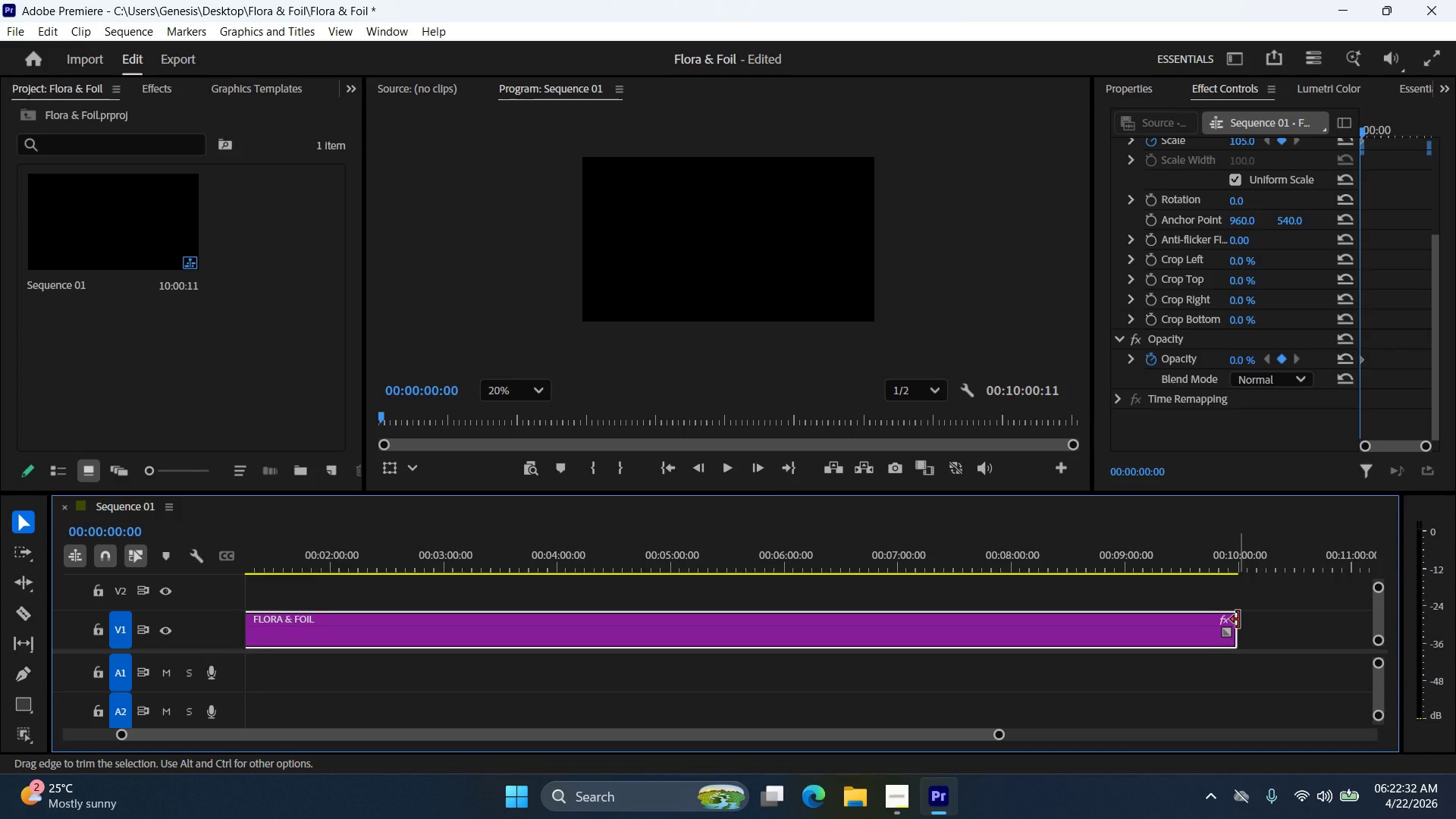 
left_click_drag(start_coordinate=[1238, 620], to_coordinate=[348, 647])
 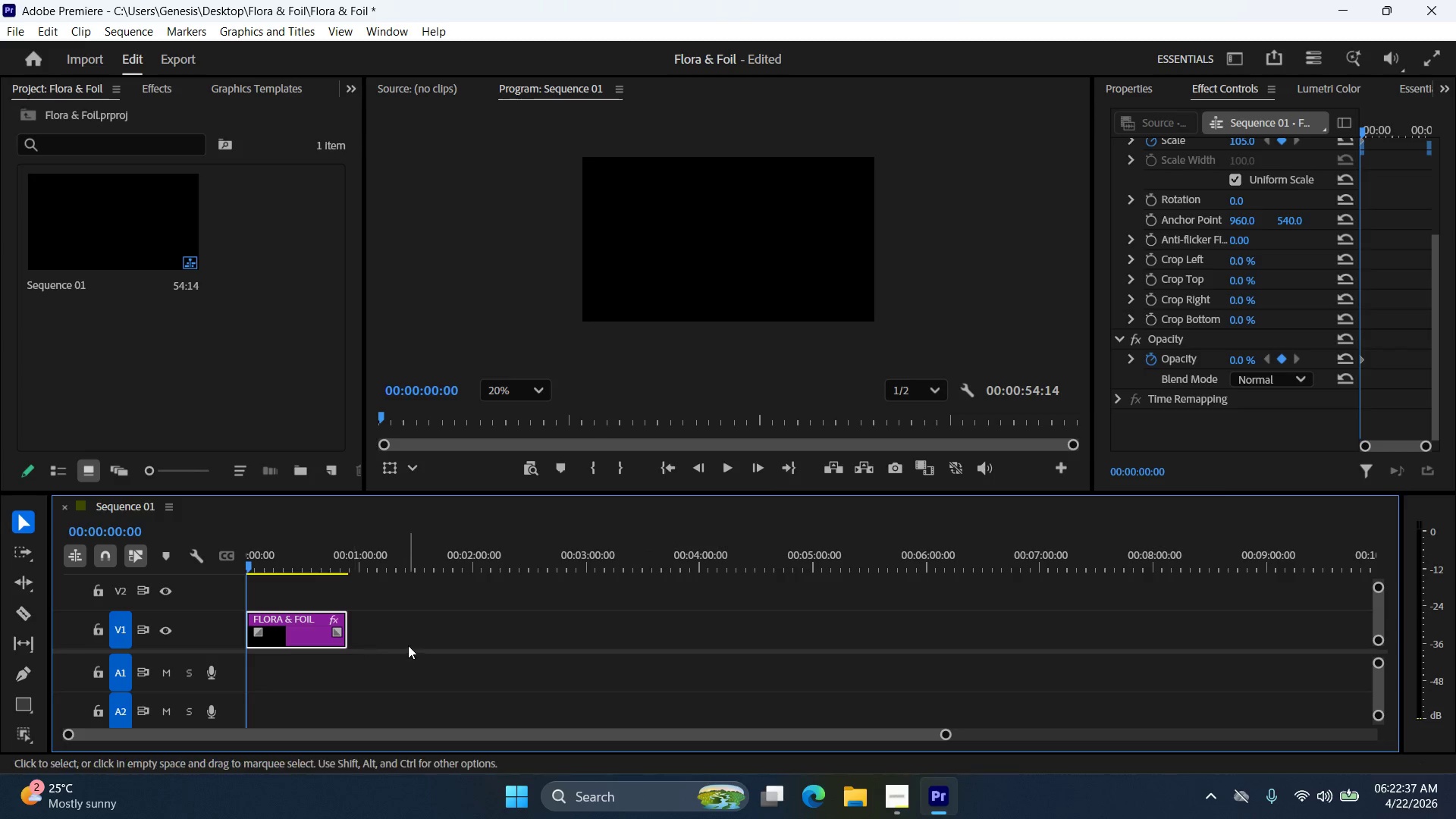 
scroll: coordinate [411, 679], scroll_direction: up, amount: 7.0
 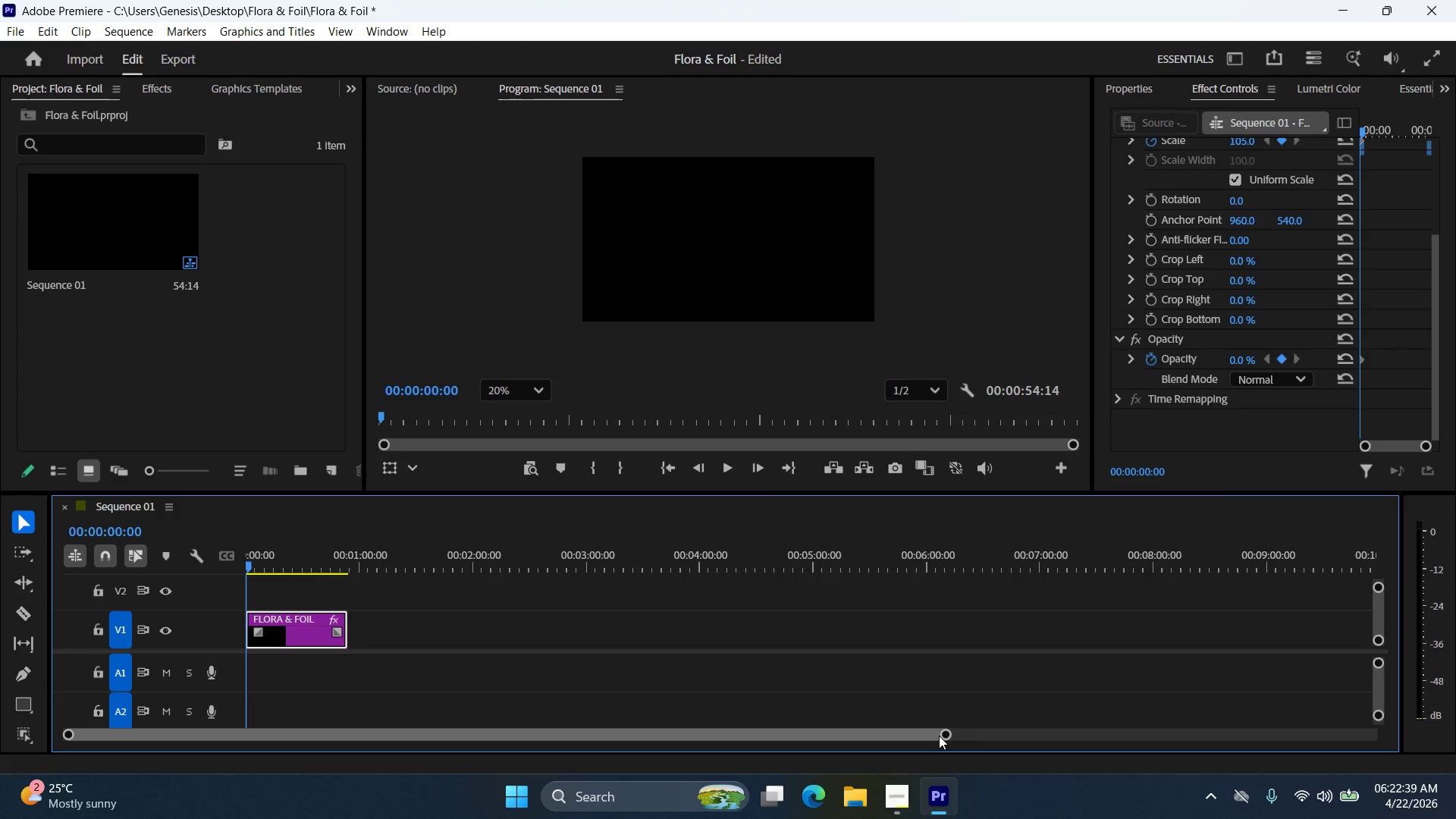 
left_click_drag(start_coordinate=[944, 736], to_coordinate=[350, 730])
 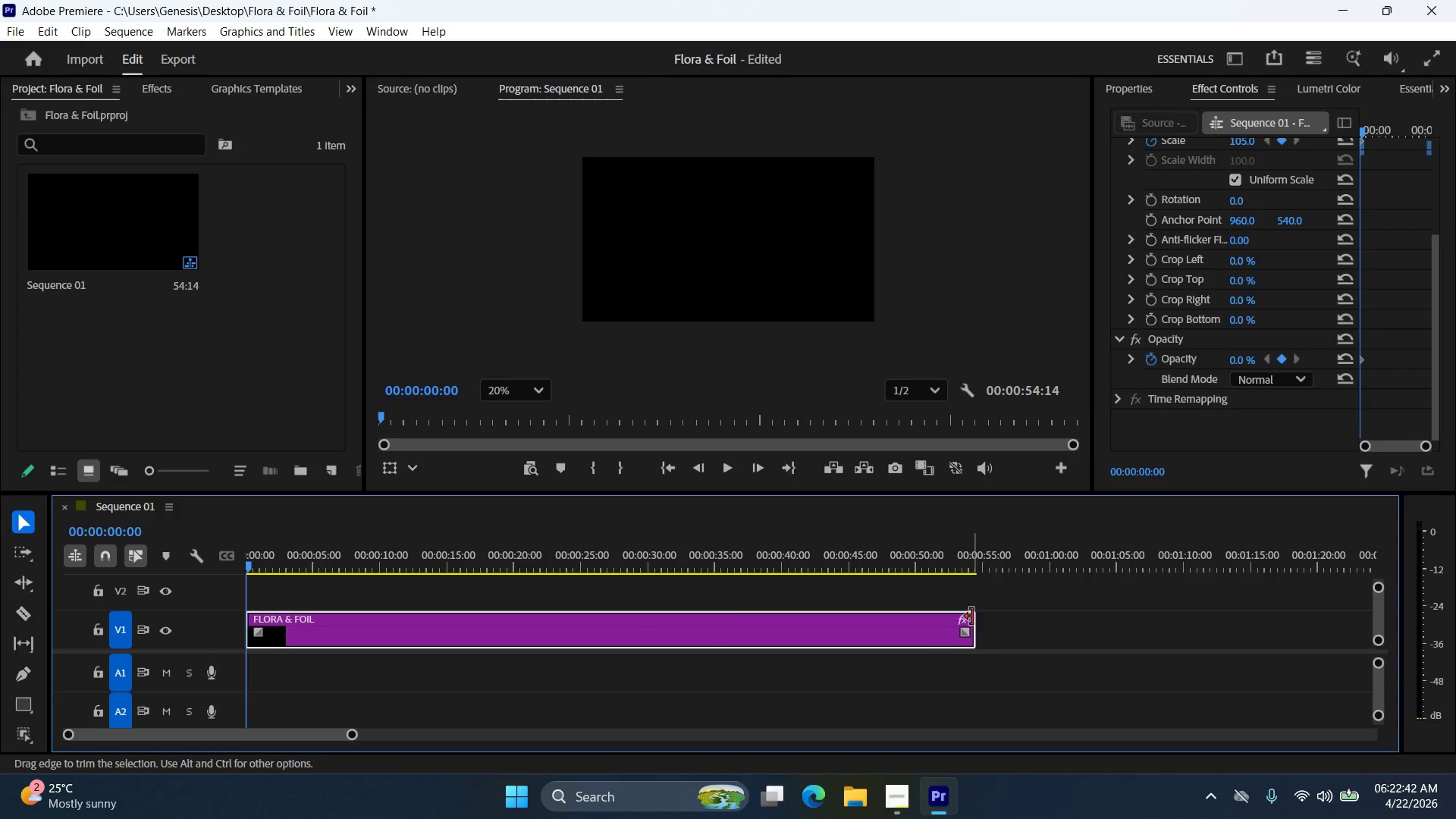 
left_click_drag(start_coordinate=[974, 617], to_coordinate=[444, 629])
 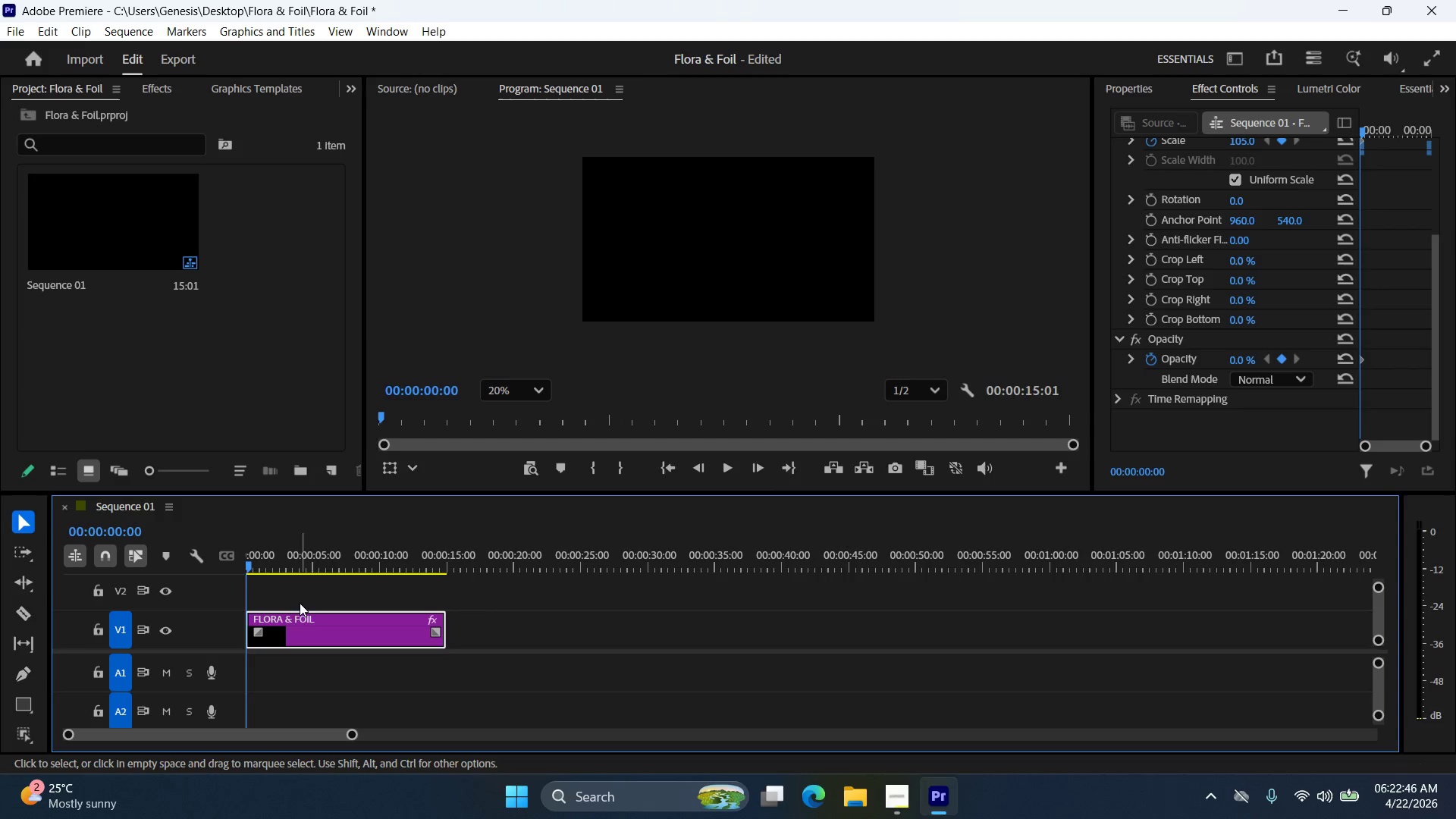 
scroll: coordinate [299, 606], scroll_direction: up, amount: 3.0
 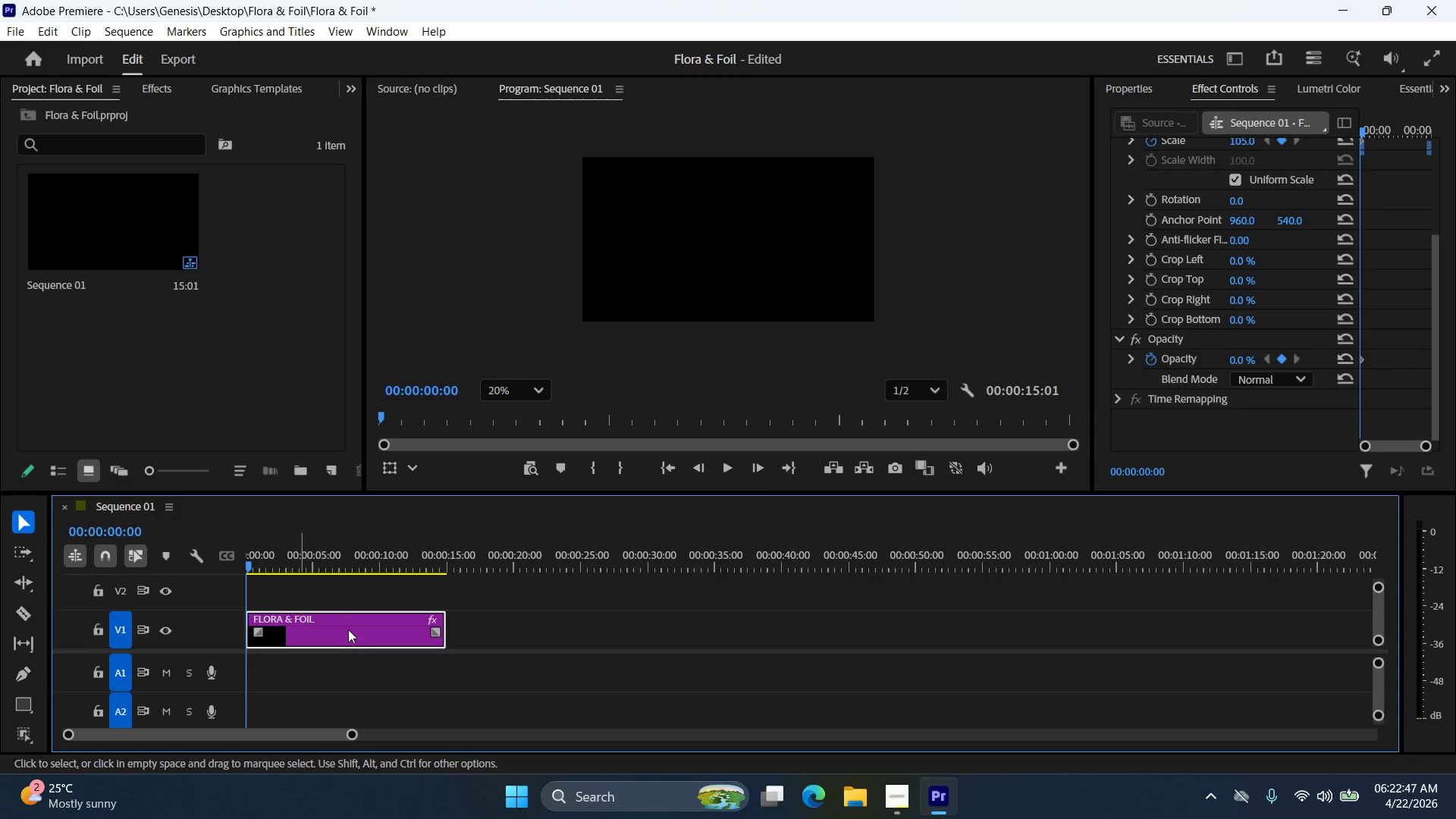 
scroll: coordinate [336, 619], scroll_direction: none, amount: 0.0
 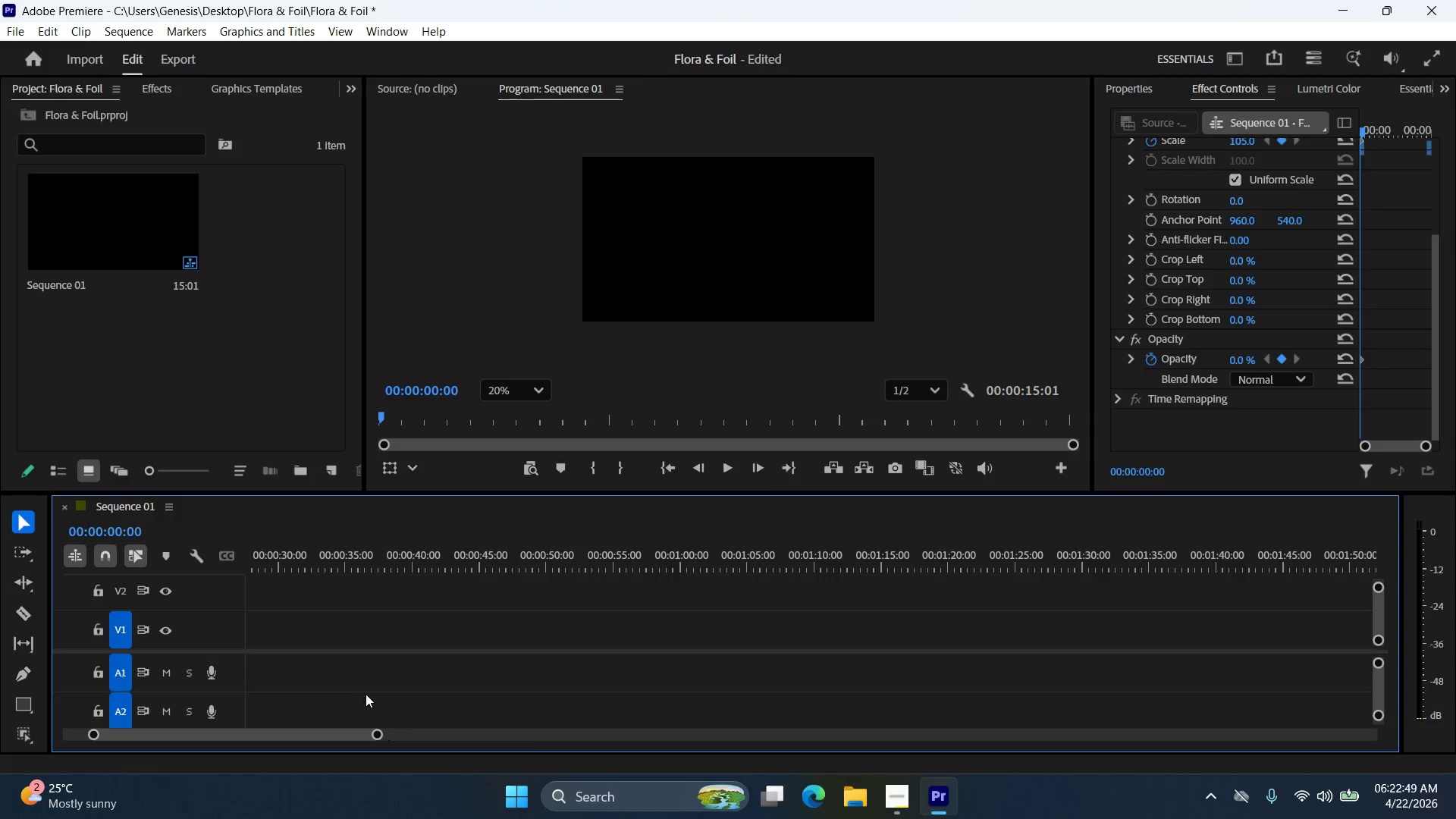 
scroll: coordinate [353, 711], scroll_direction: up, amount: 19.0
 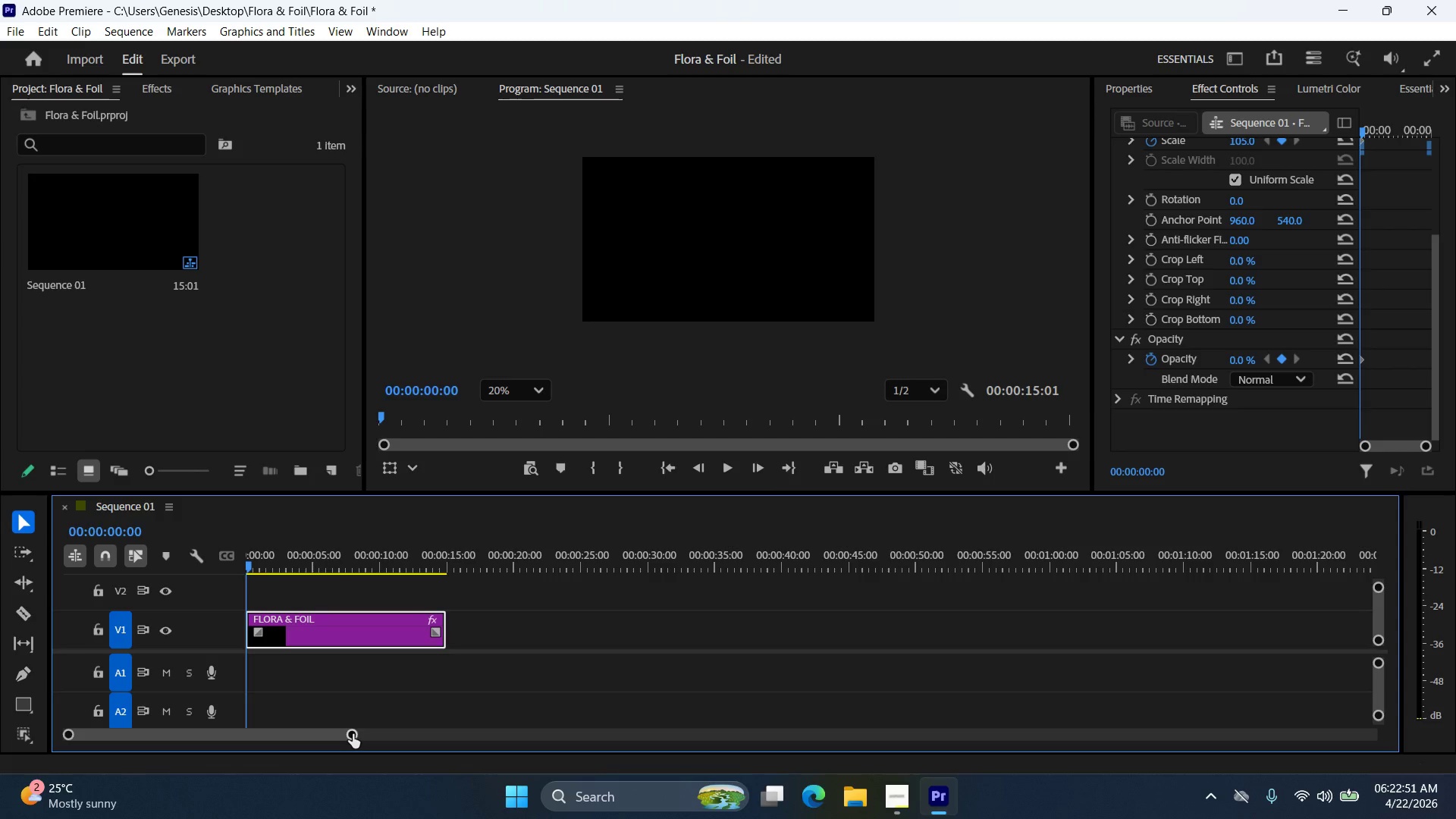 
left_click_drag(start_coordinate=[353, 734], to_coordinate=[160, 729])
 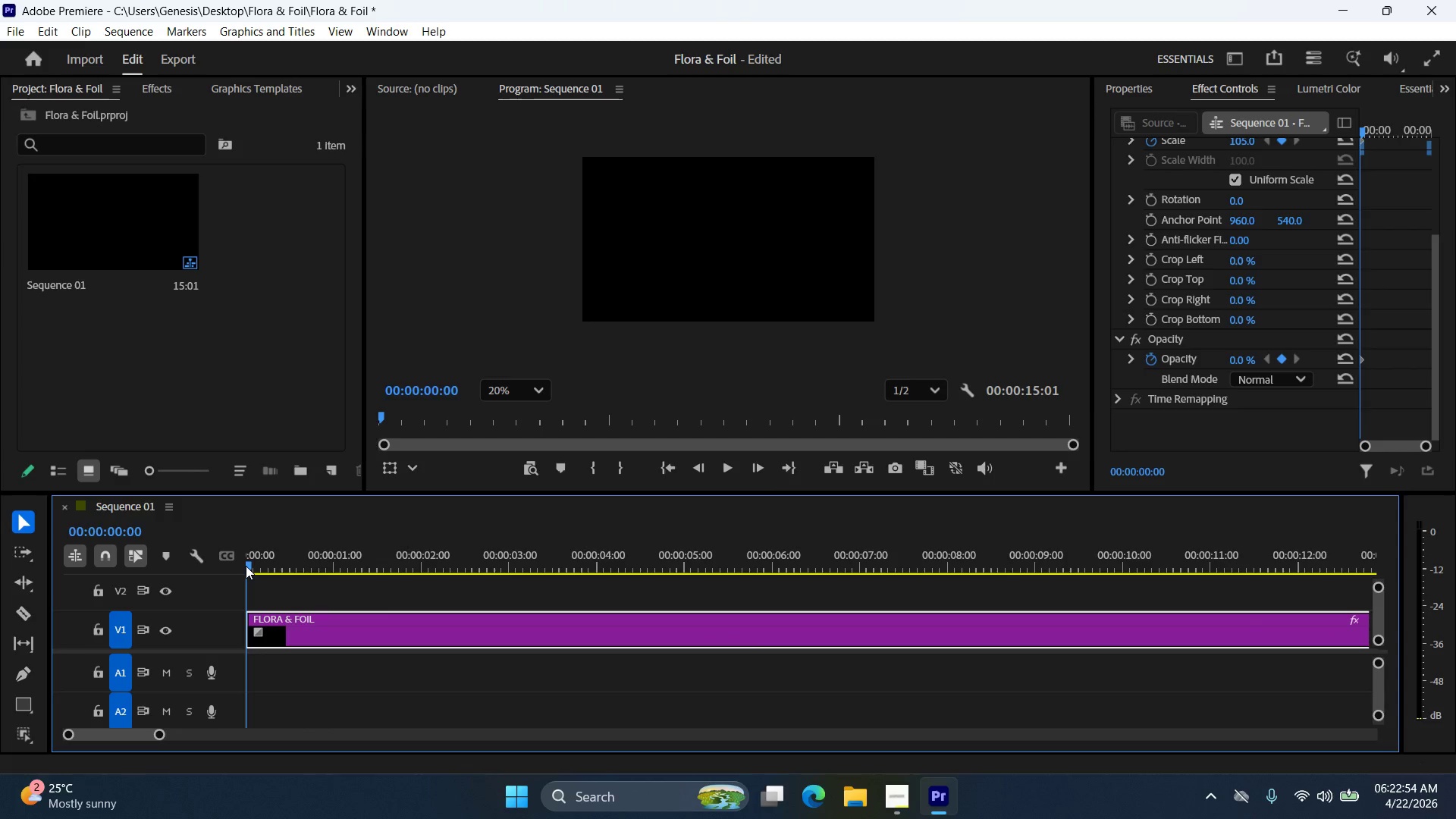 
left_click_drag(start_coordinate=[246, 565], to_coordinate=[425, 591])
 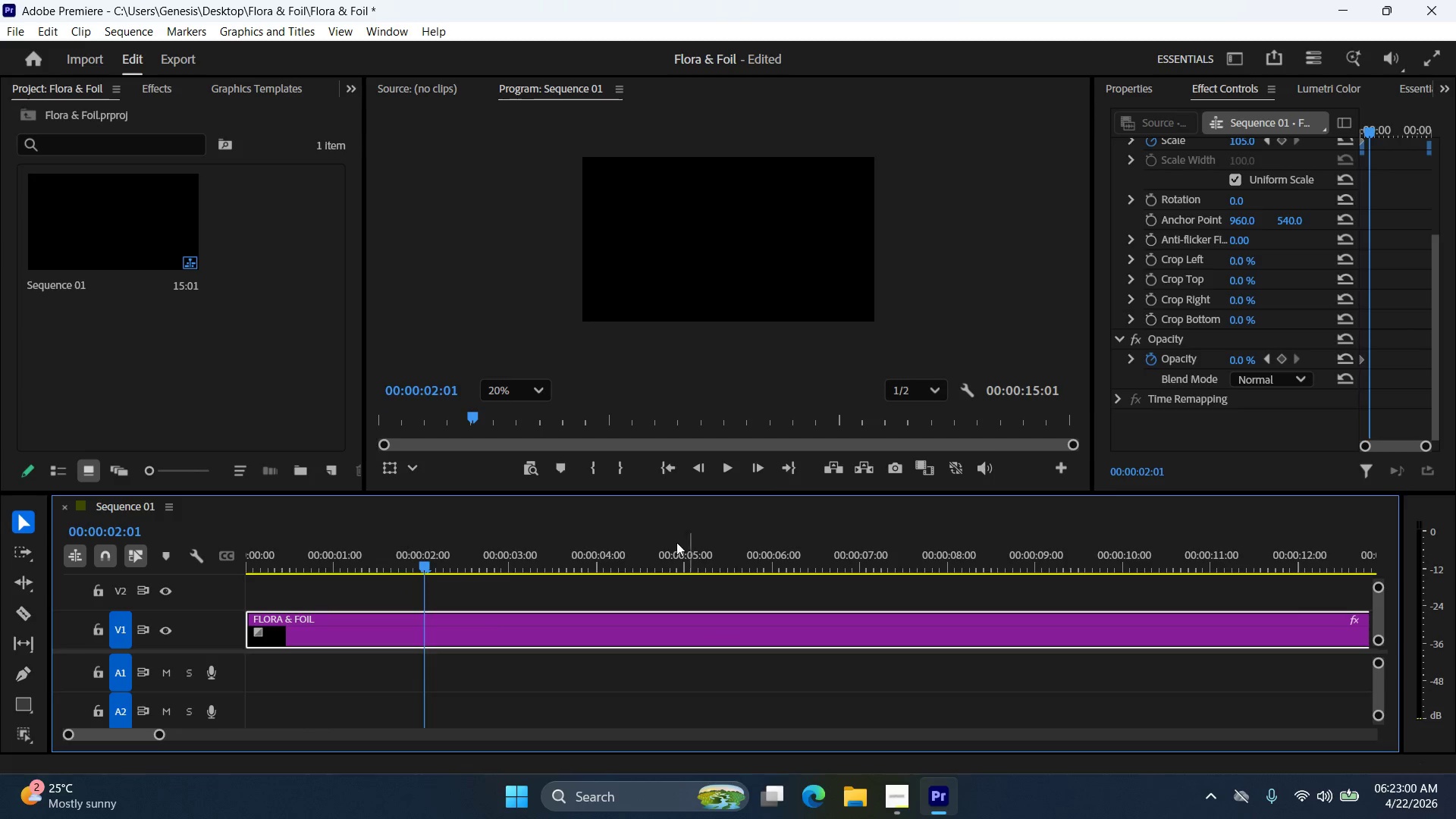 
scroll: coordinate [1254, 267], scroll_direction: up, amount: 3.0
 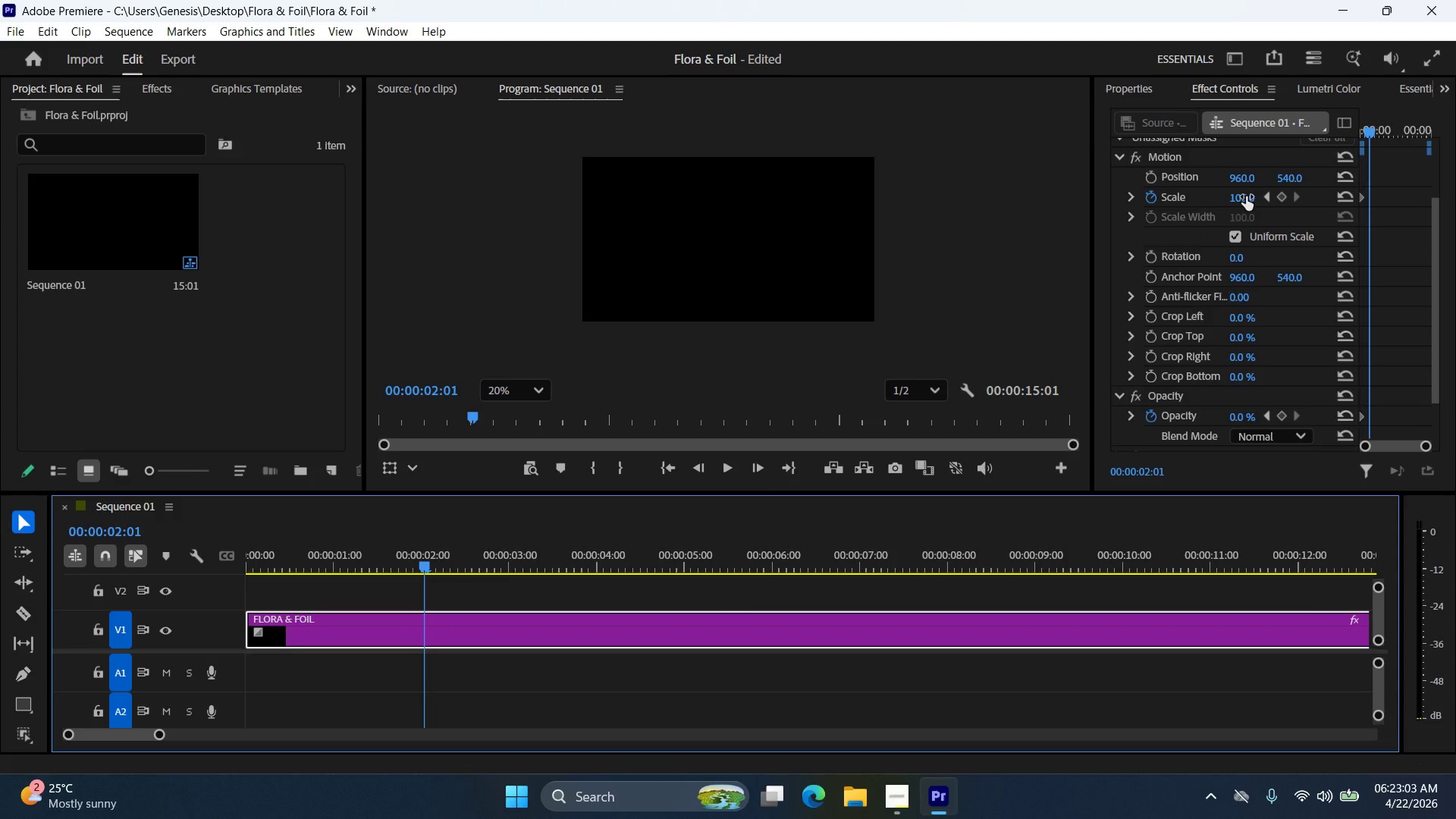 
left_click([1246, 196])
 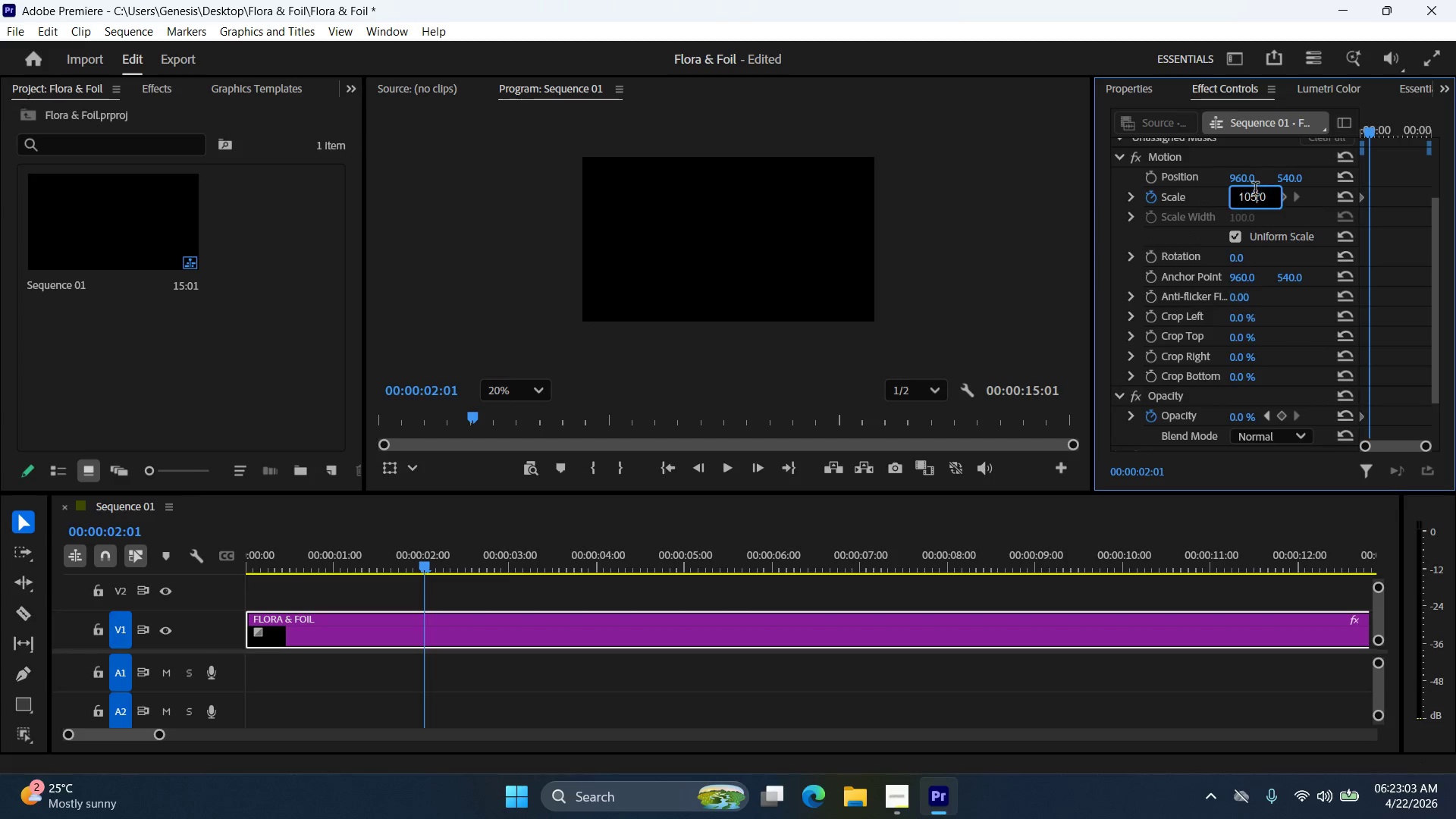 
left_click_drag(start_coordinate=[1255, 194], to_coordinate=[1255, 190])
 